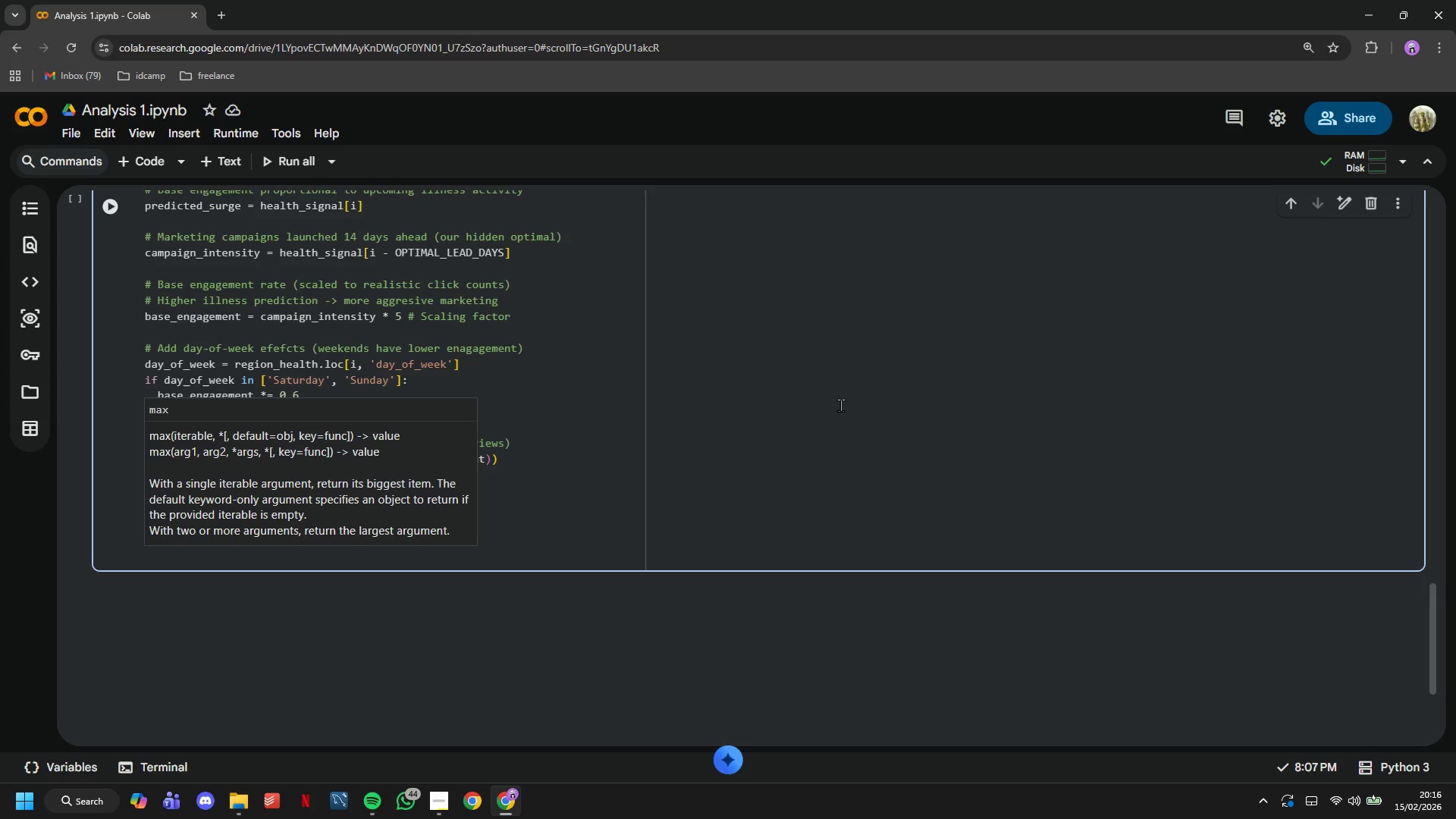 
key(Backspace)
 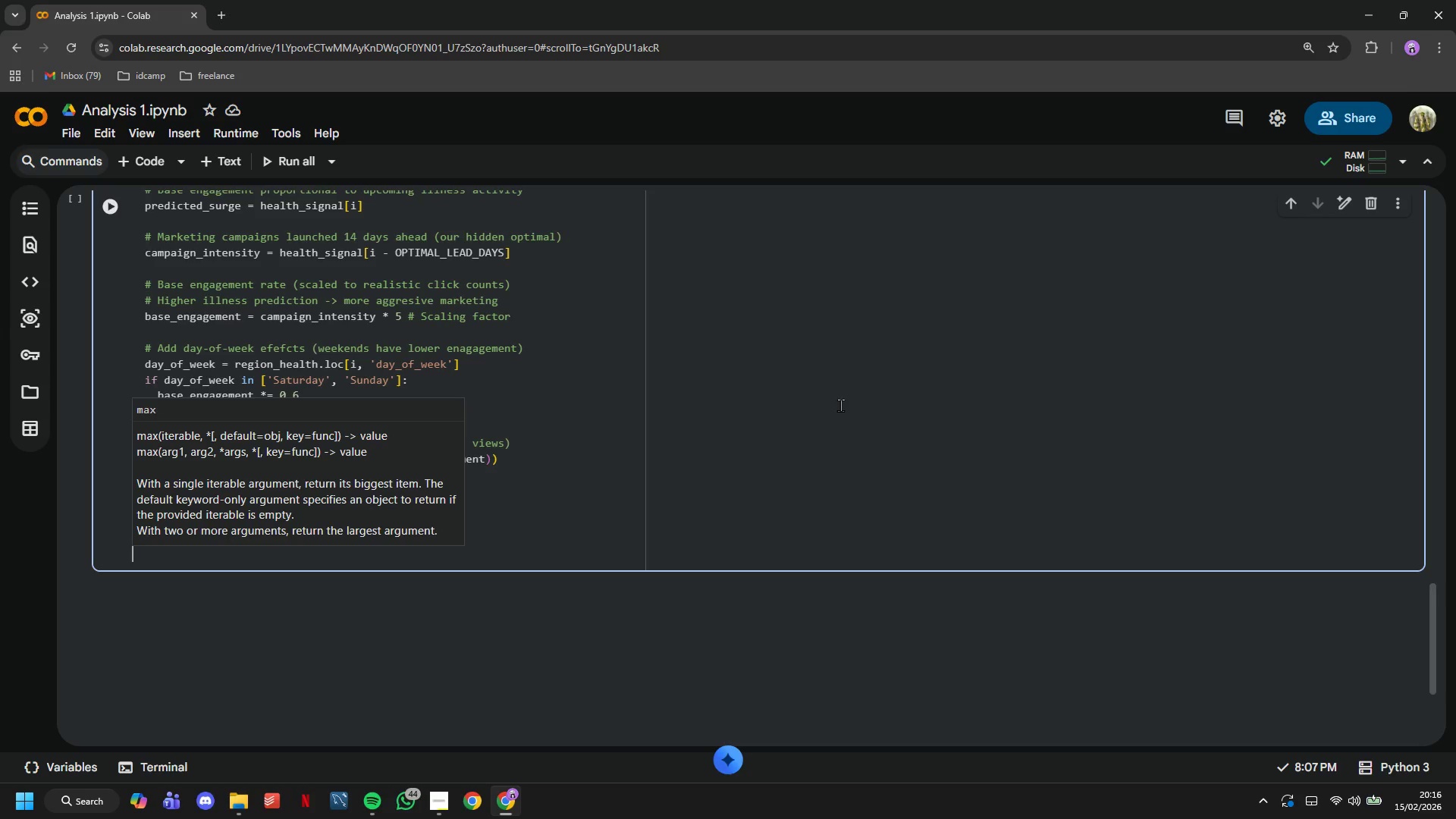 
key(Enter)
 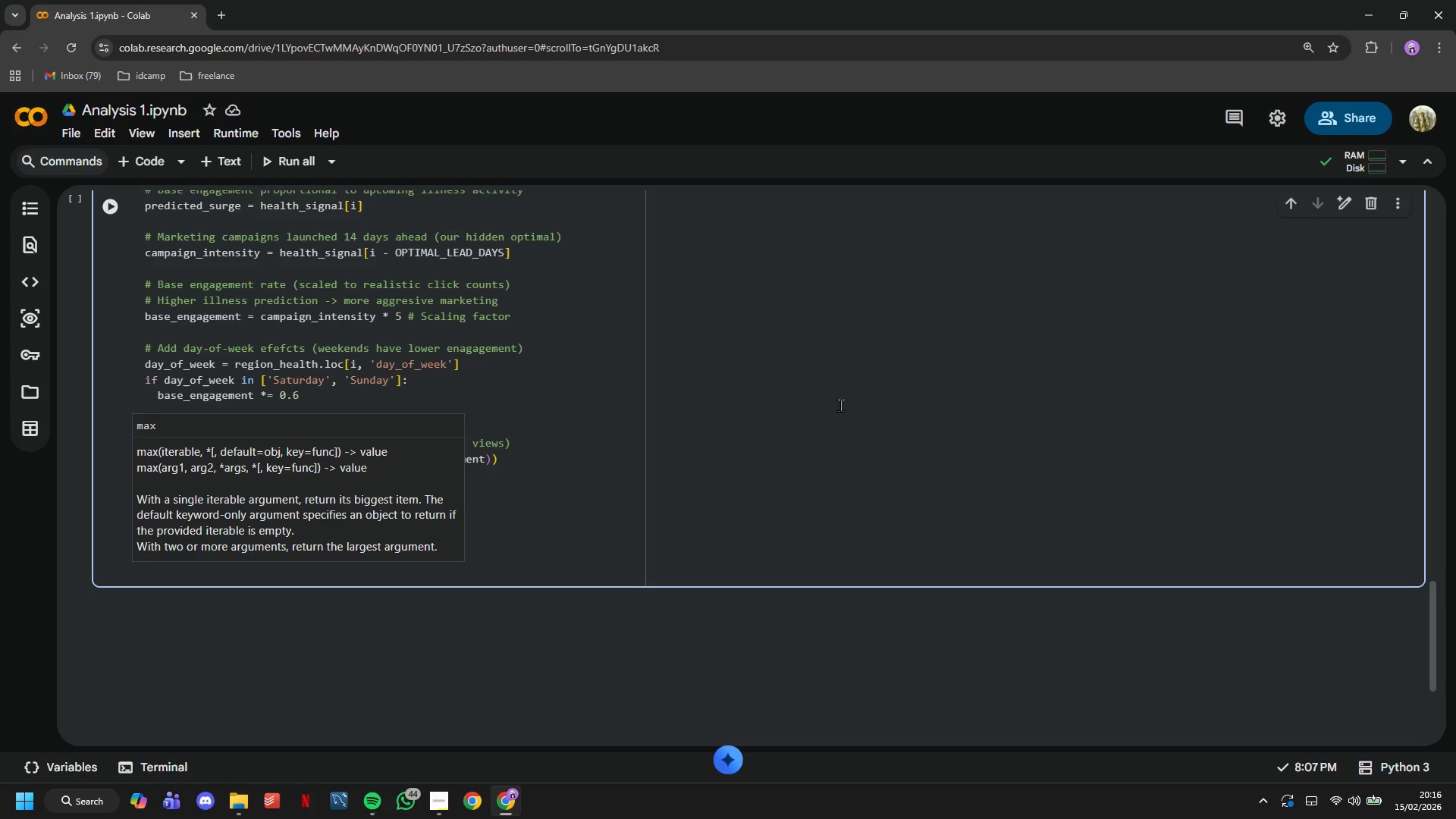 
type(region_hel)
key(Backspace)
type(alth['marketing_e)
key(Tab)
 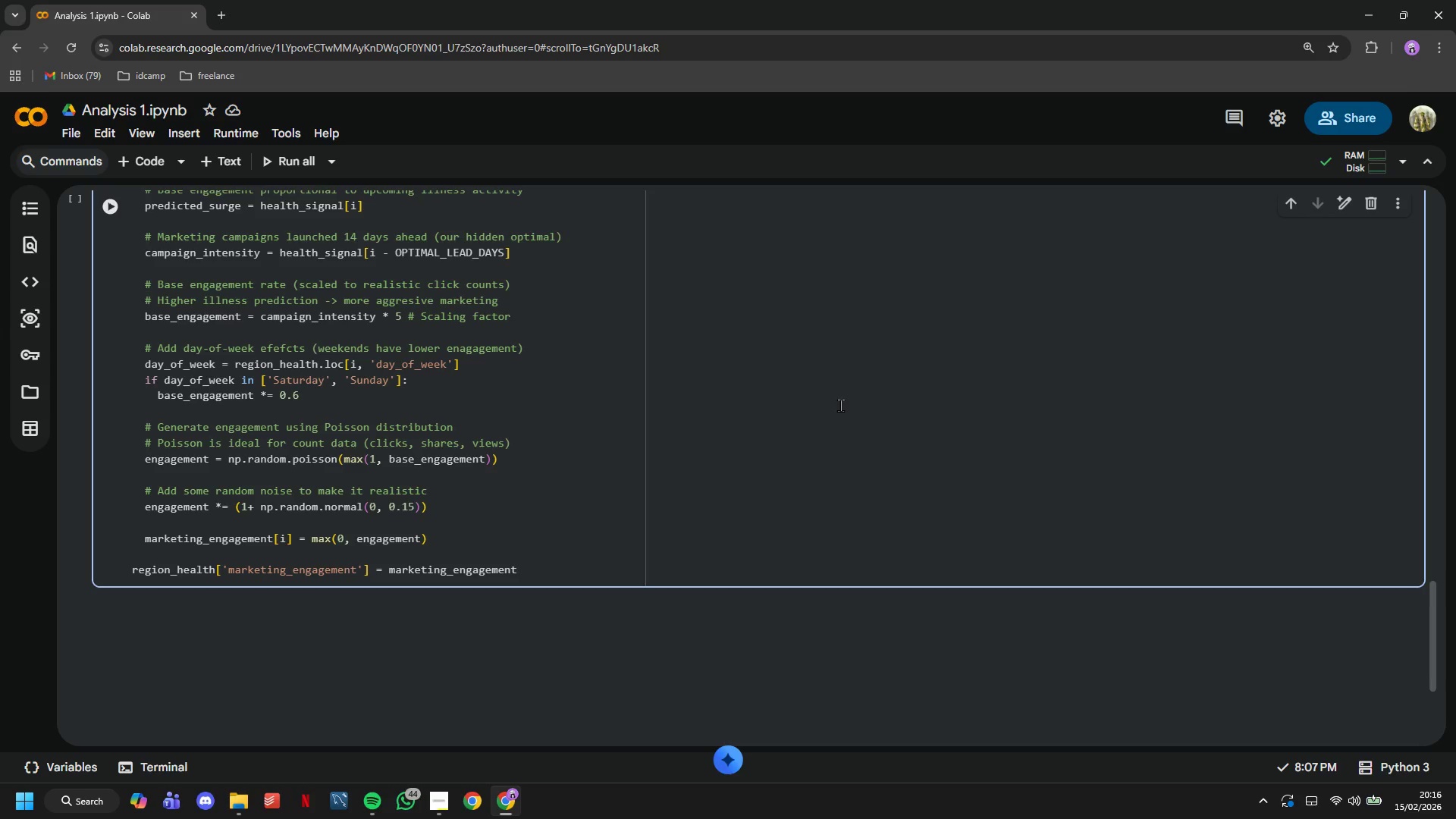 
key(Enter)
 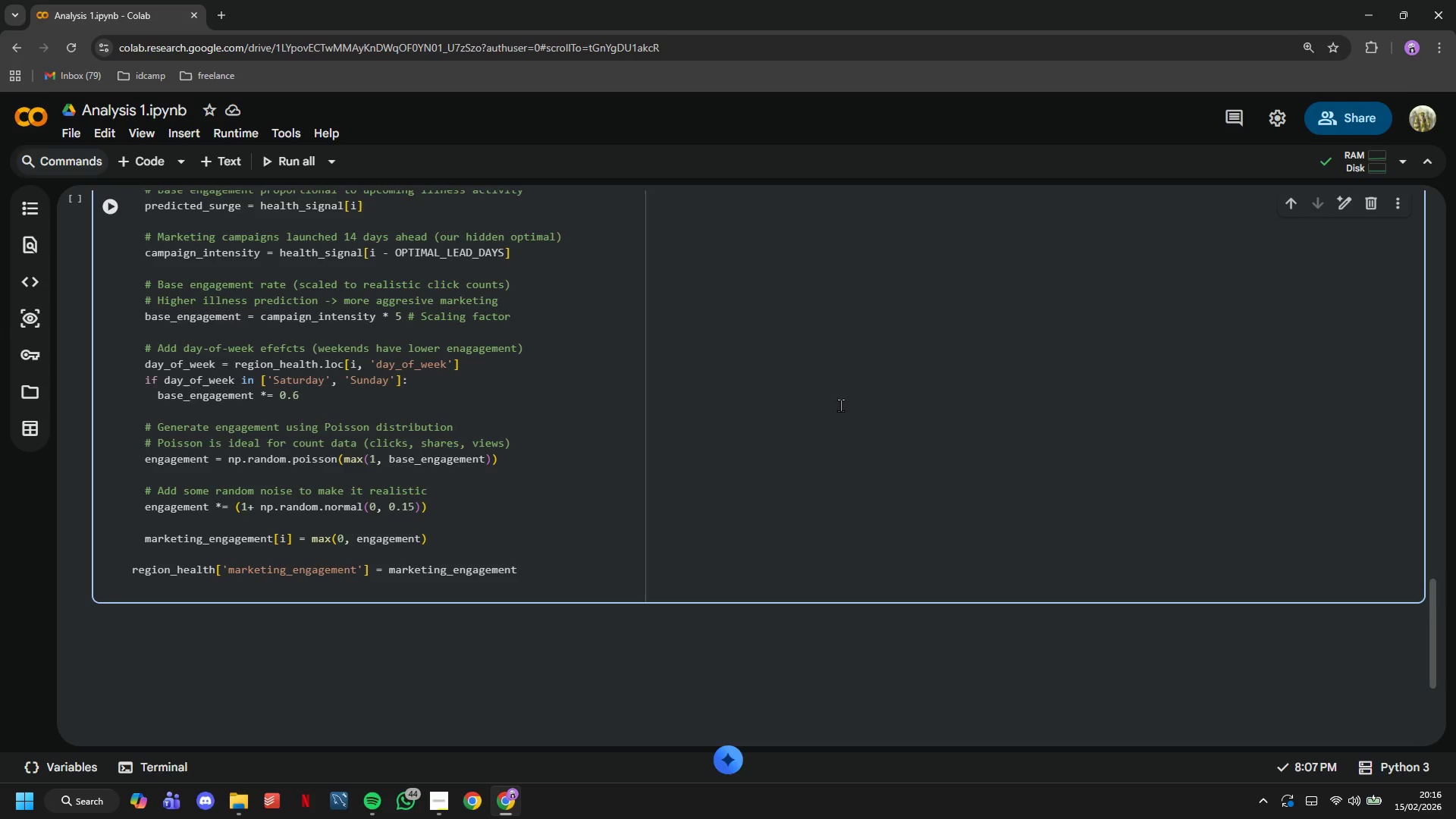 
key(Enter)
 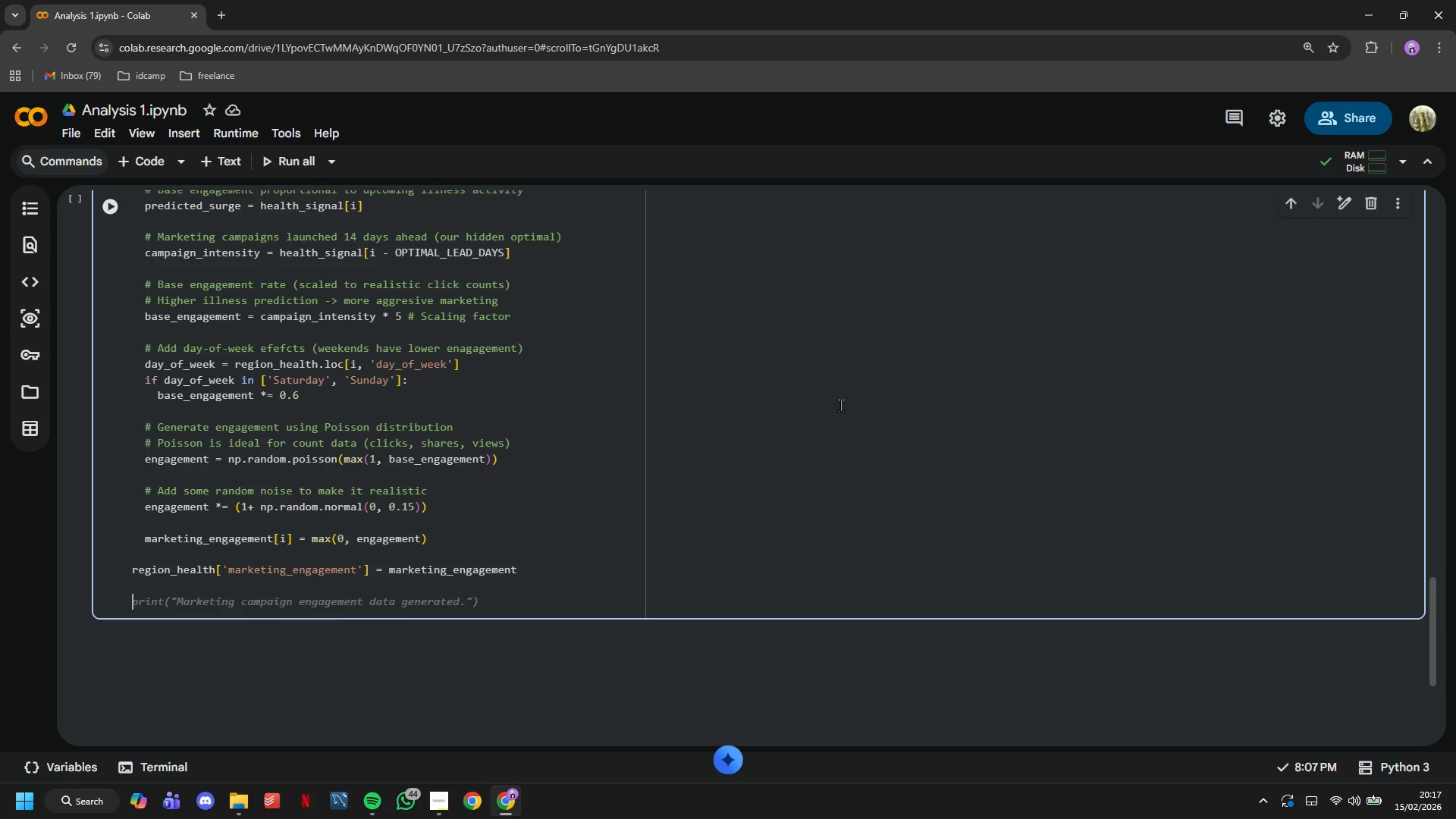 
key(Tab)
 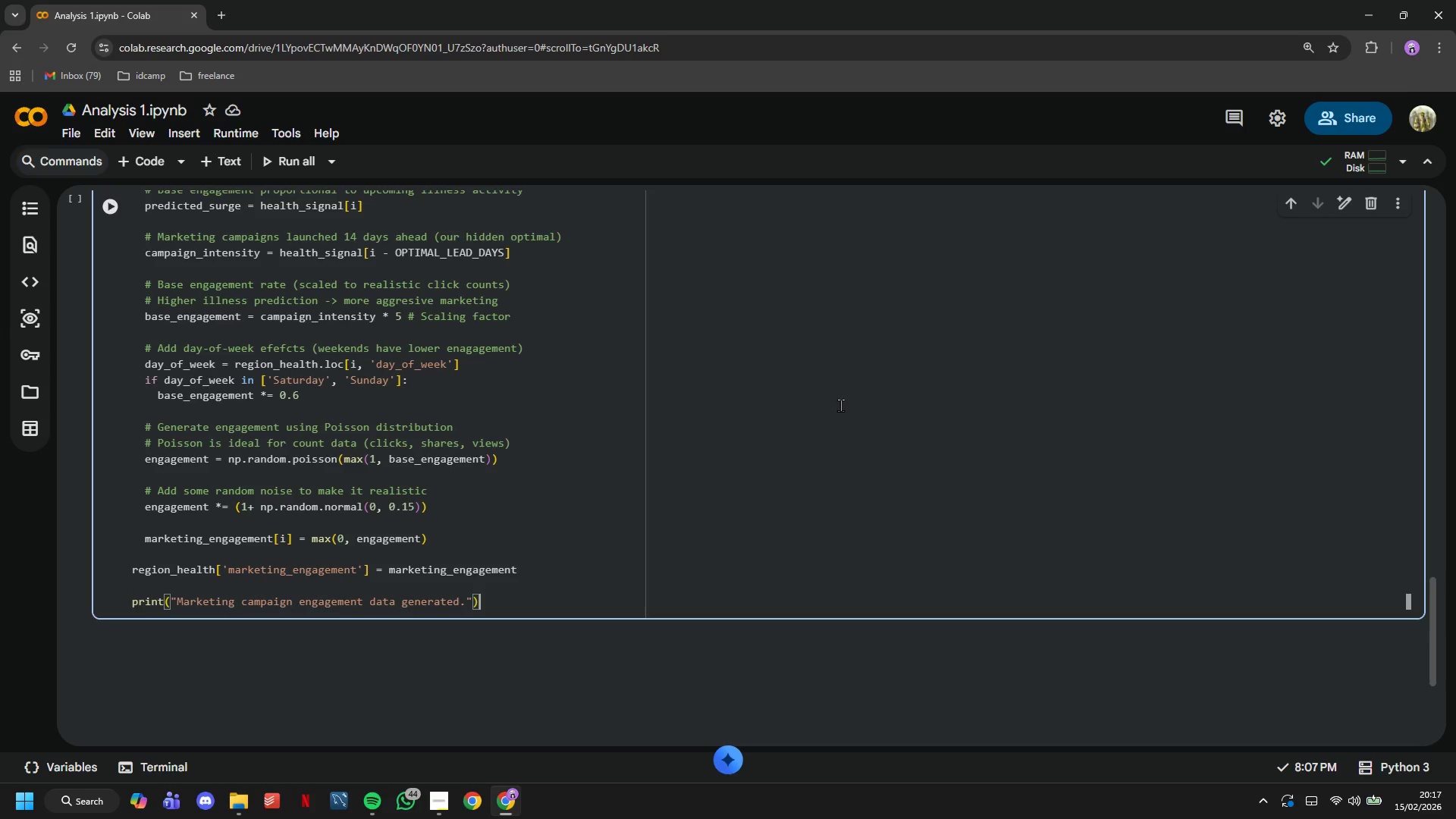 
key(Enter)
 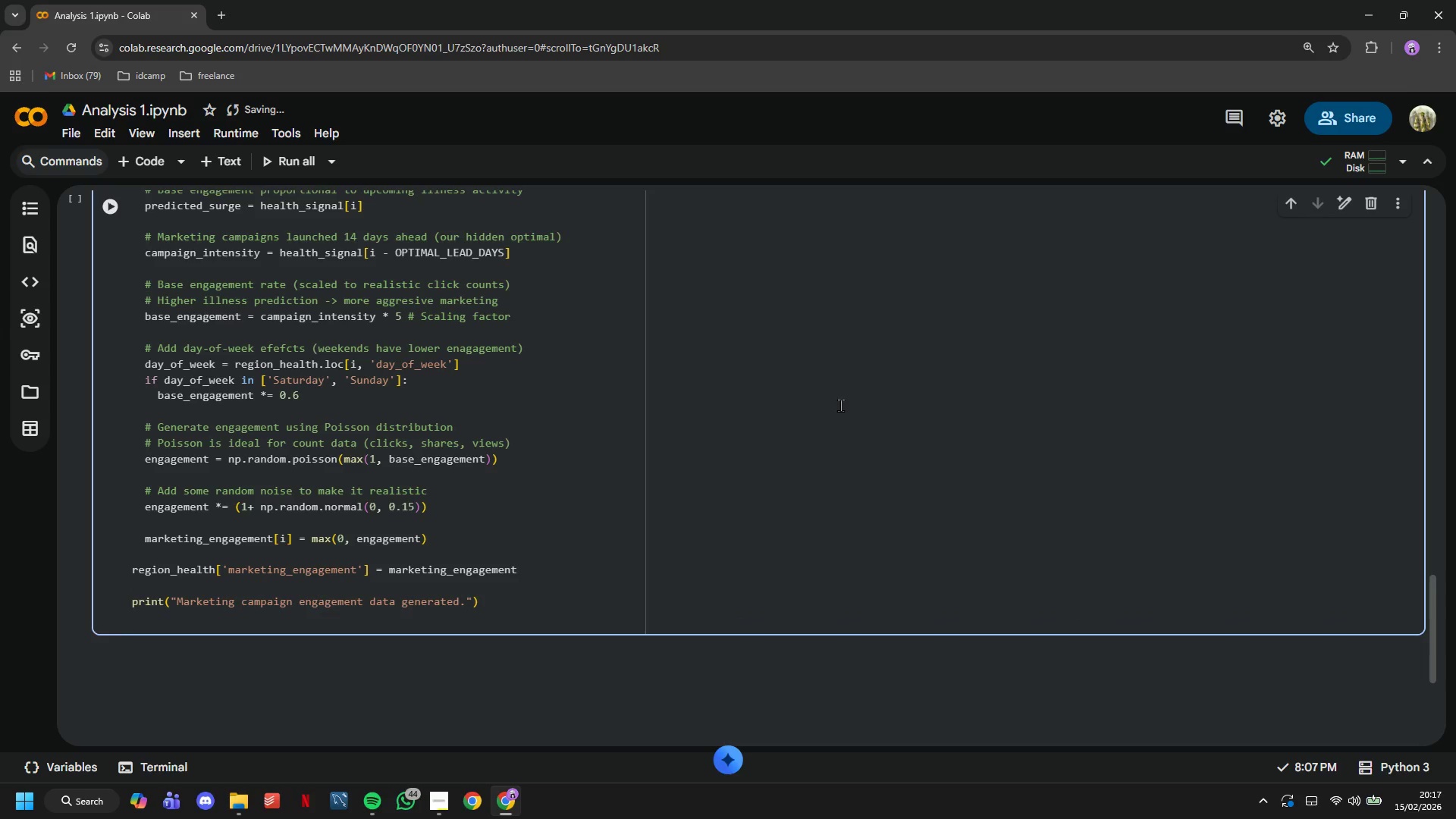 
type(print)
key(Backspace)
key(Backspace)
key(Backspace)
type(int(")
 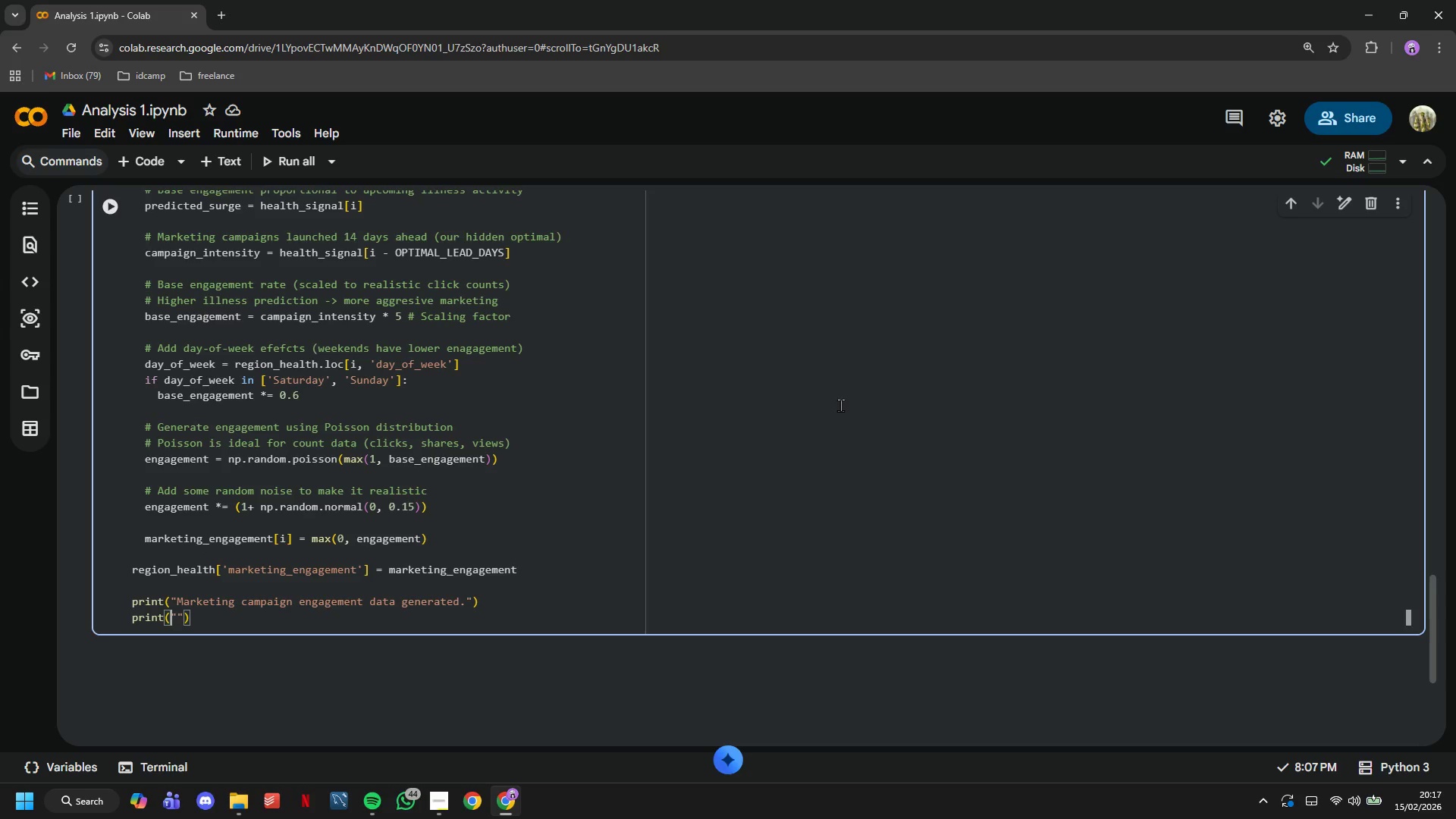 
 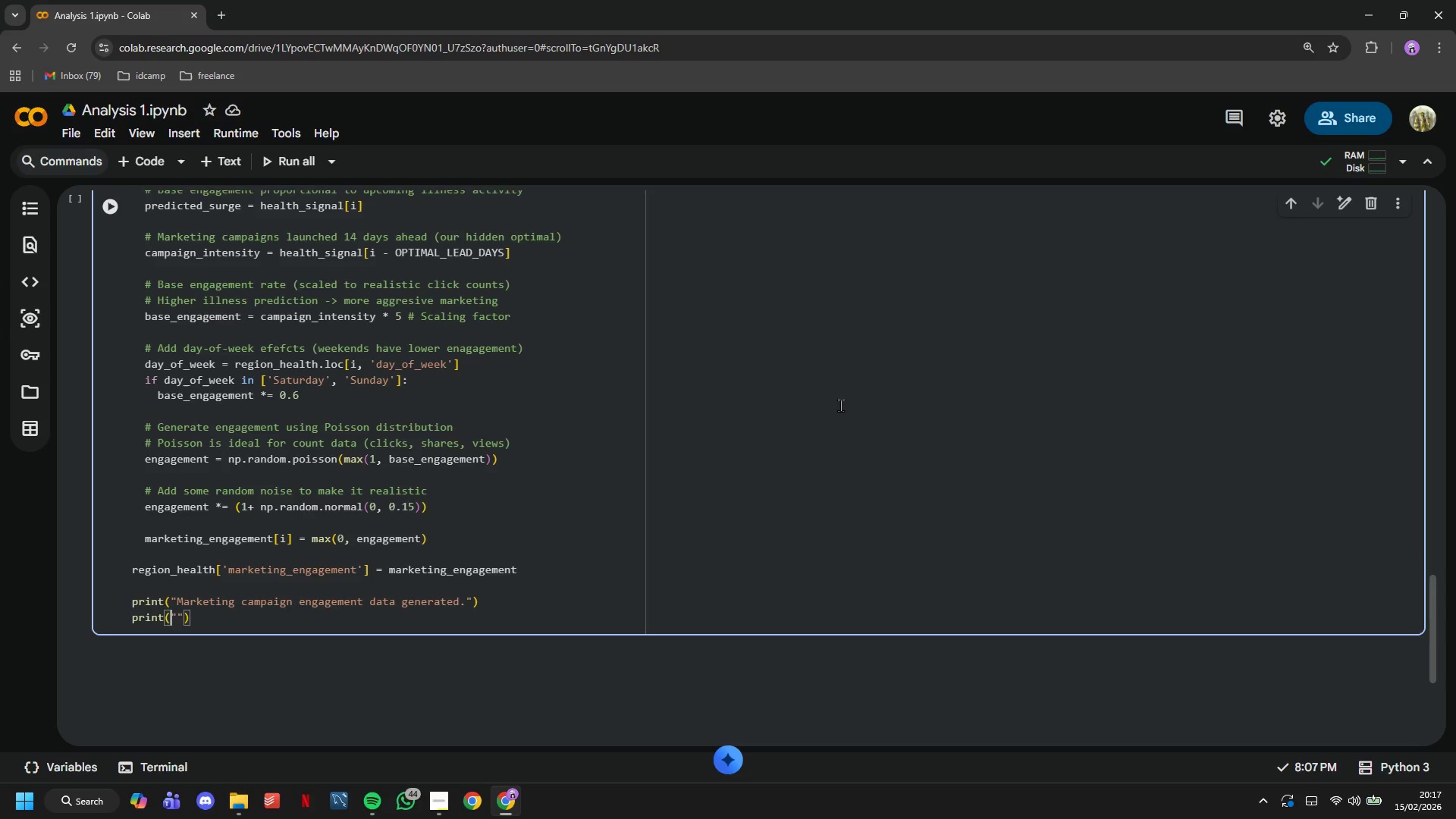 
key(ArrowLeft)
 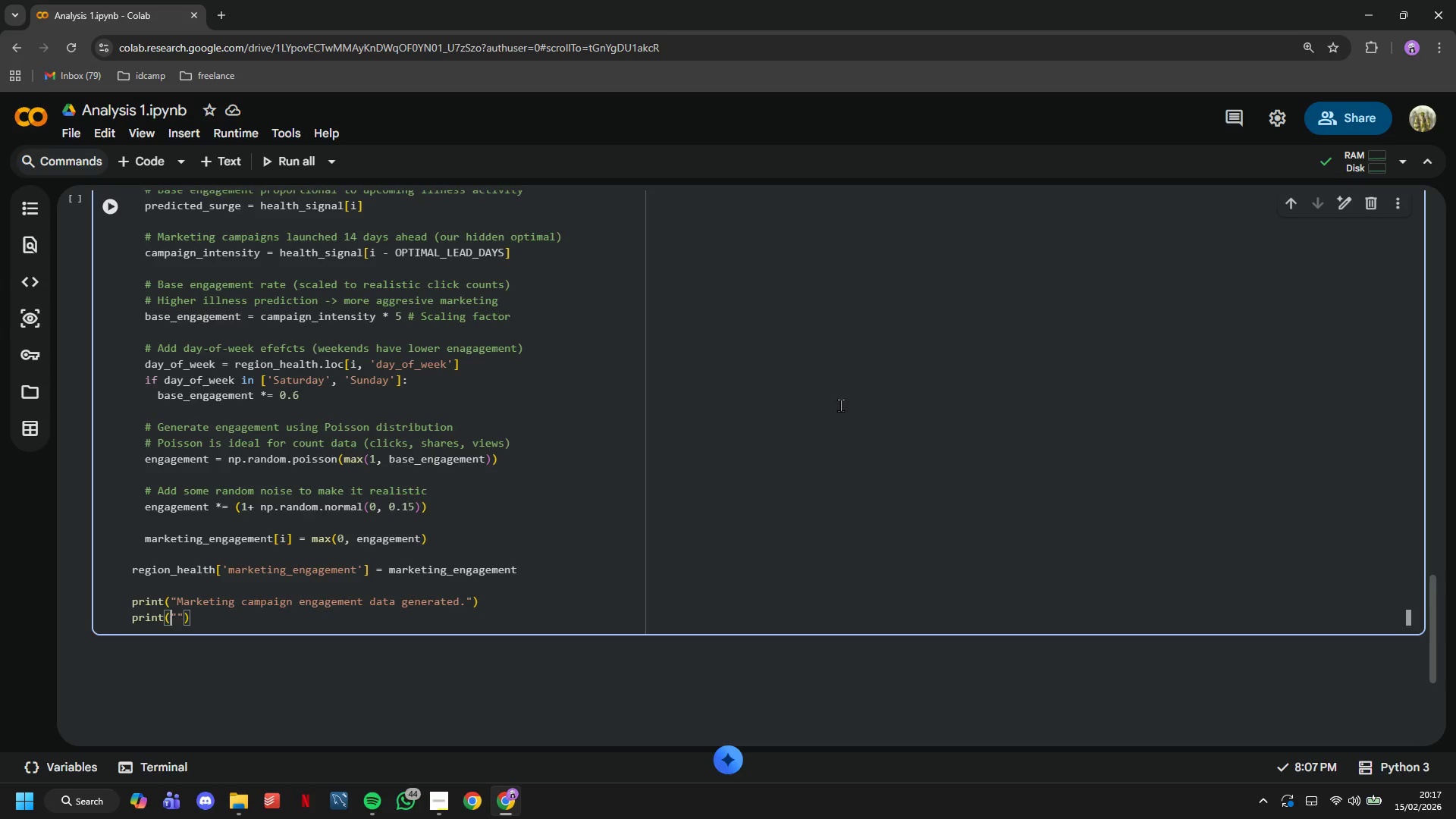 
key(F)
 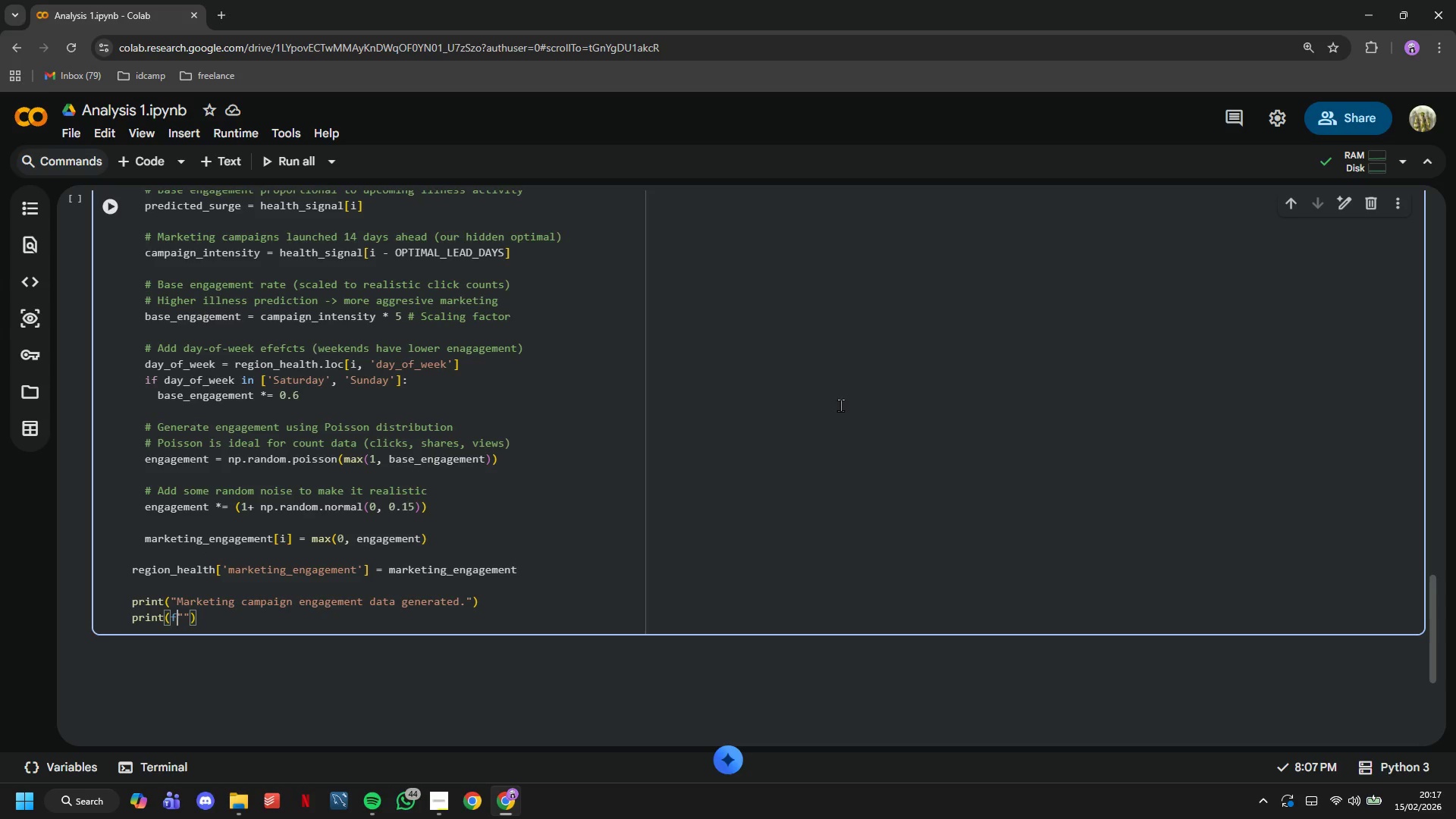 
key(ArrowRight)
 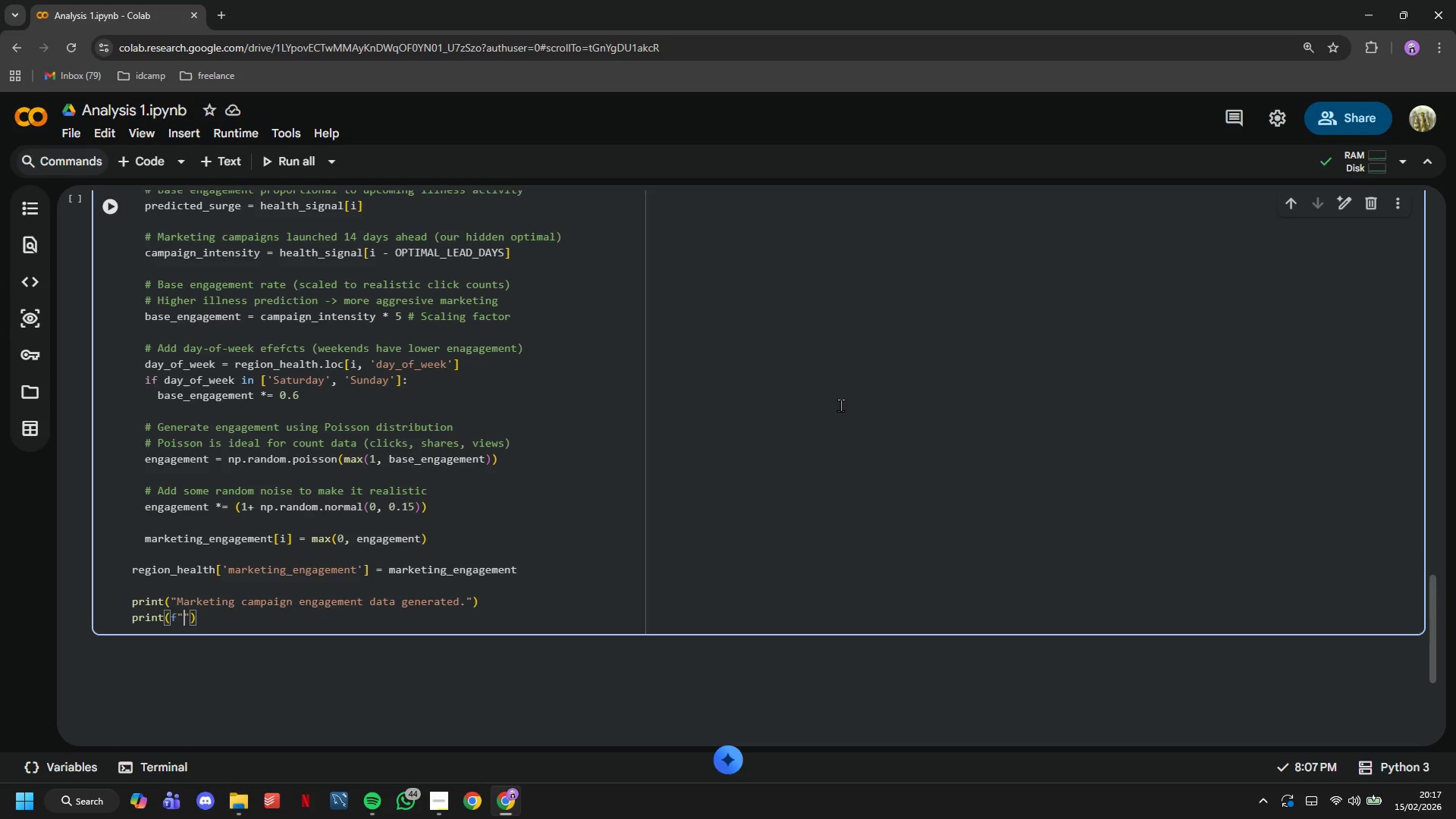 
type( - Average daily engagement)
key(Tab)
 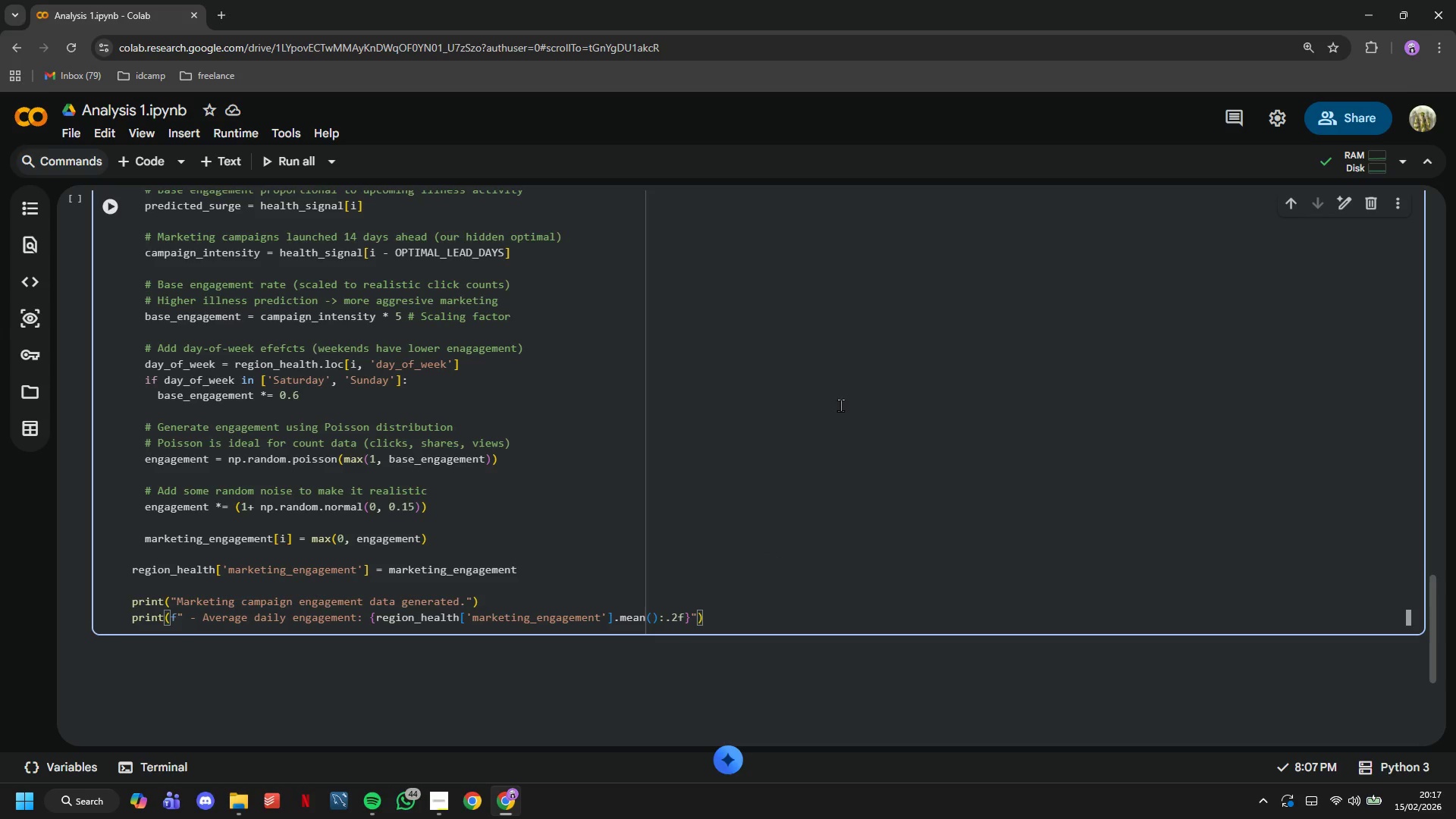 
key(Enter)
 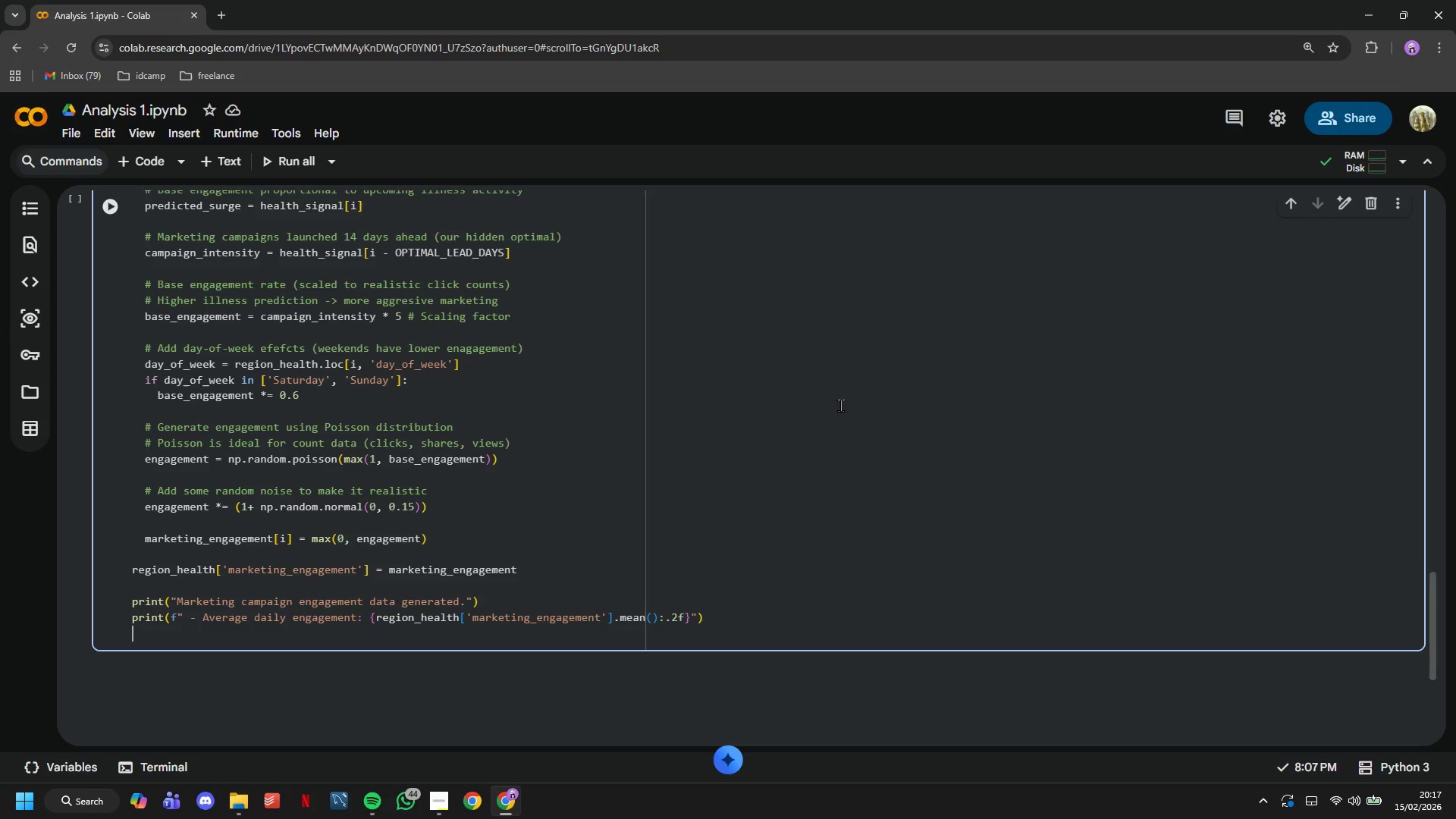 
type(print(f" - Peak Enagegem)
key(Backspace)
key(Backspace)
key(Backspace)
key(Backspace)
type(a)
key(Backspace)
key(Backspace)
key(Backspace)
type(gagement: )
 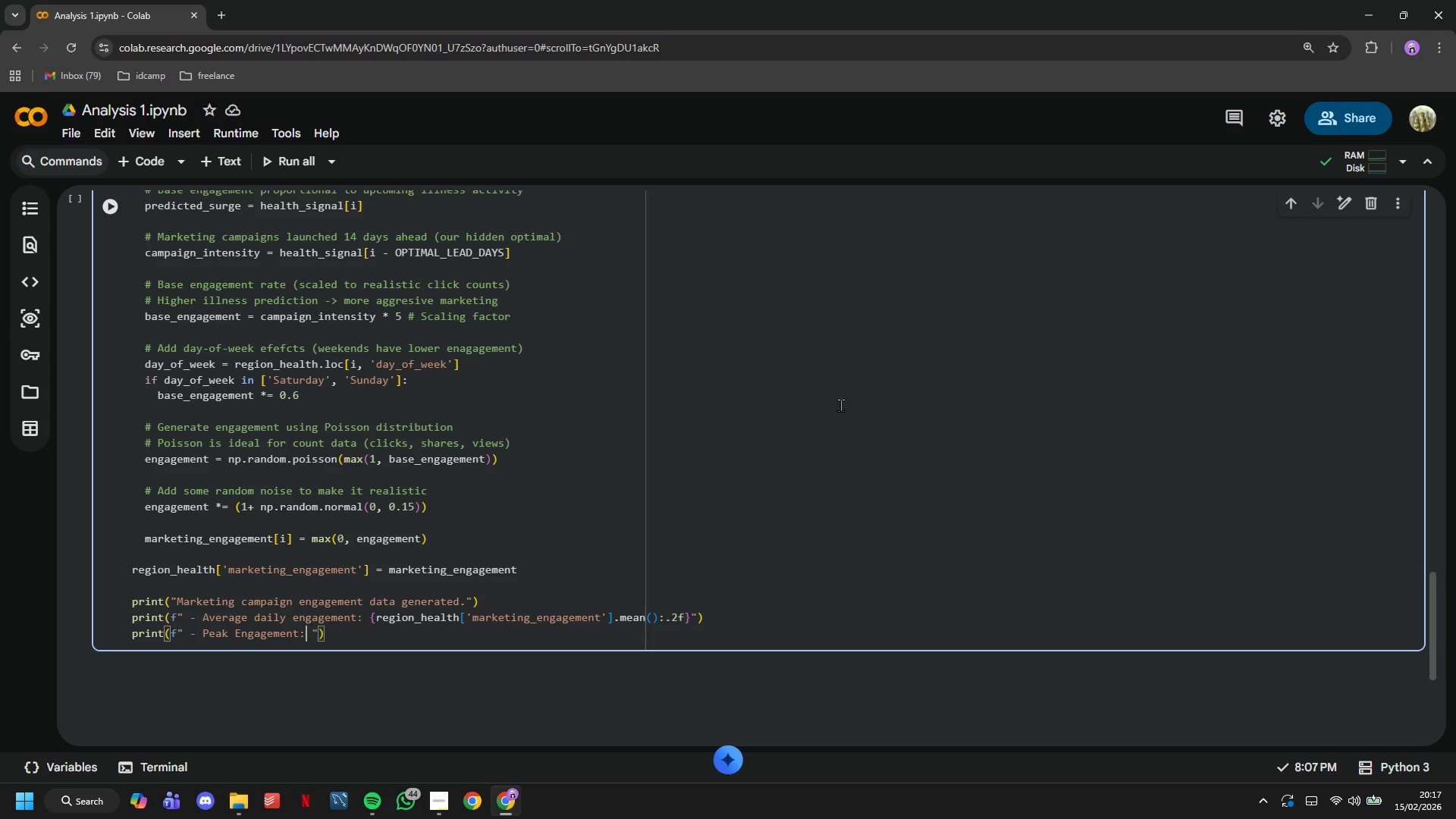 
 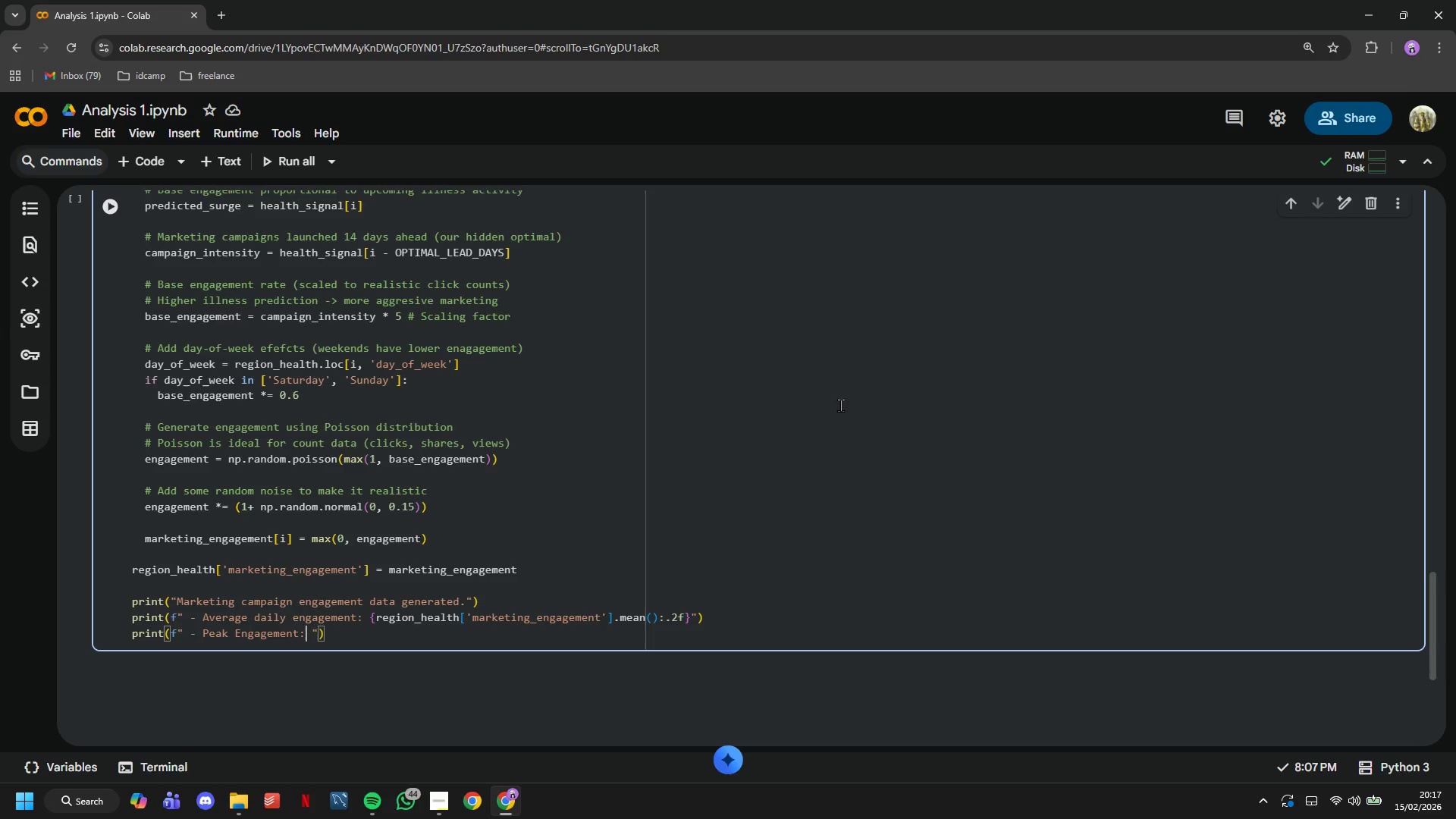 
hold_key(key=ArrowLeft, duration=0.77)
 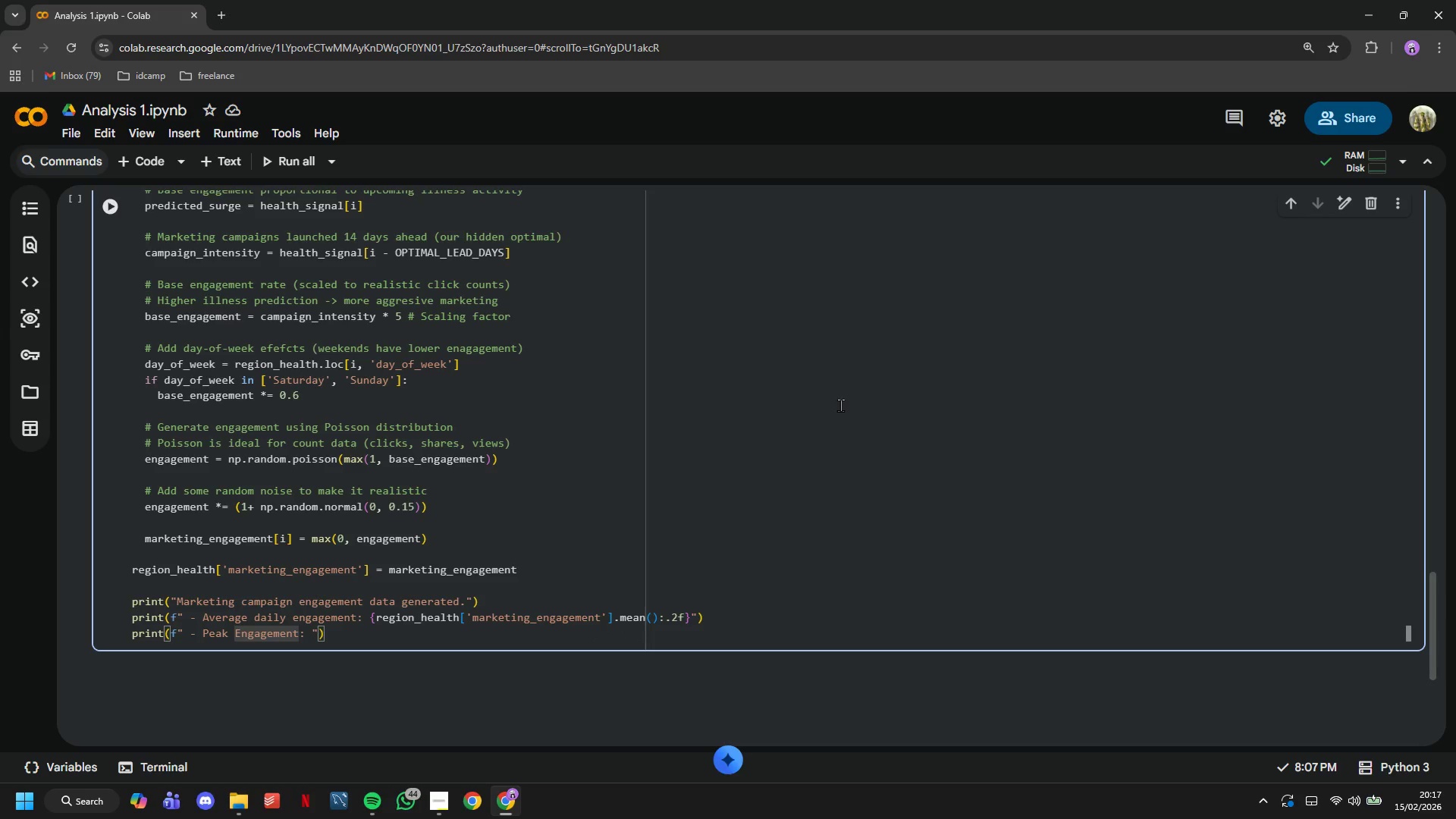 
key(ArrowLeft)
 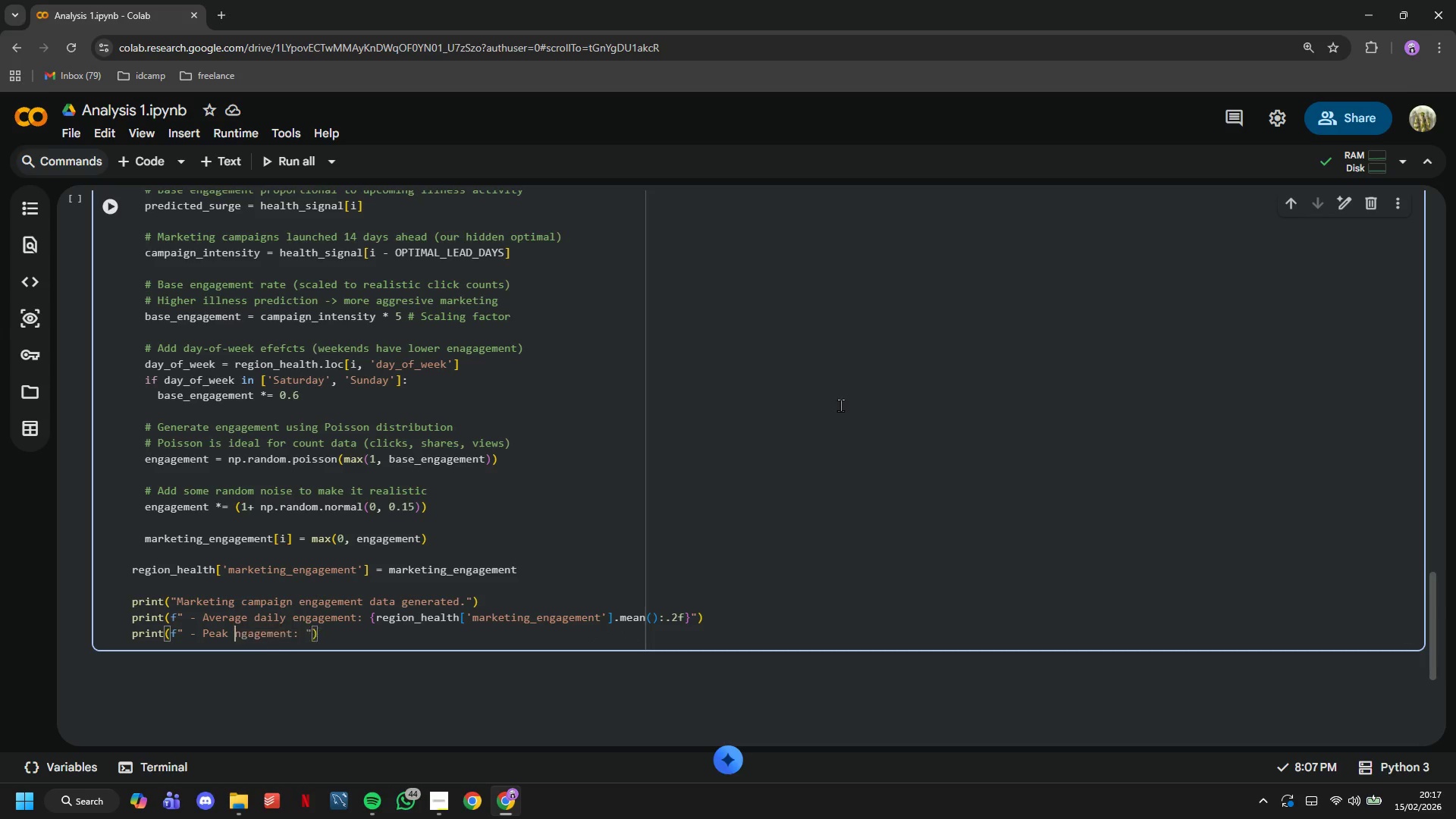 
key(Backspace)
 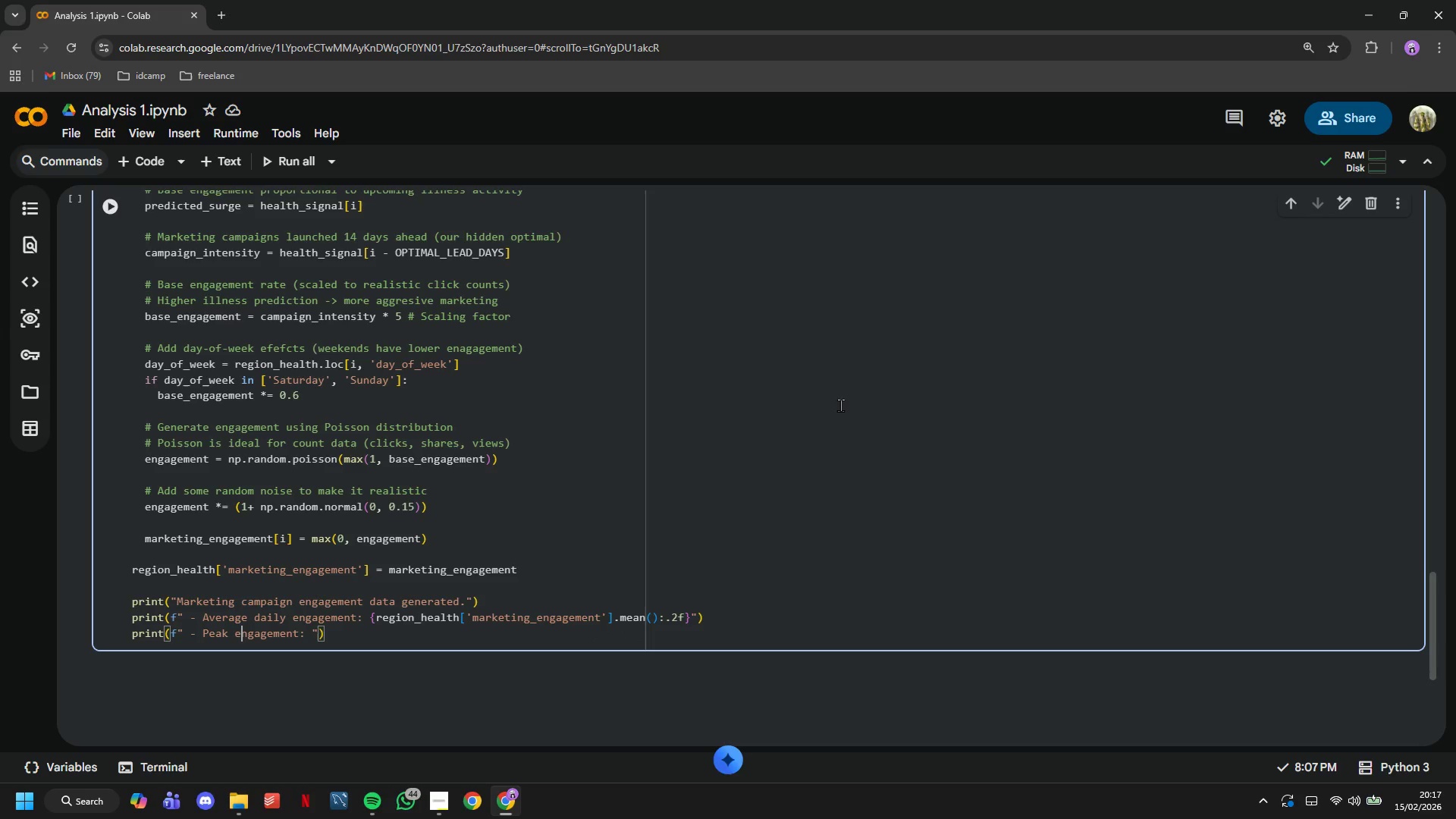 
key(E)
 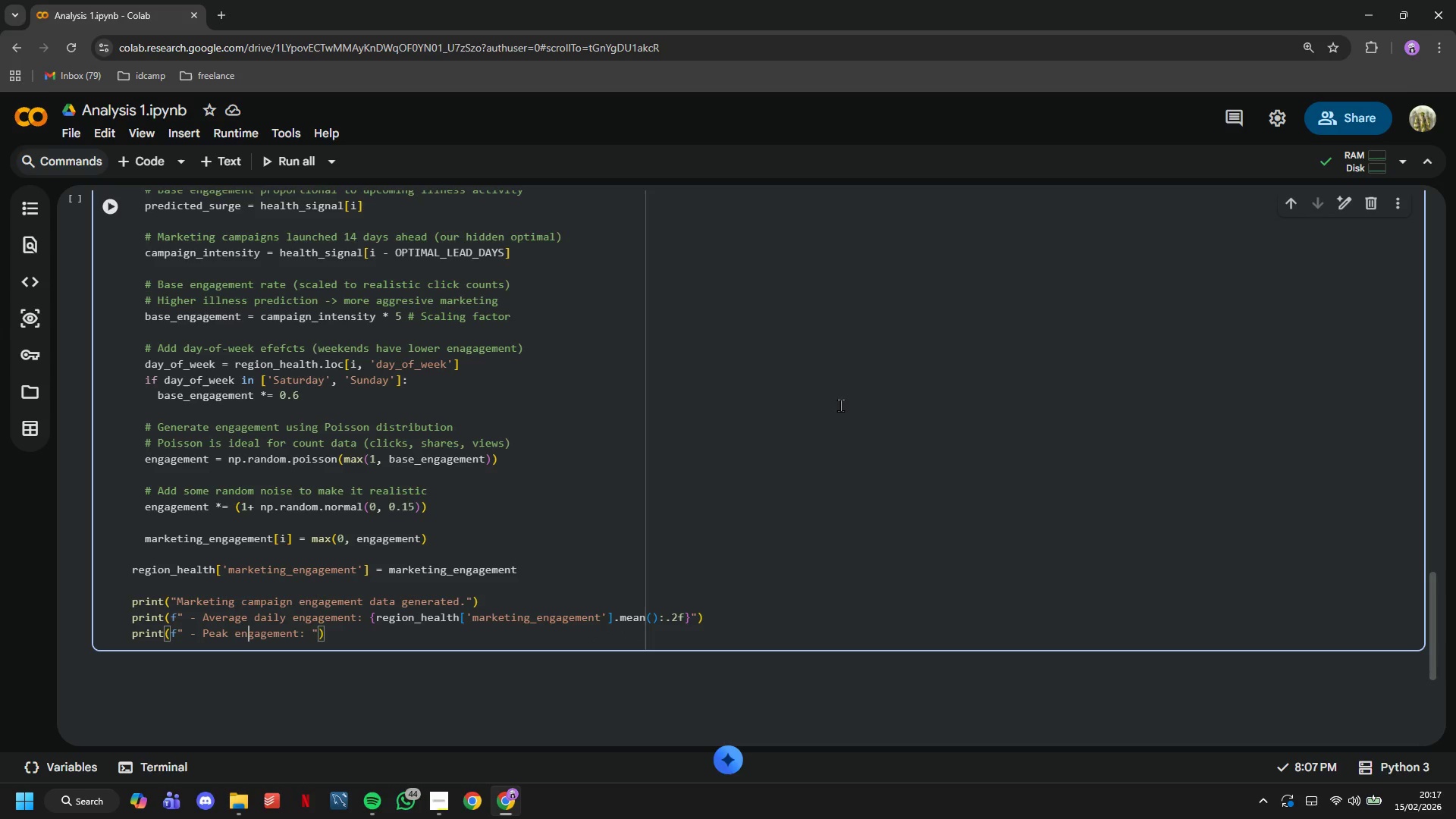 
hold_key(key=ArrowRight, duration=0.72)
 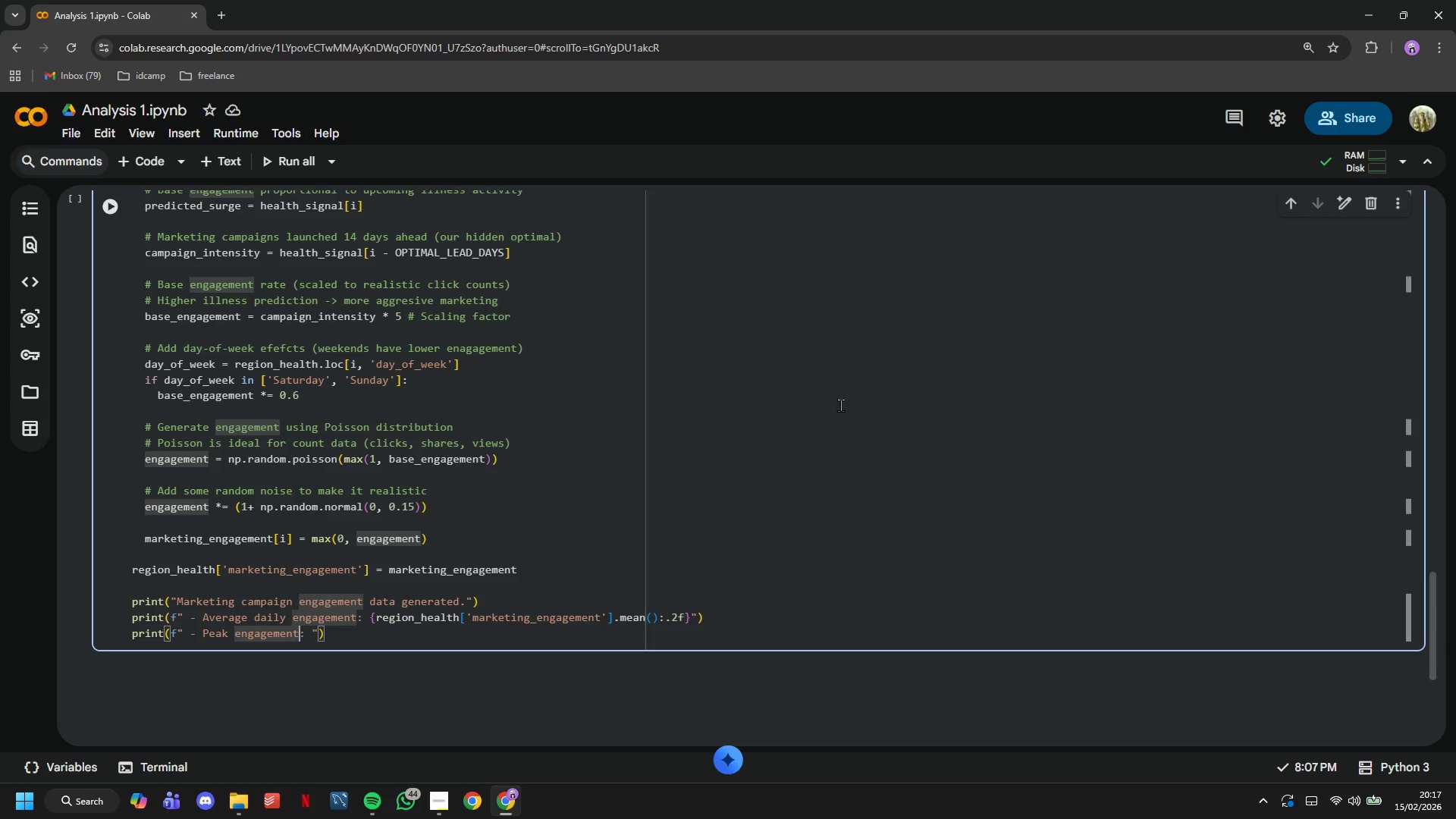 
key(ArrowRight)
 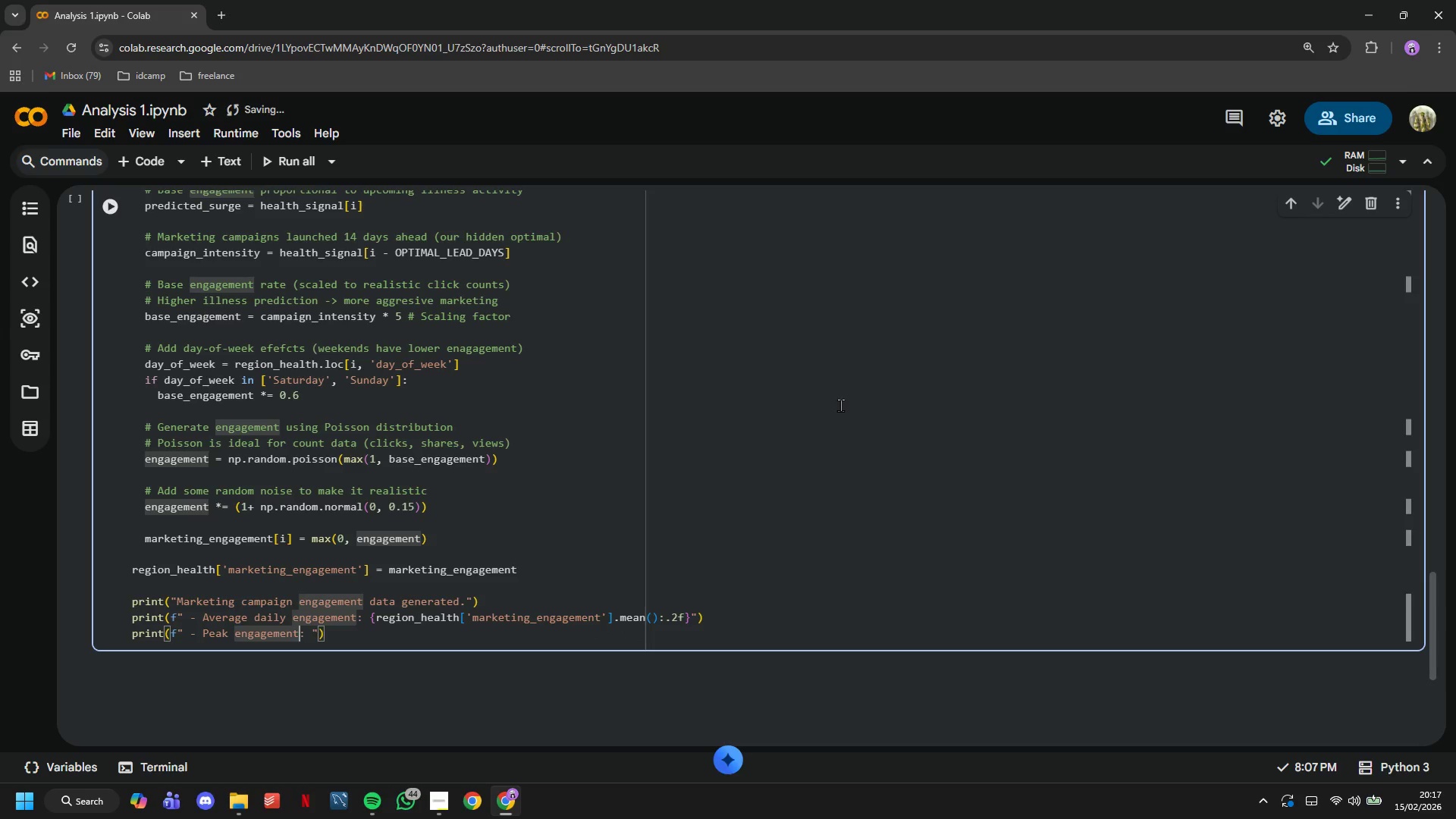 
key(ArrowRight)
 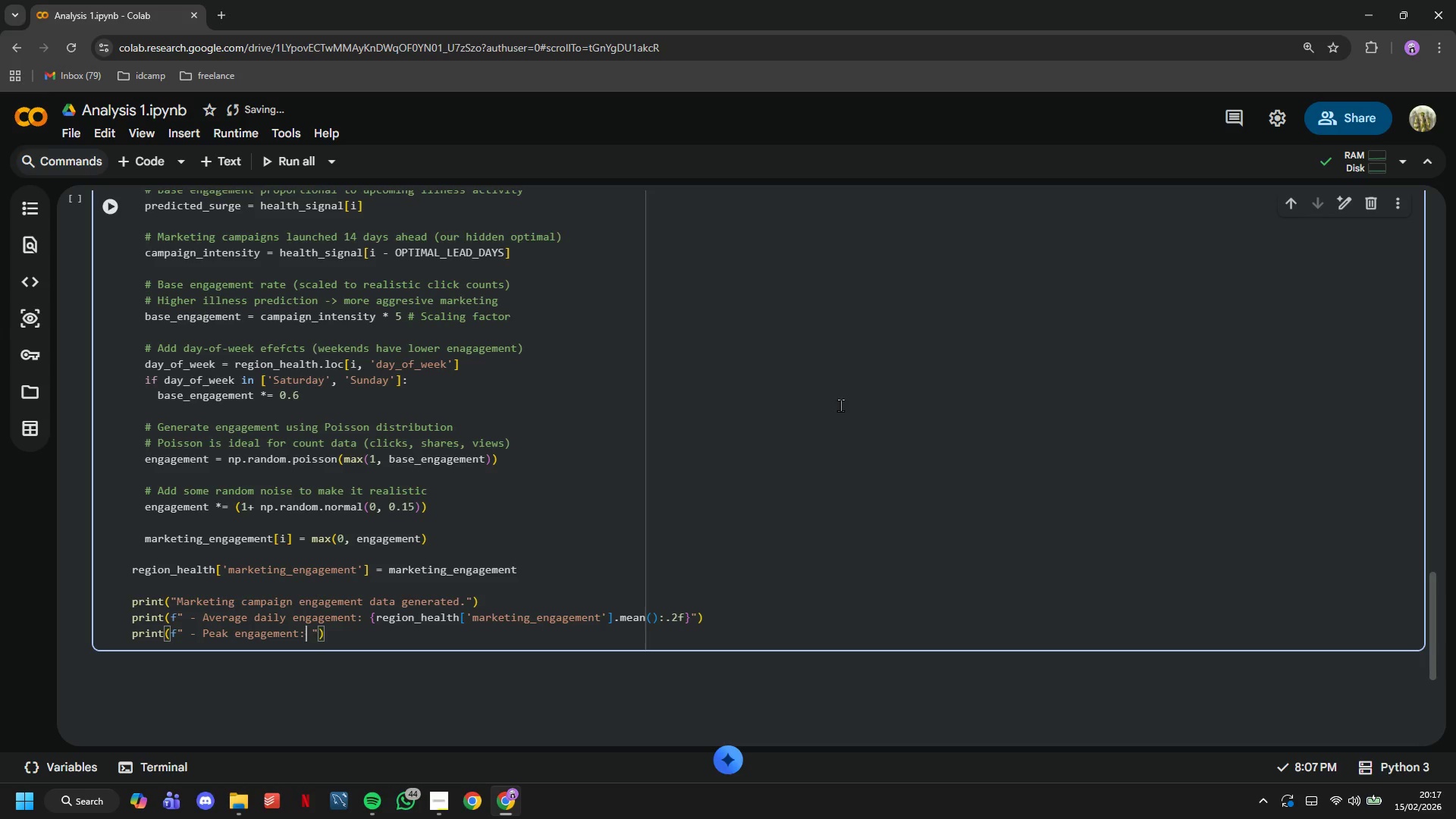 
type( {marketing)
key(Tab)
type(.max()
 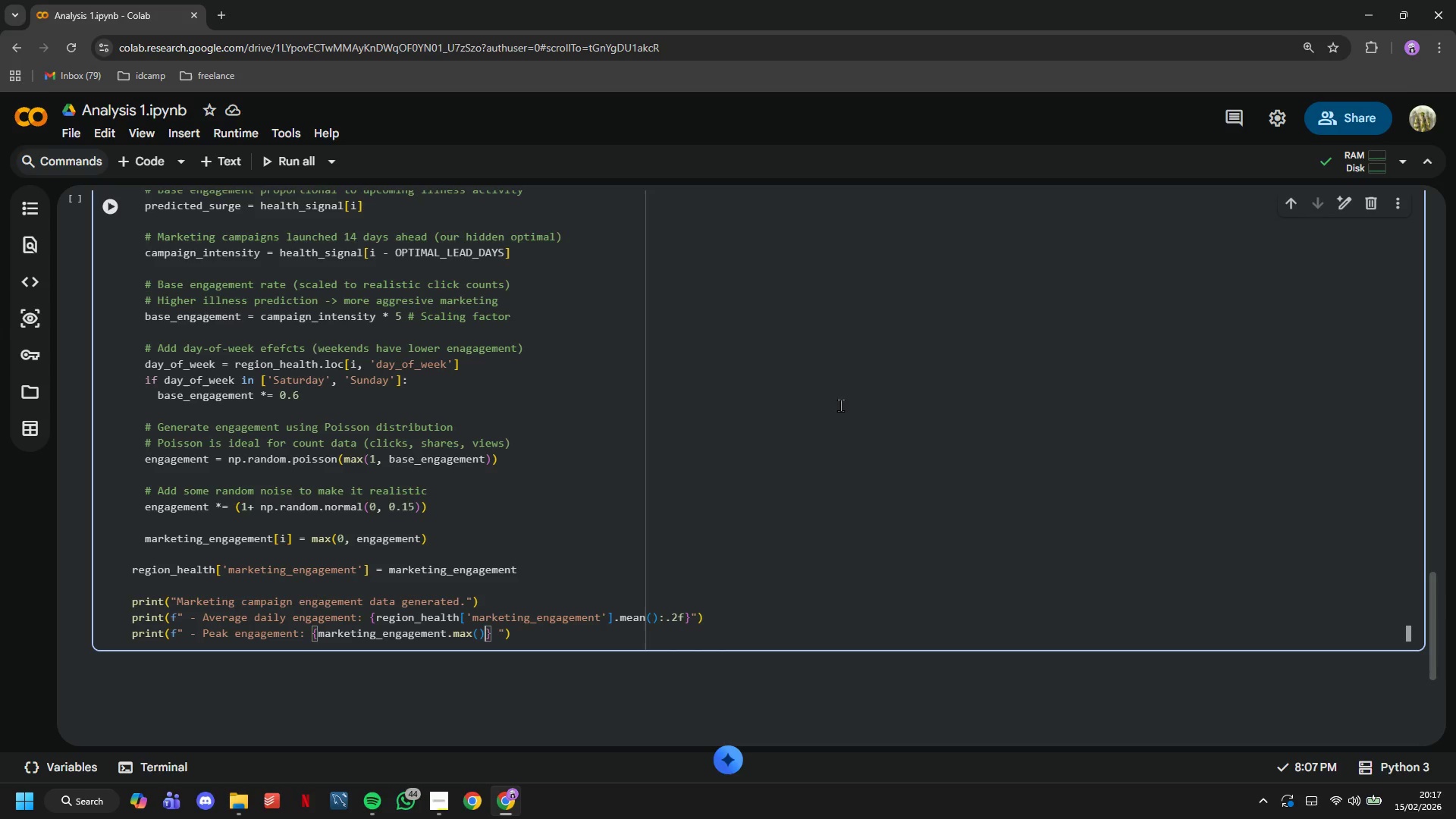 
 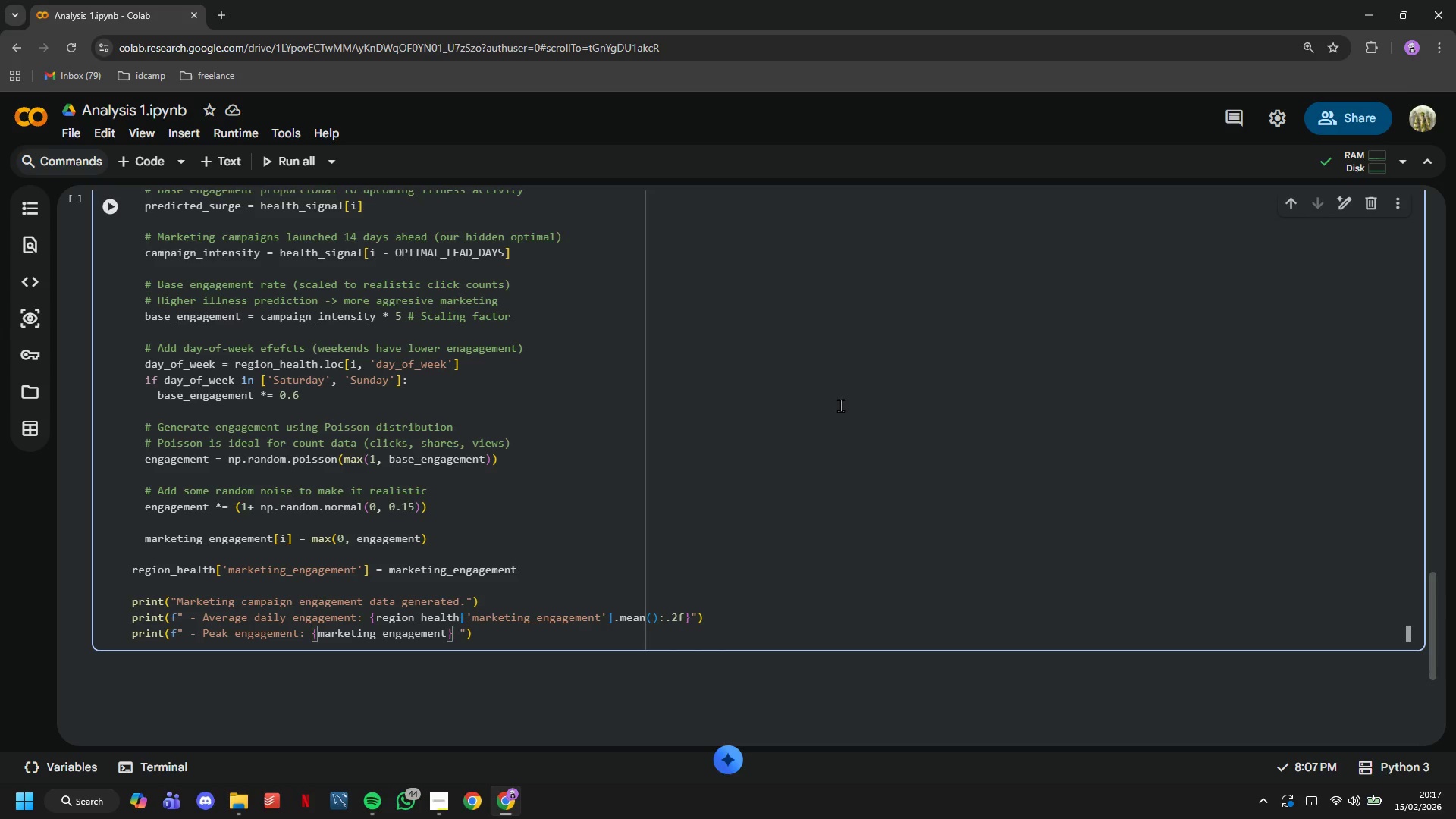 
key(ArrowRight)
 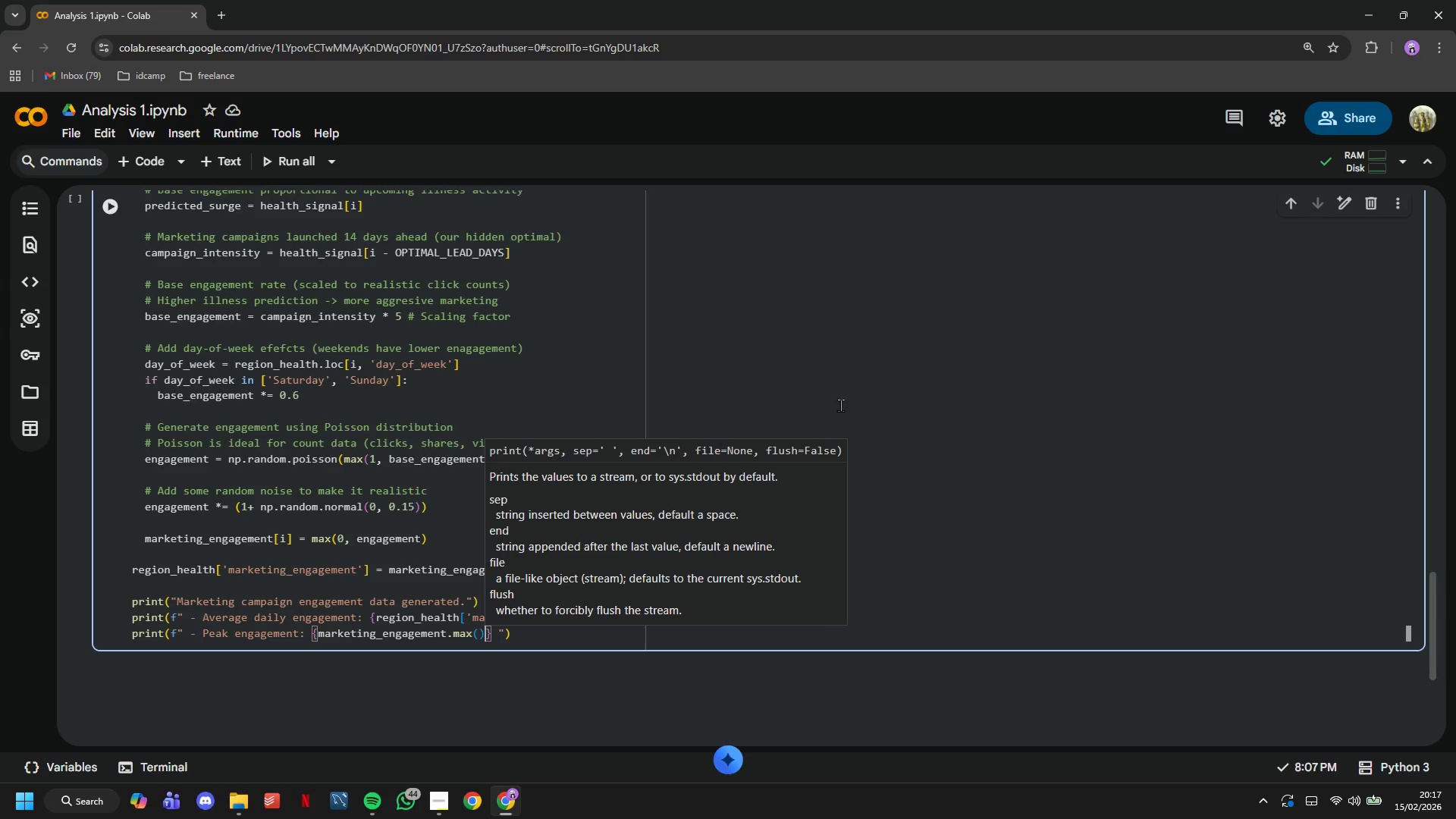 
type(:.0f)
 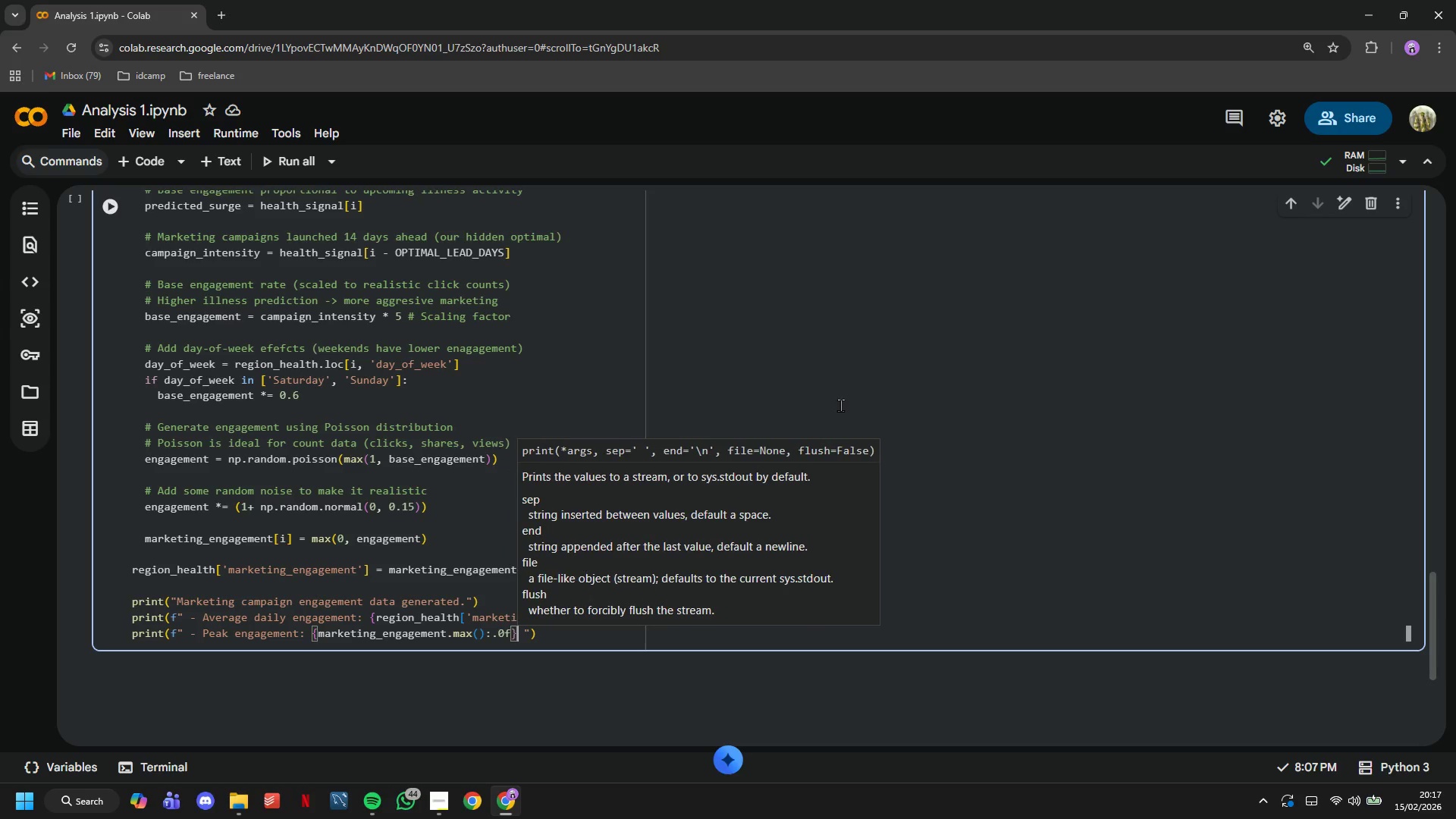 
key(ArrowRight)
 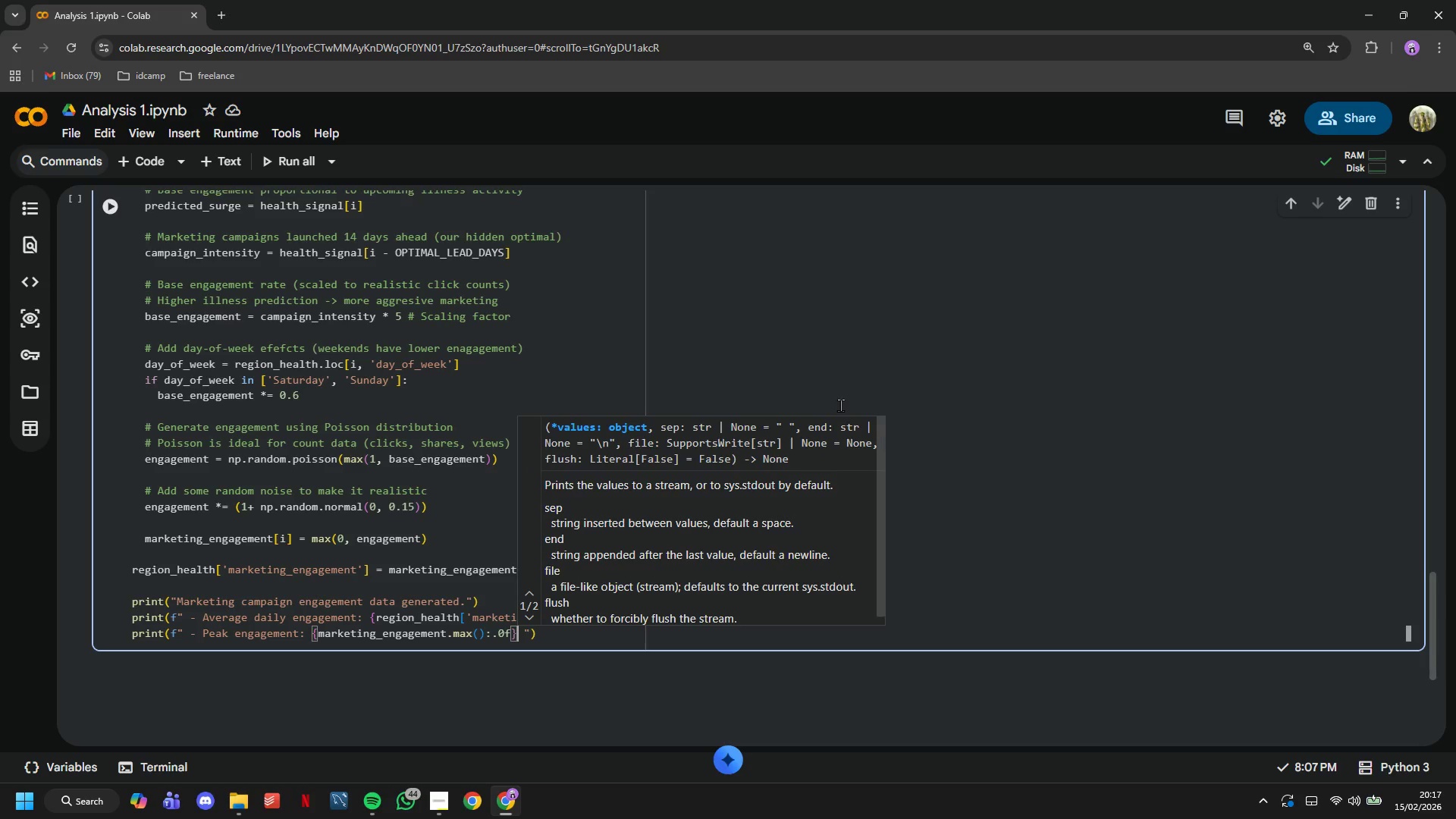 
type( clicks)
 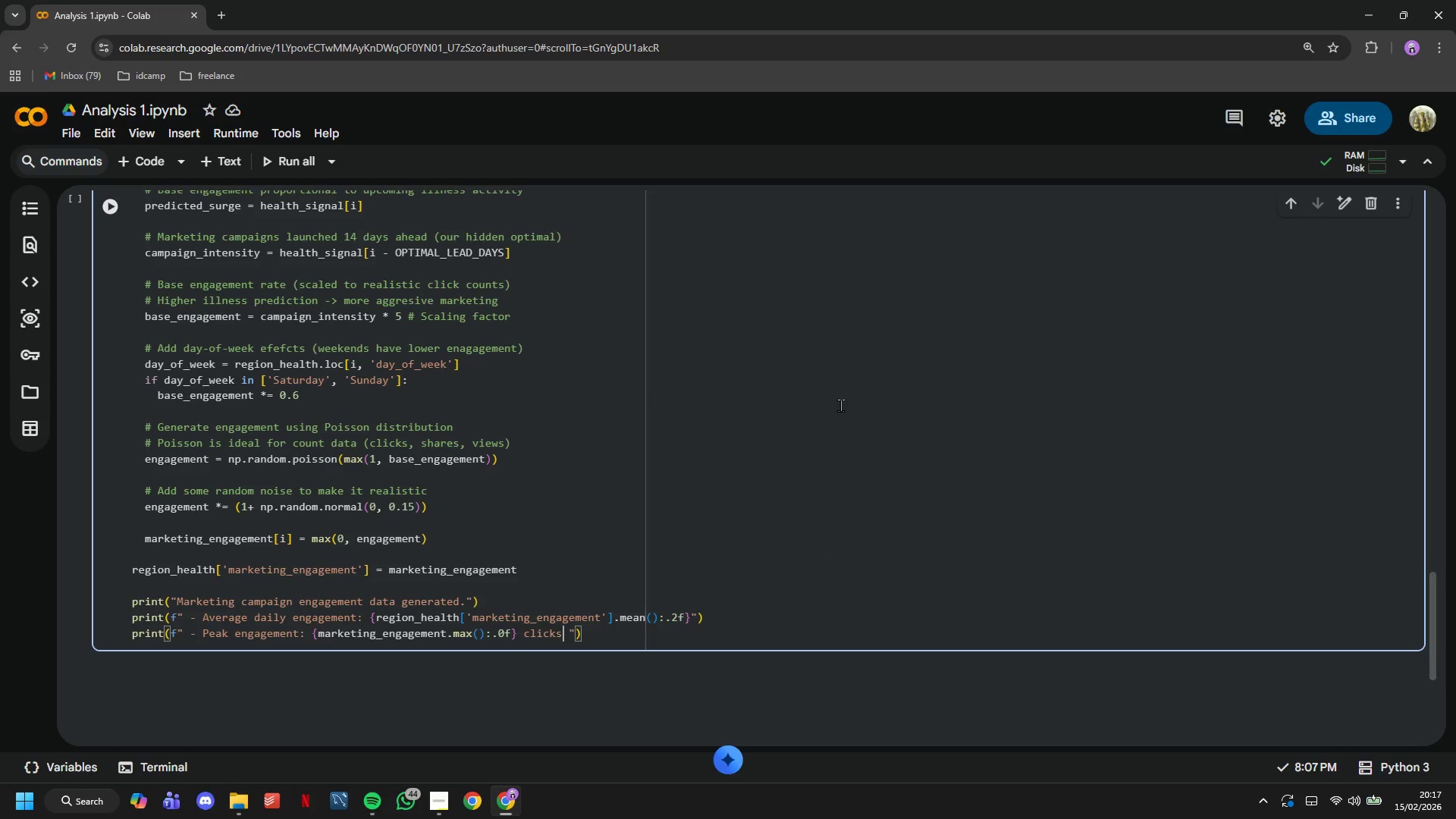 
key(ArrowRight)
 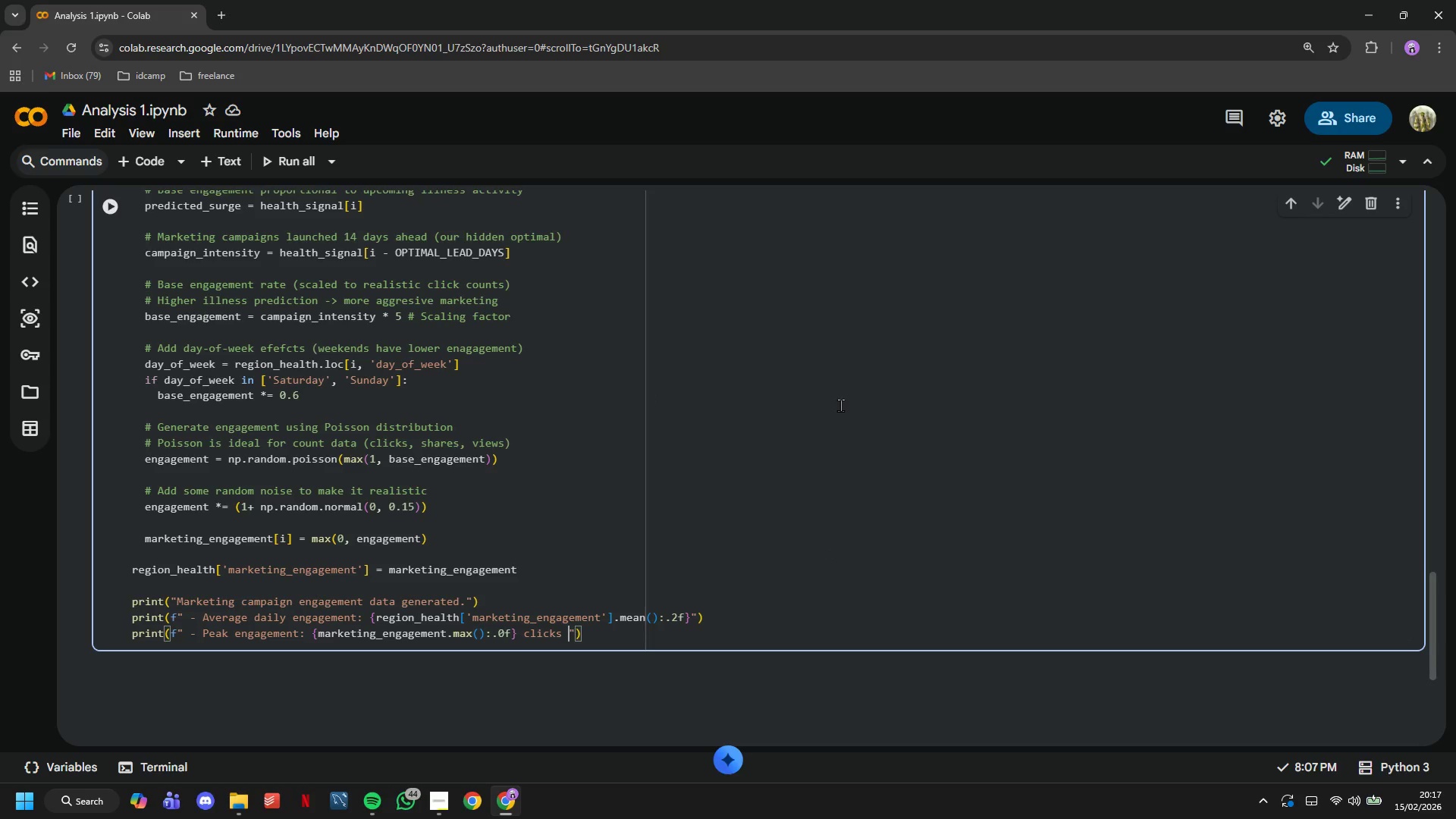 
key(ArrowRight)
 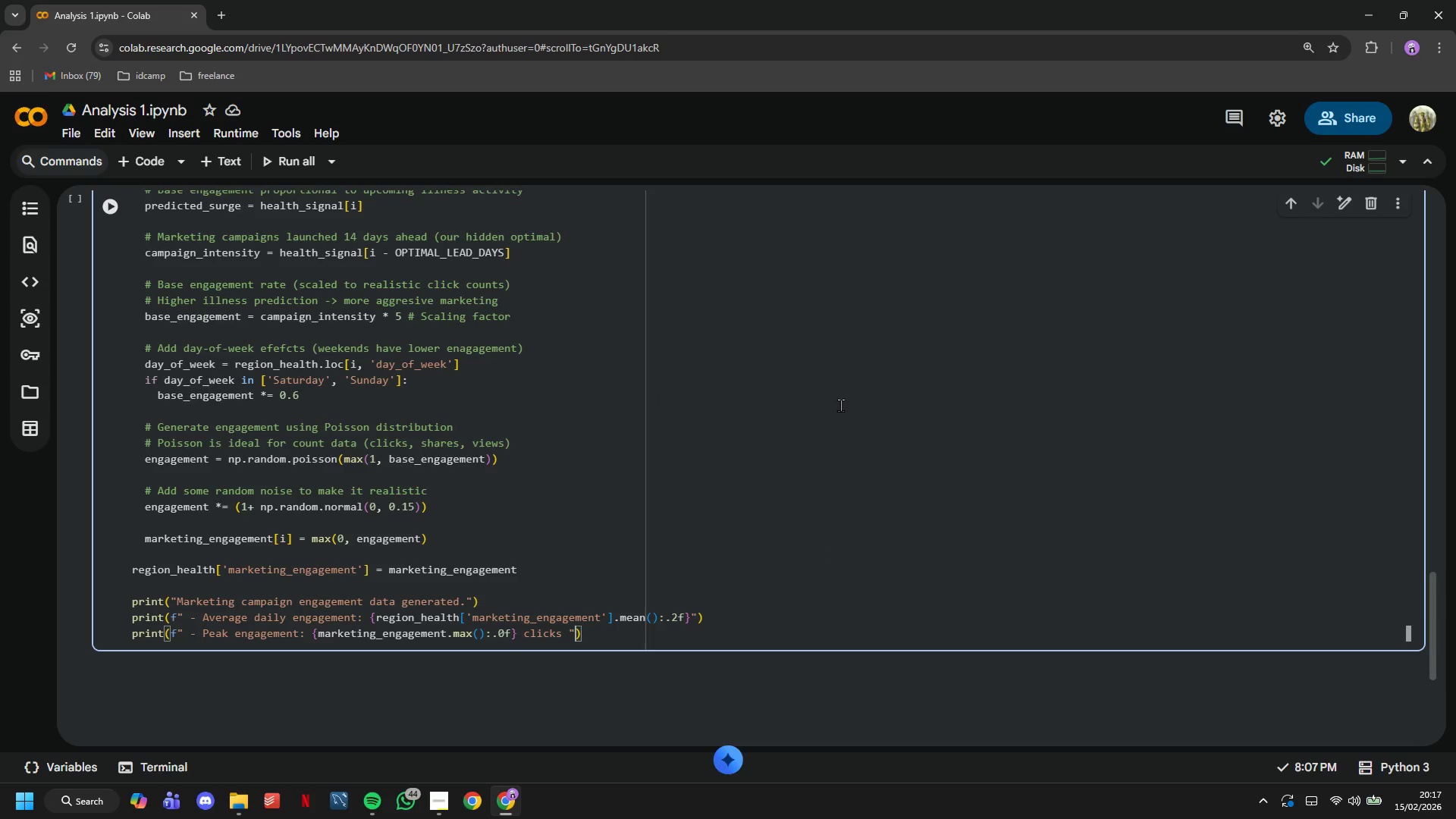 
key(ArrowRight)
 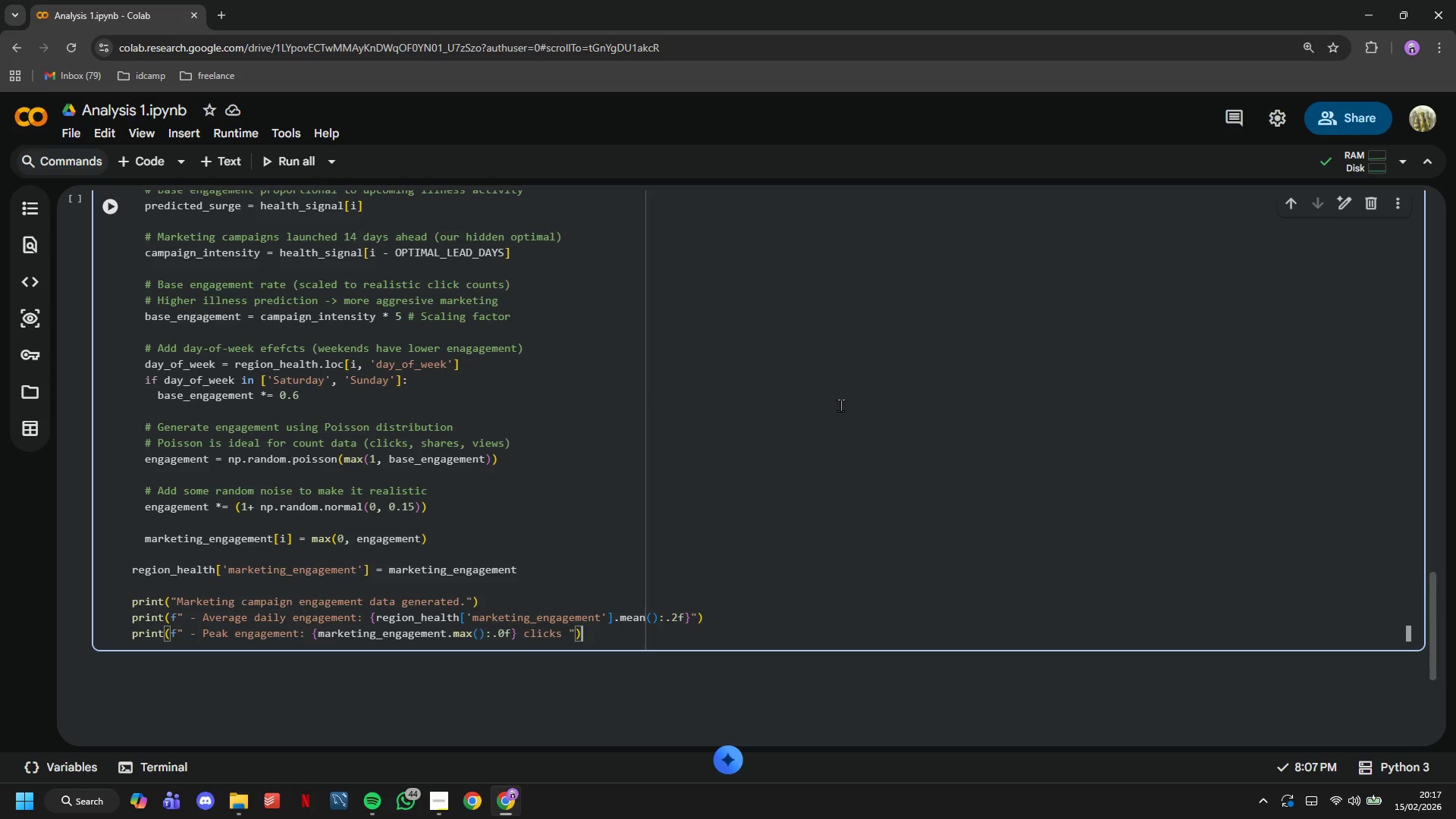 
key(Enter)
 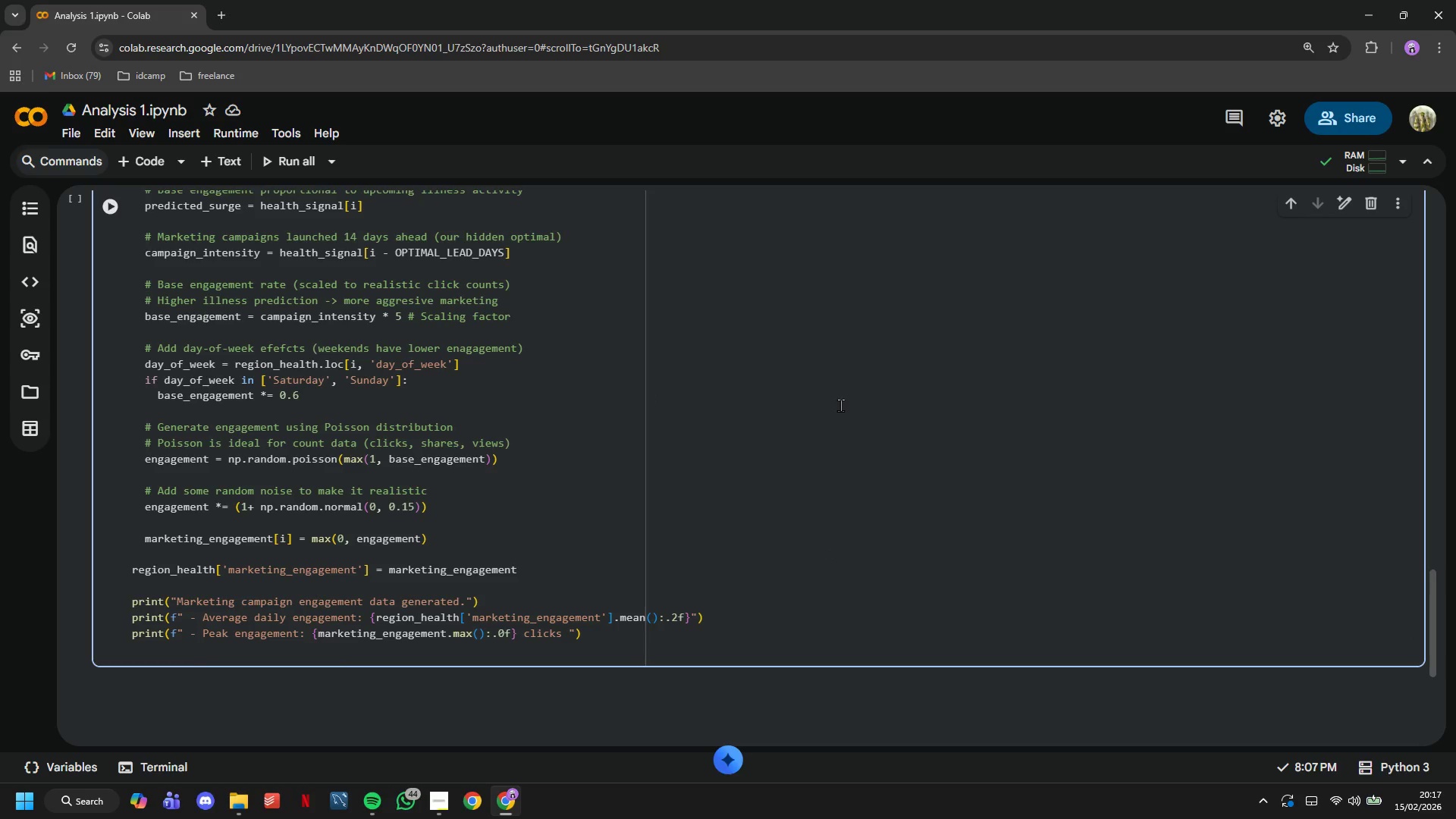 
type(print(f" - Total campaign interactions: P)
key(Backspace)
type({marketing_)
key(Tab)
type(.su()
 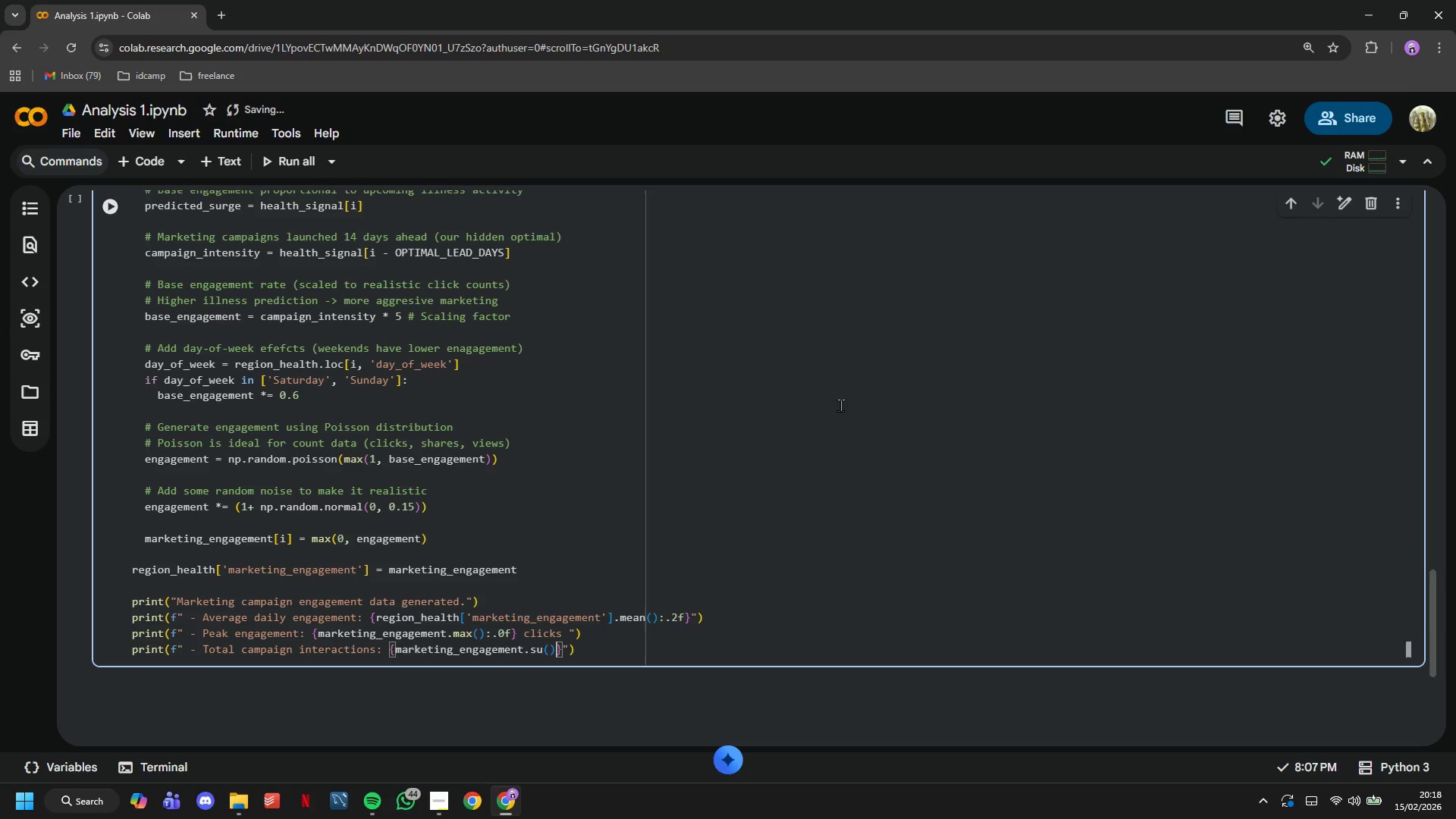 
 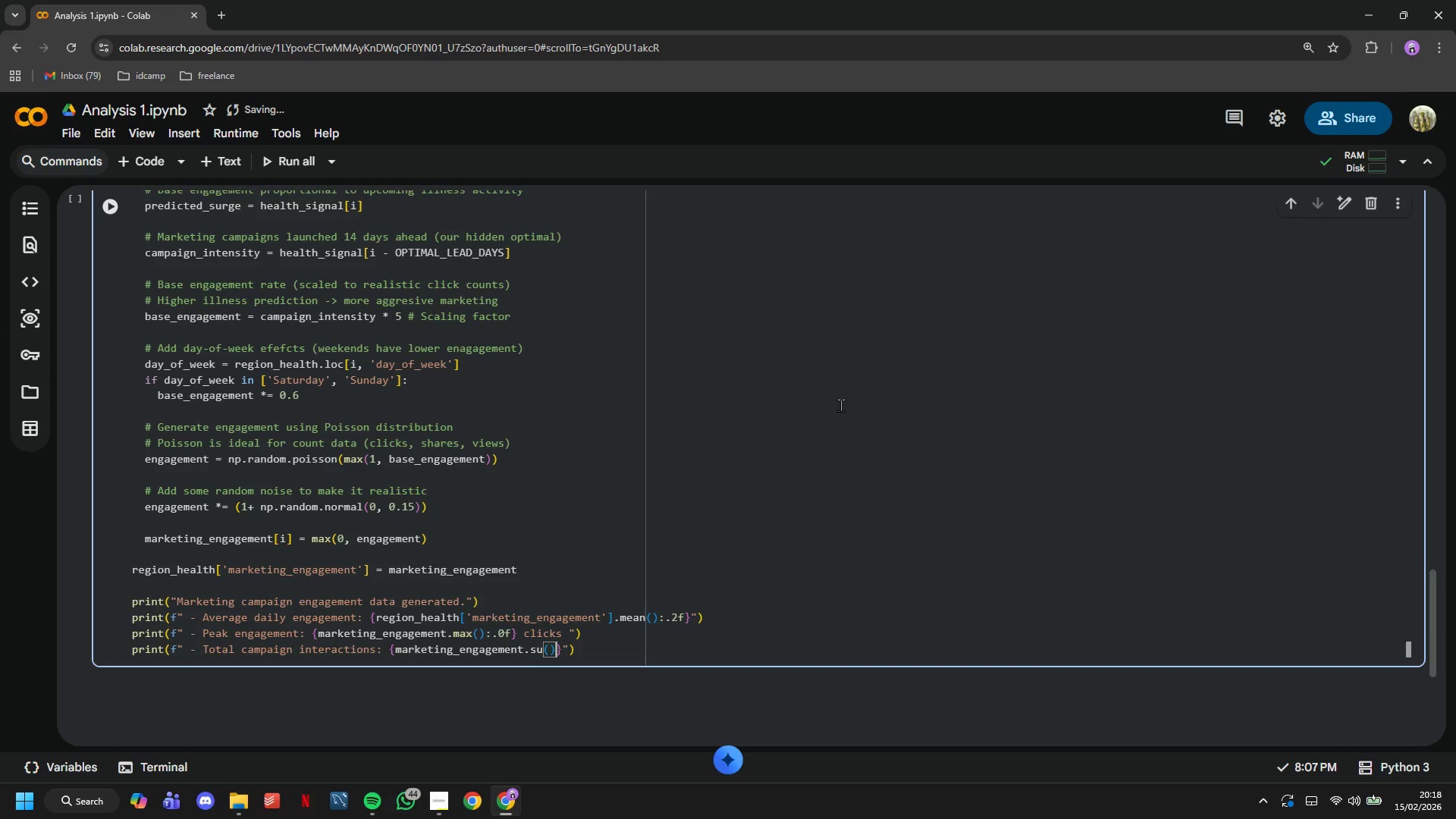 
key(ArrowRight)
 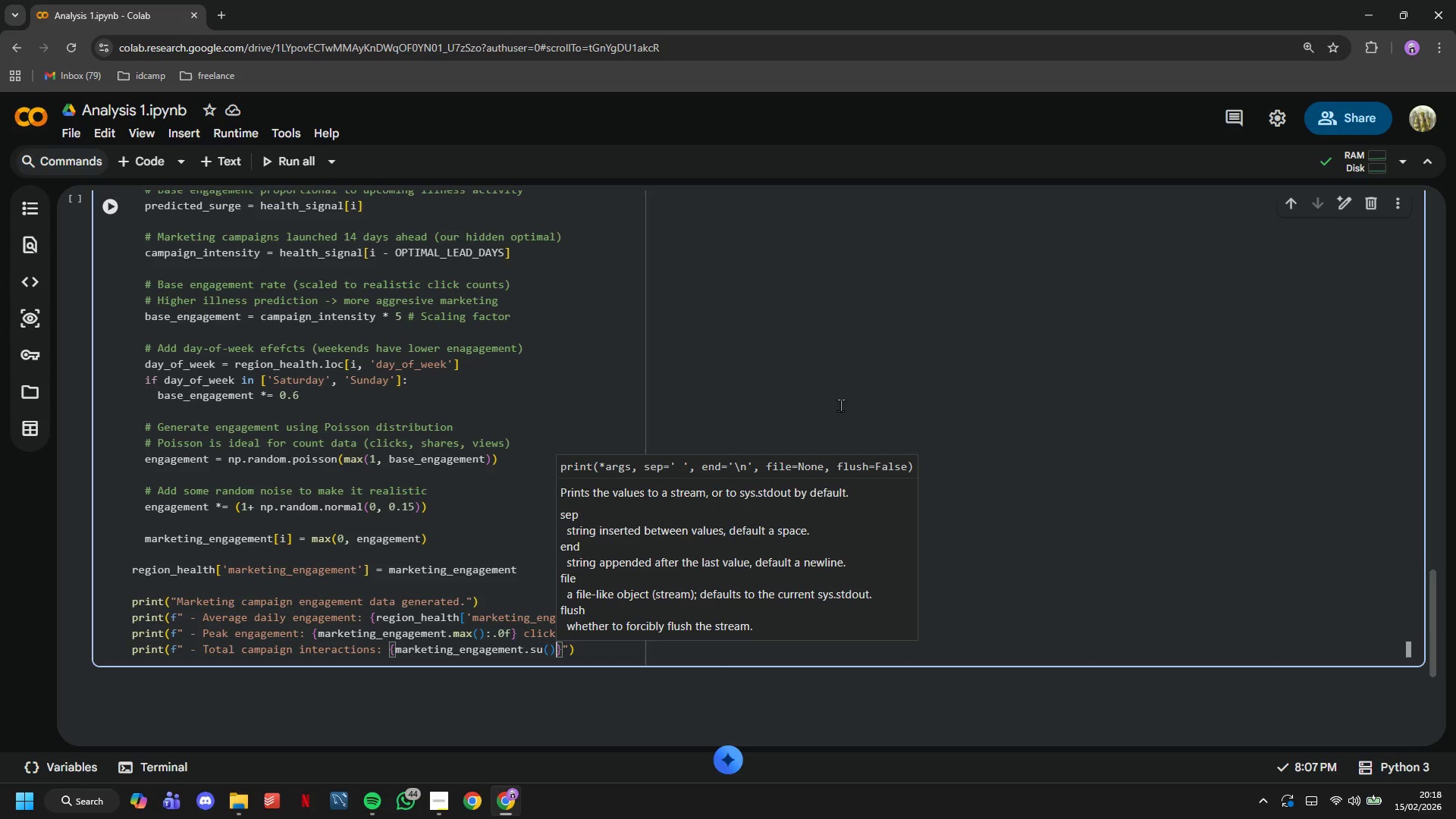 
type(:,.0f)
 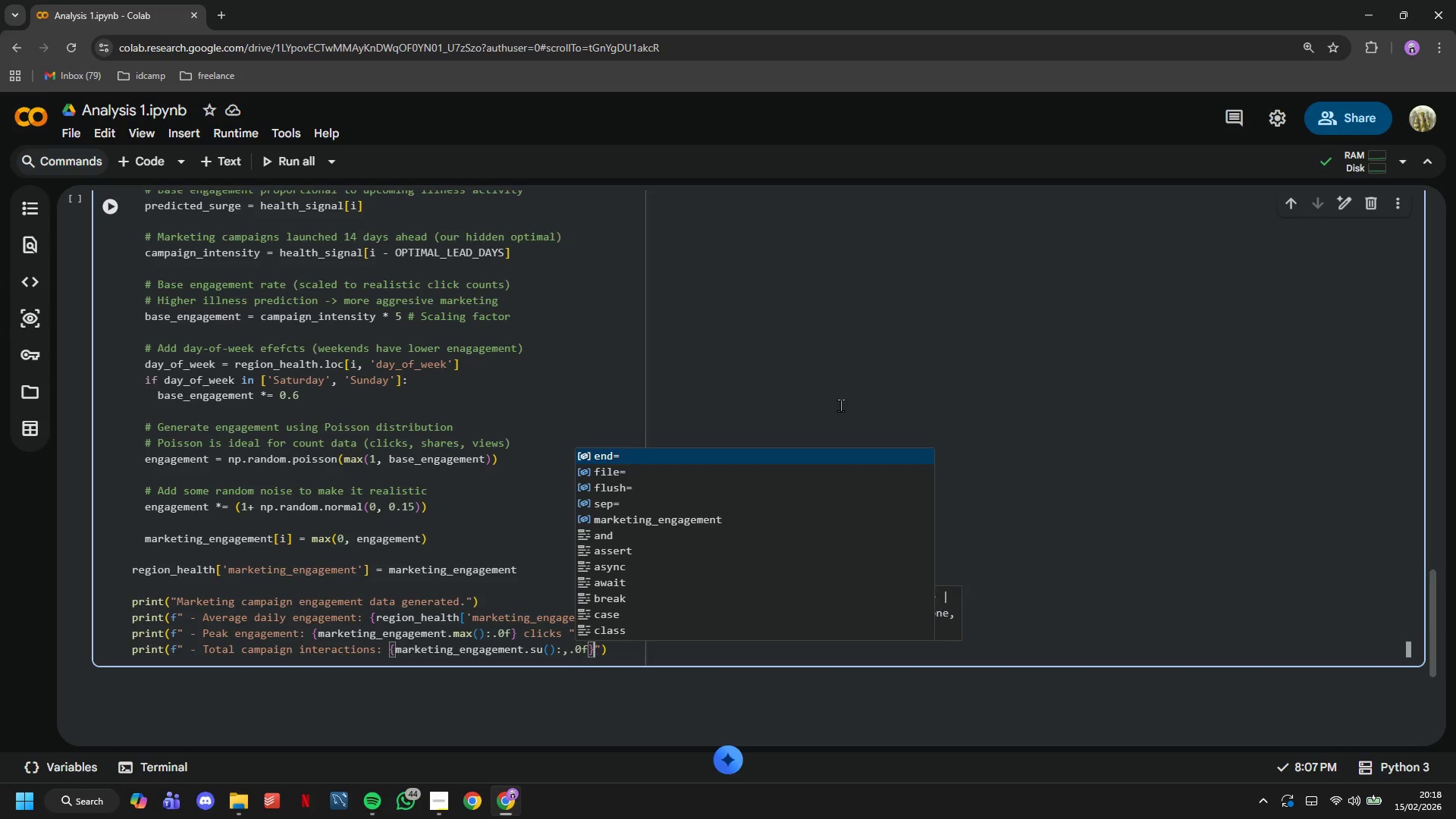 
key(ArrowRight)
 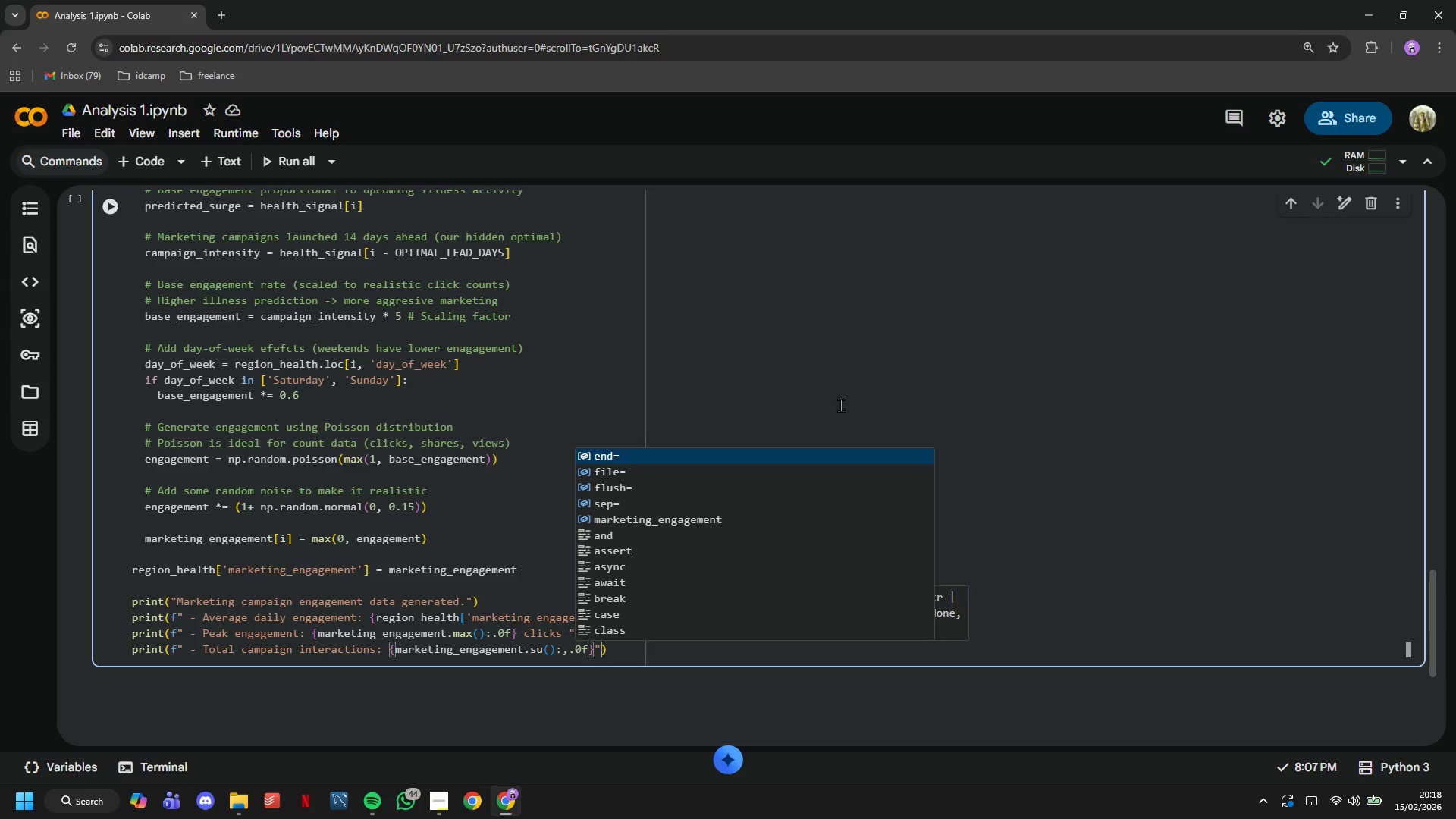 
key(ArrowRight)
 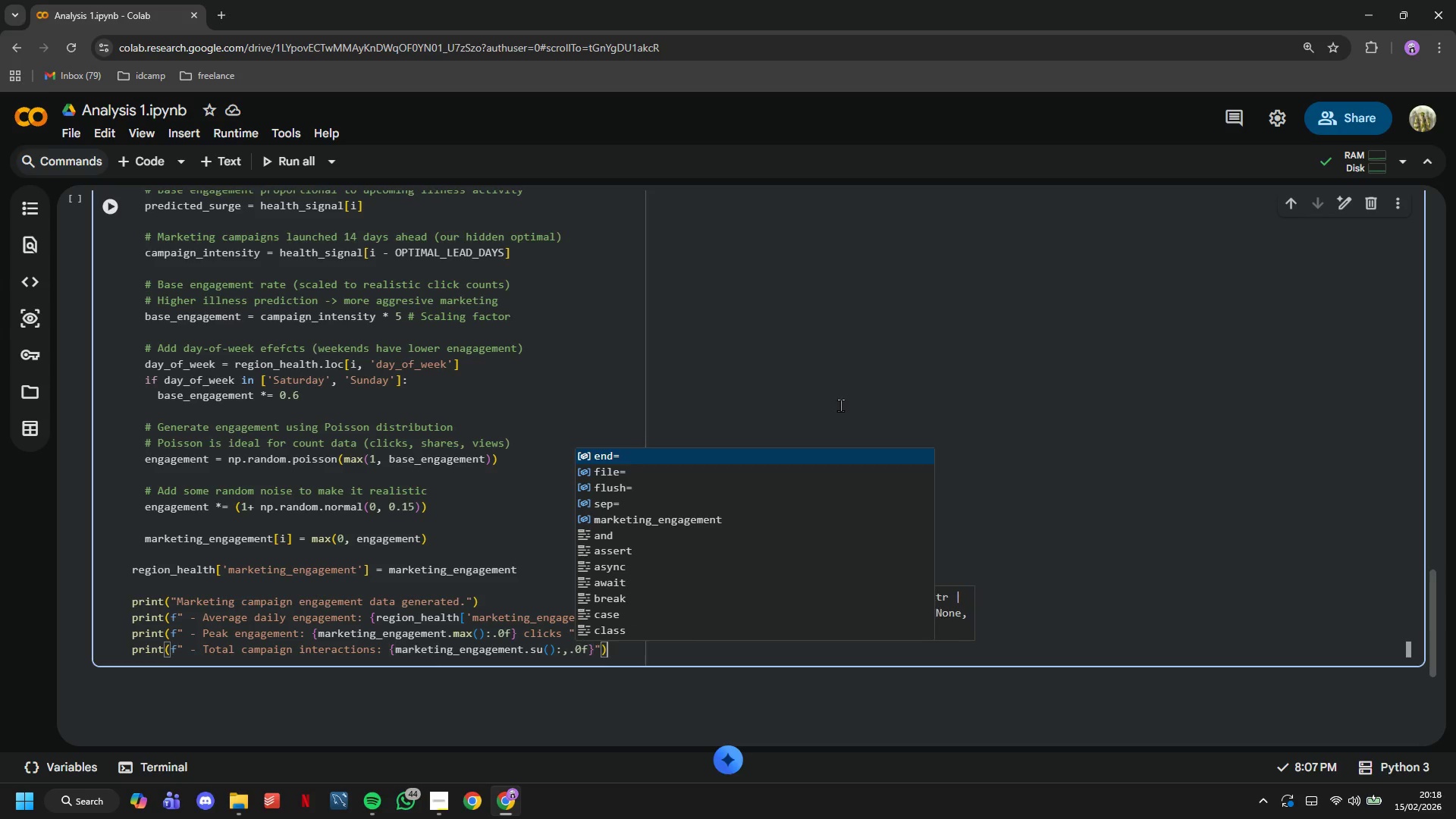 
key(ArrowRight)
 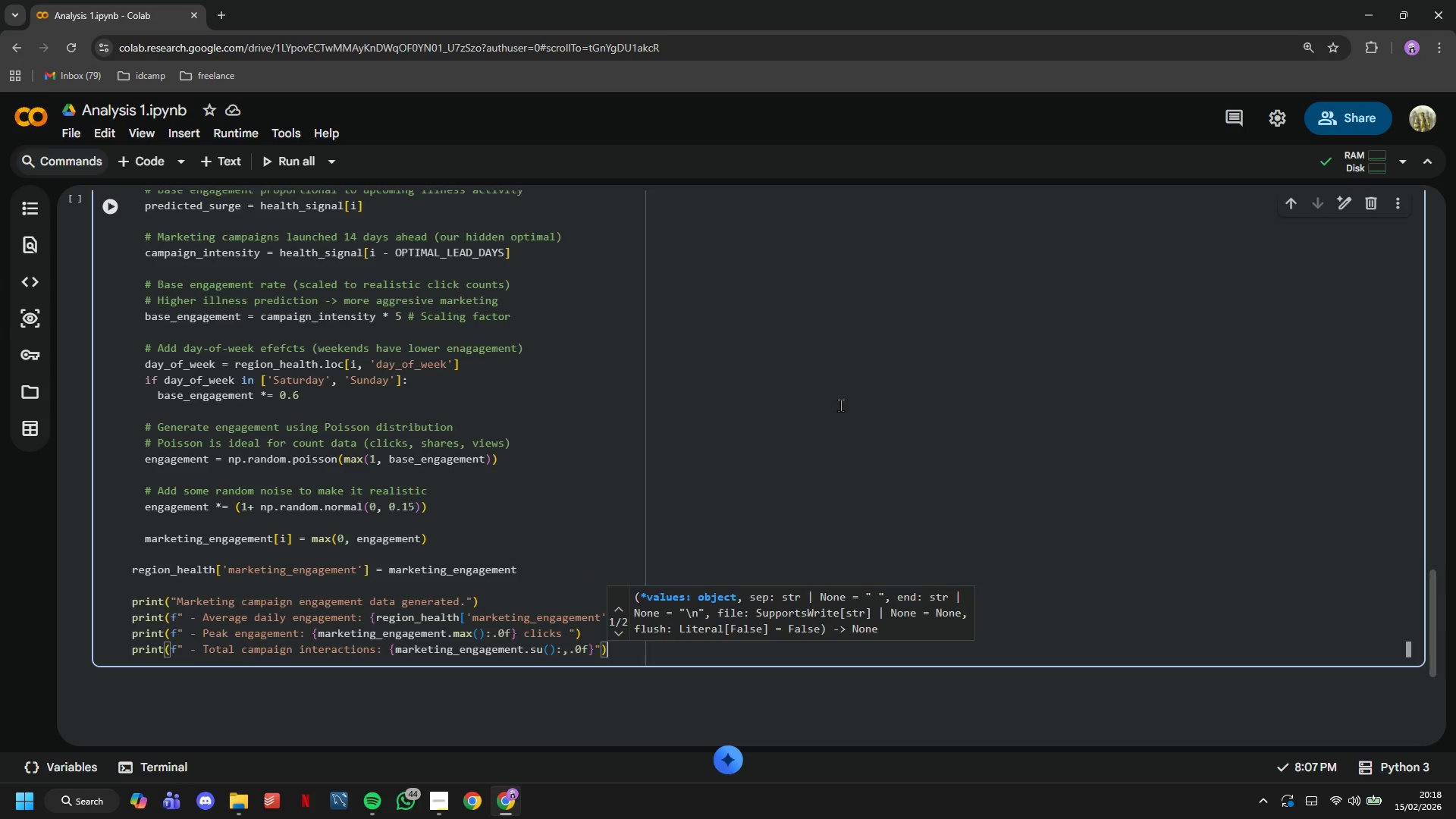 
key(Enter)
 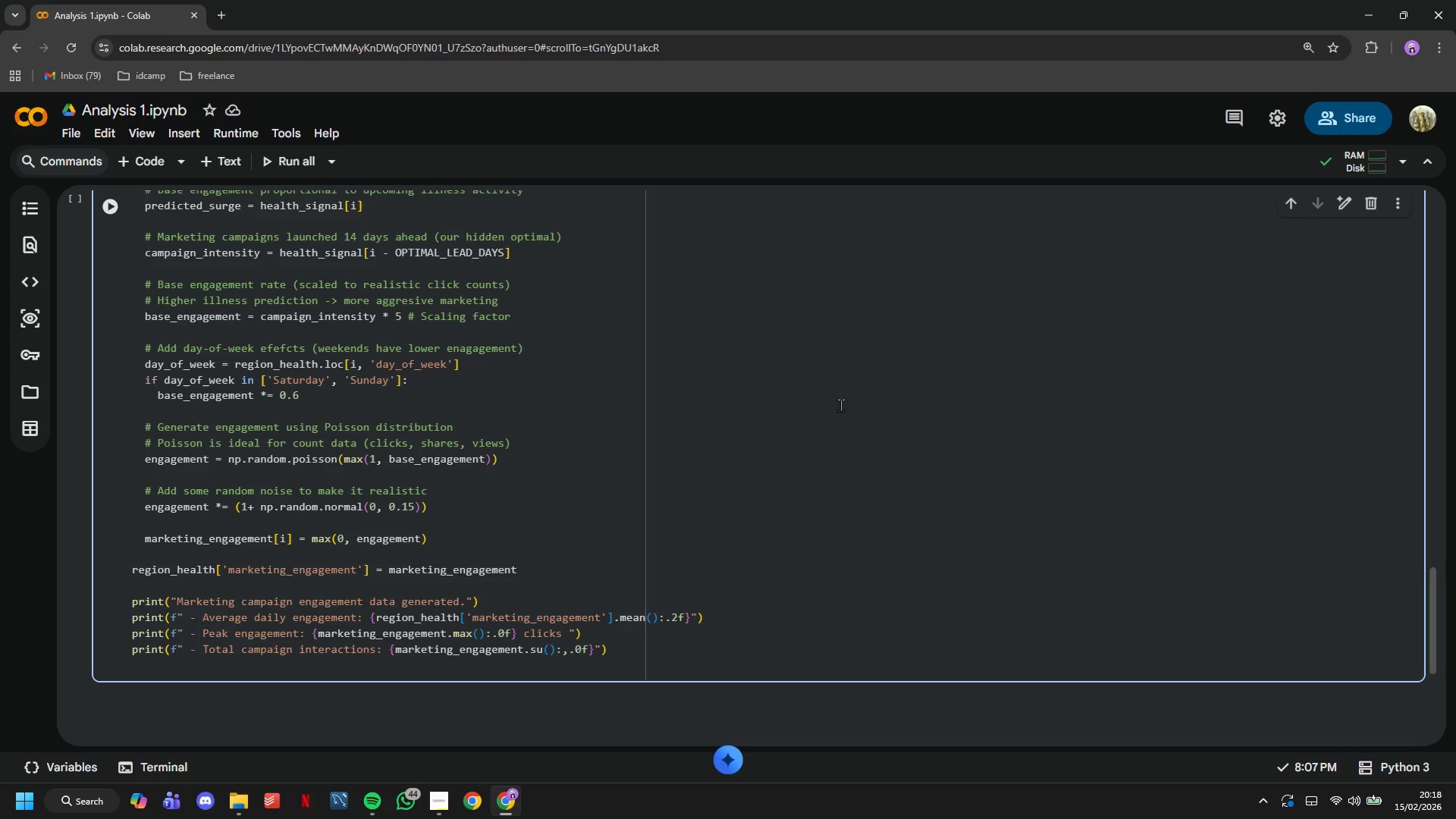 
key(Backspace)
 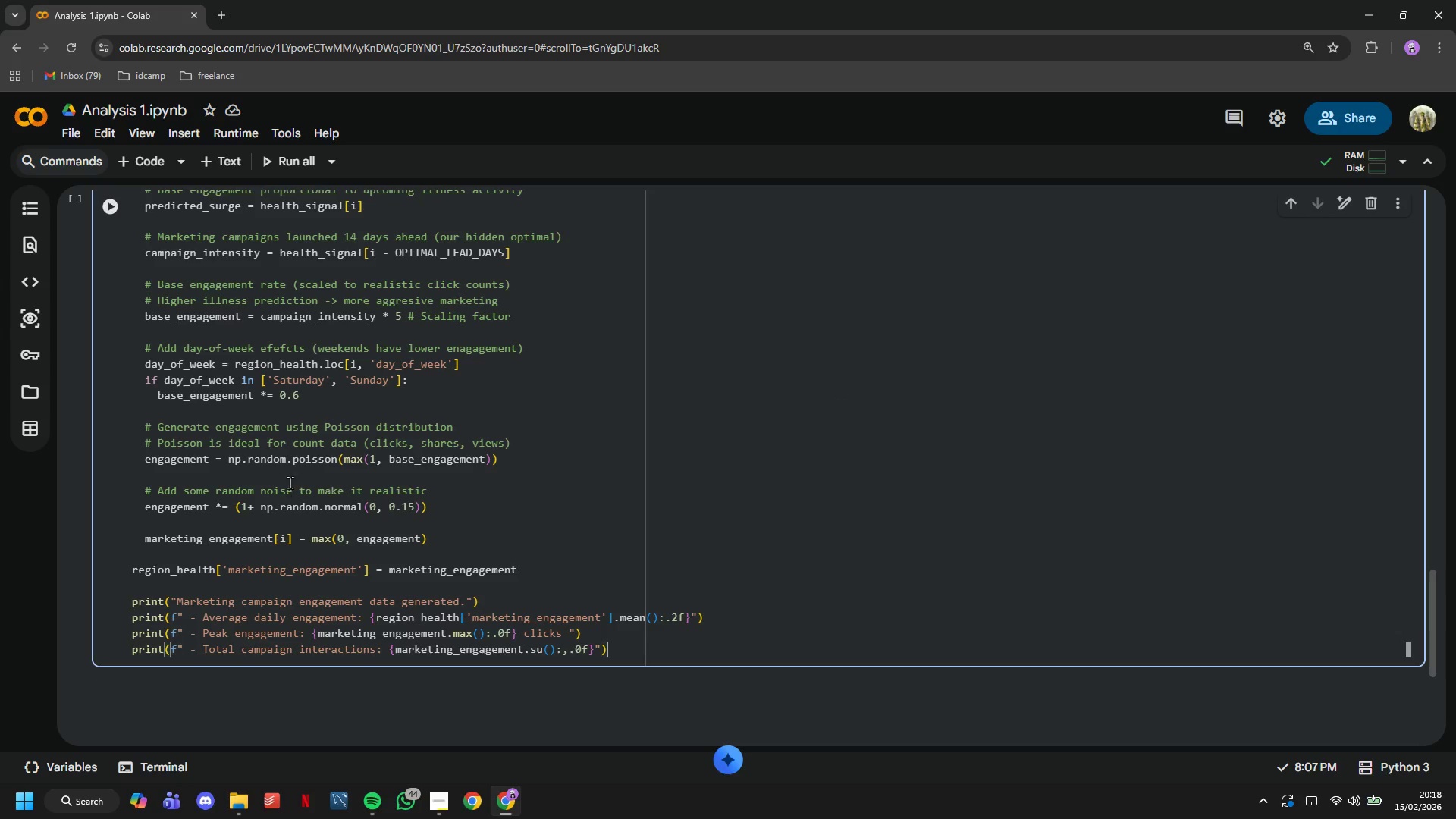 
left_click([108, 199])
 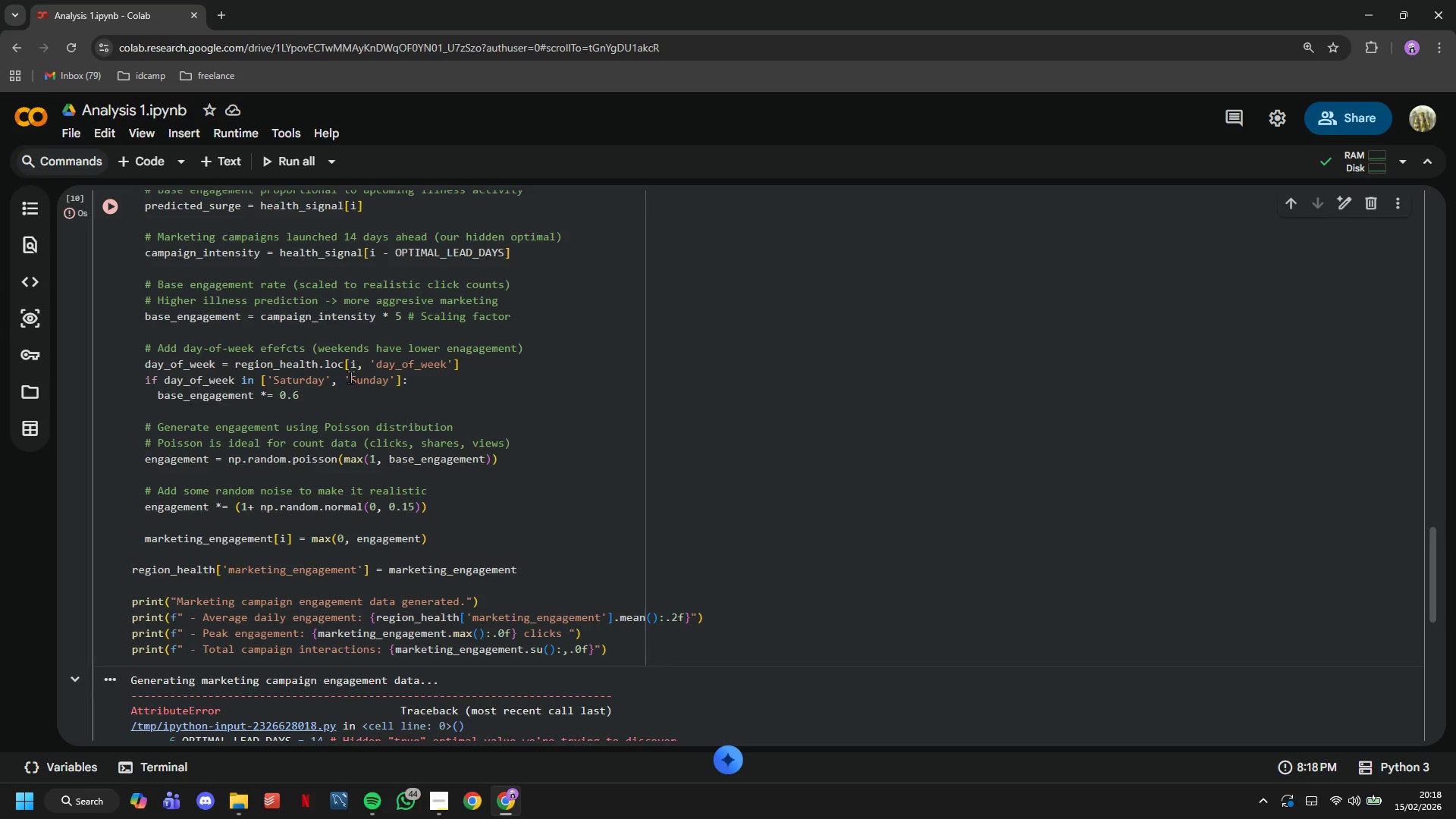 
scroll: coordinate [351, 377], scroll_direction: down, amount: 3.0
 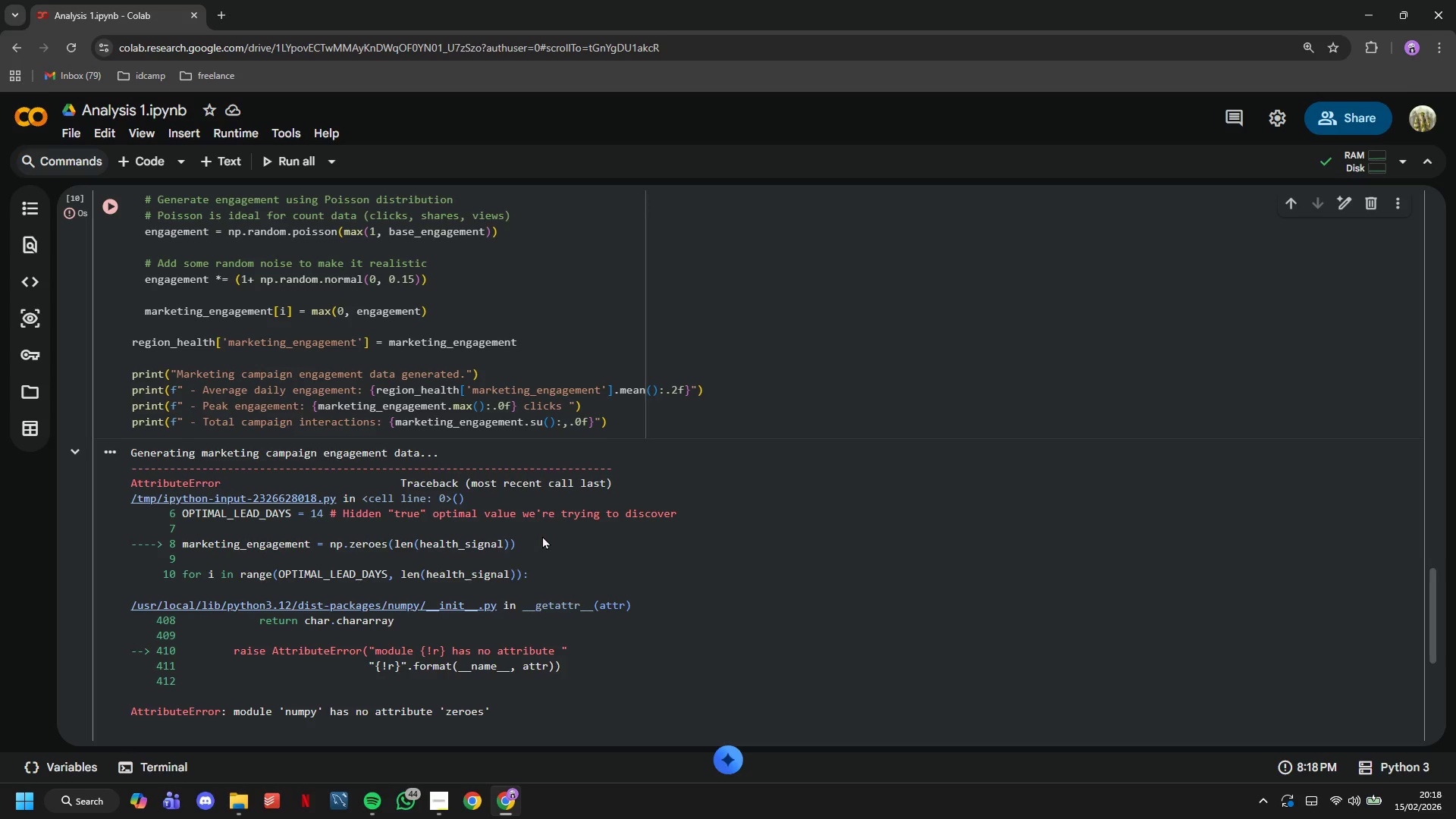 
scroll: coordinate [165, 389], scroll_direction: up, amount: 7.0
 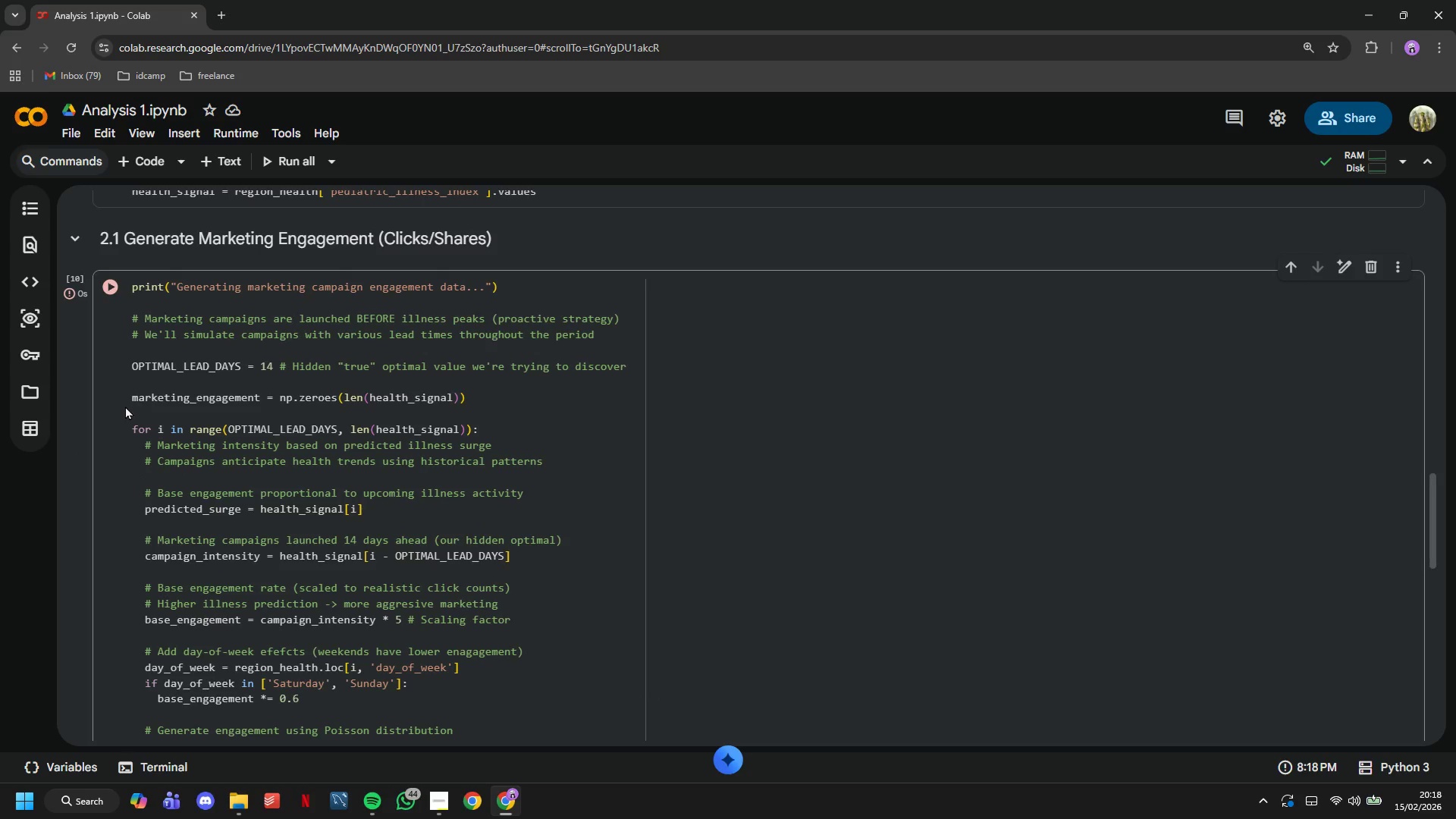 
scroll: coordinate [125, 406], scroll_direction: down, amount: 5.0
 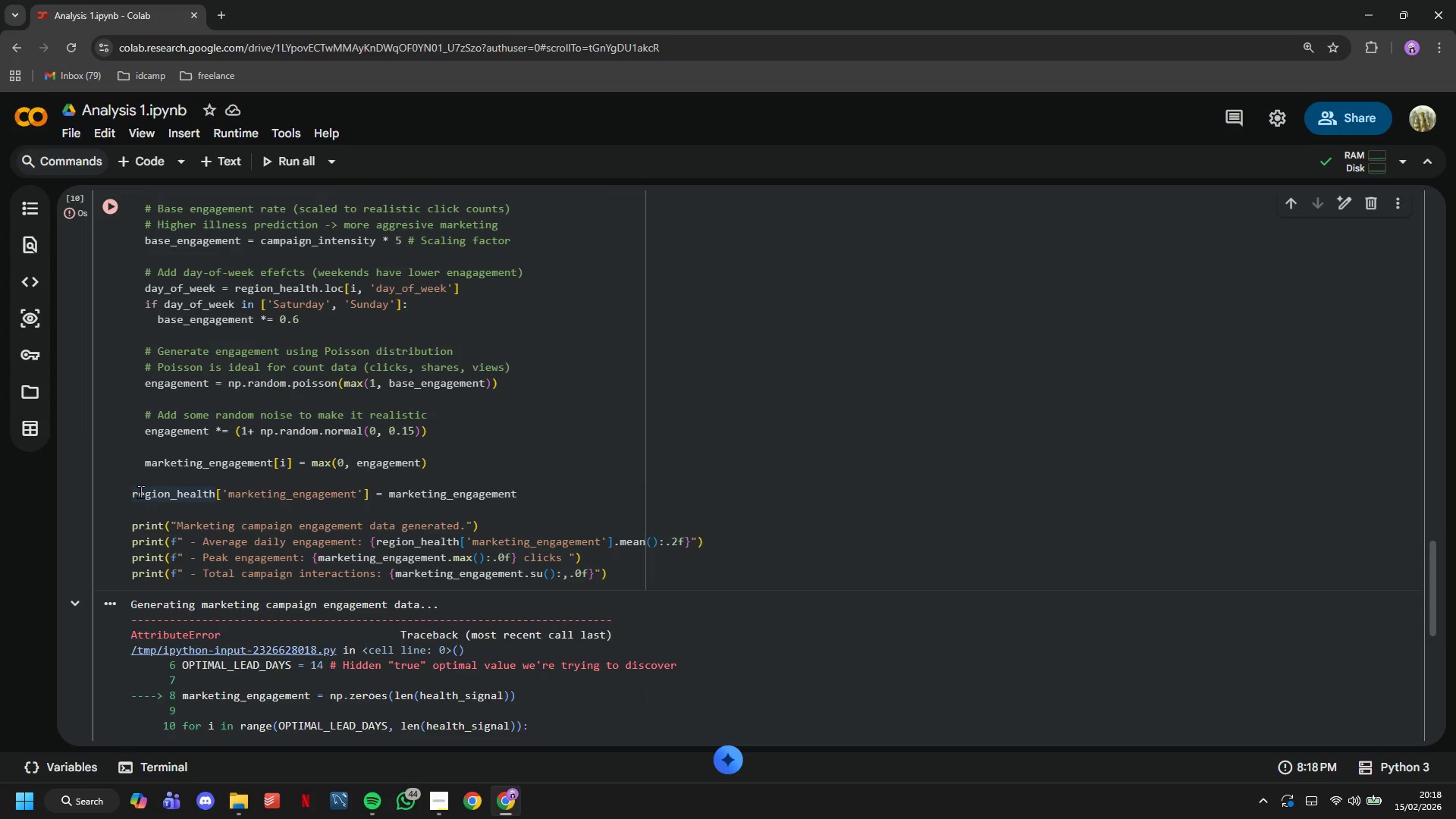 
left_click([135, 491])
 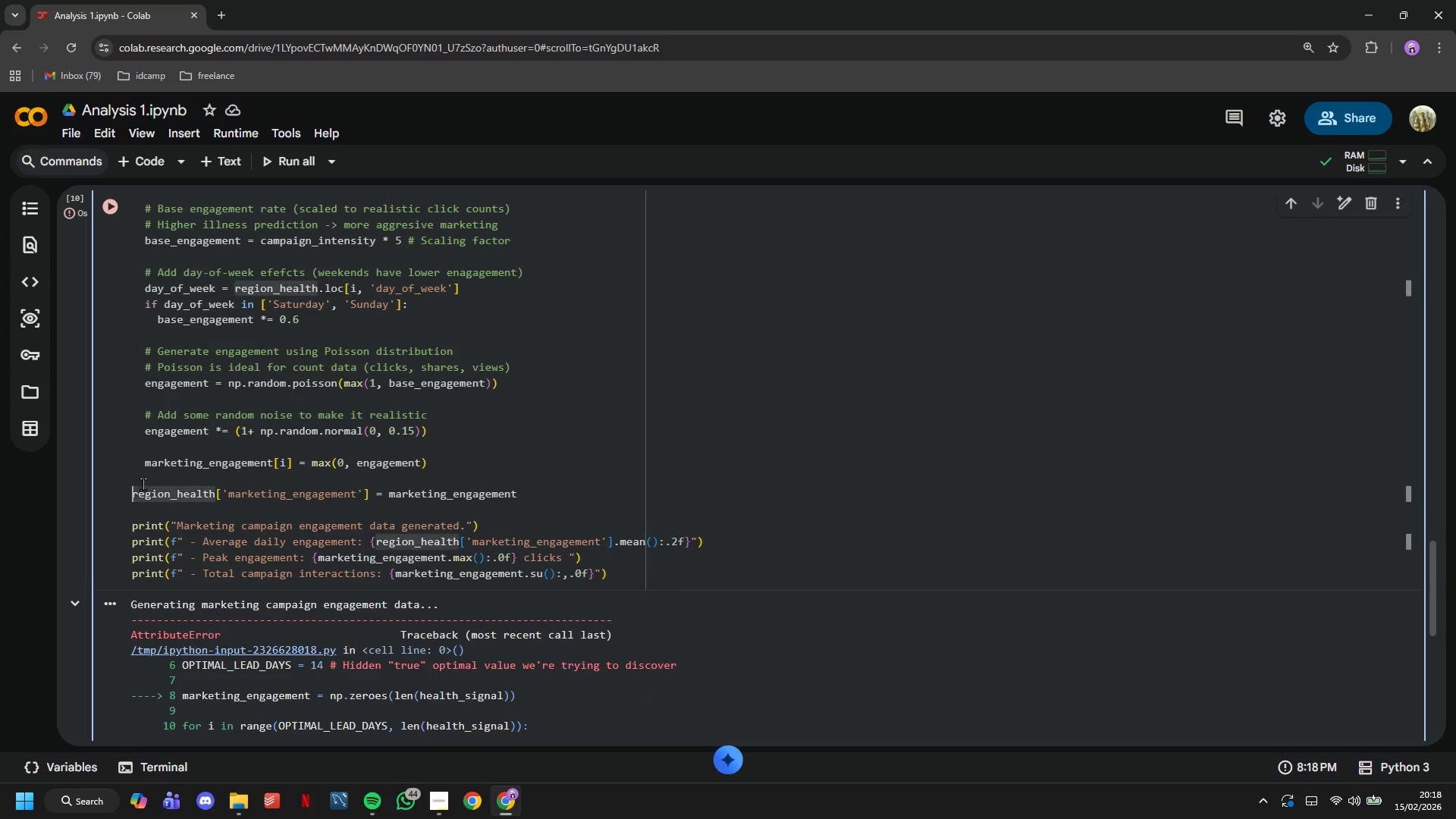 
scroll: coordinate [147, 466], scroll_direction: up, amount: 4.0
 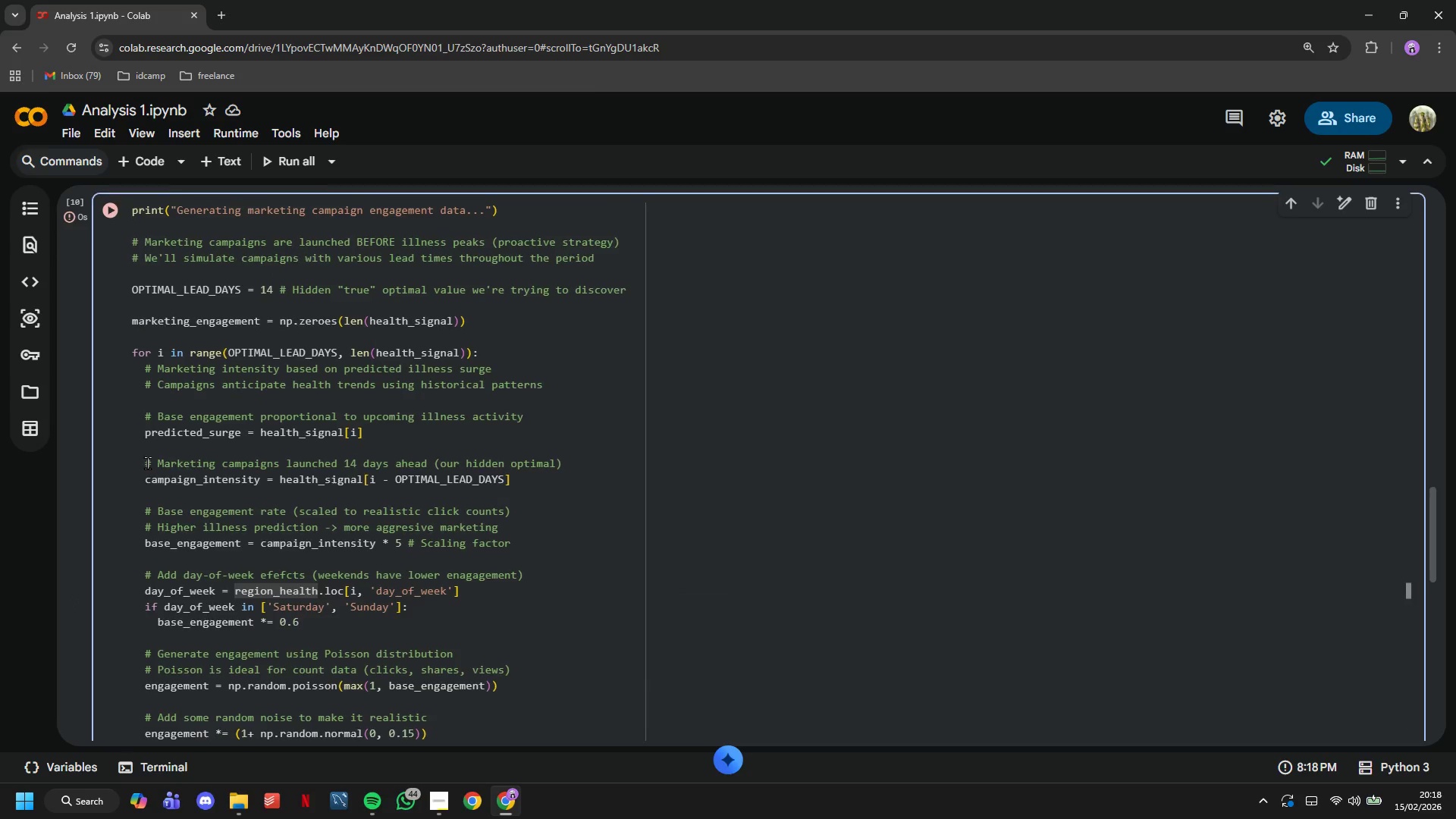 
scroll: coordinate [147, 461], scroll_direction: down, amount: 6.0
 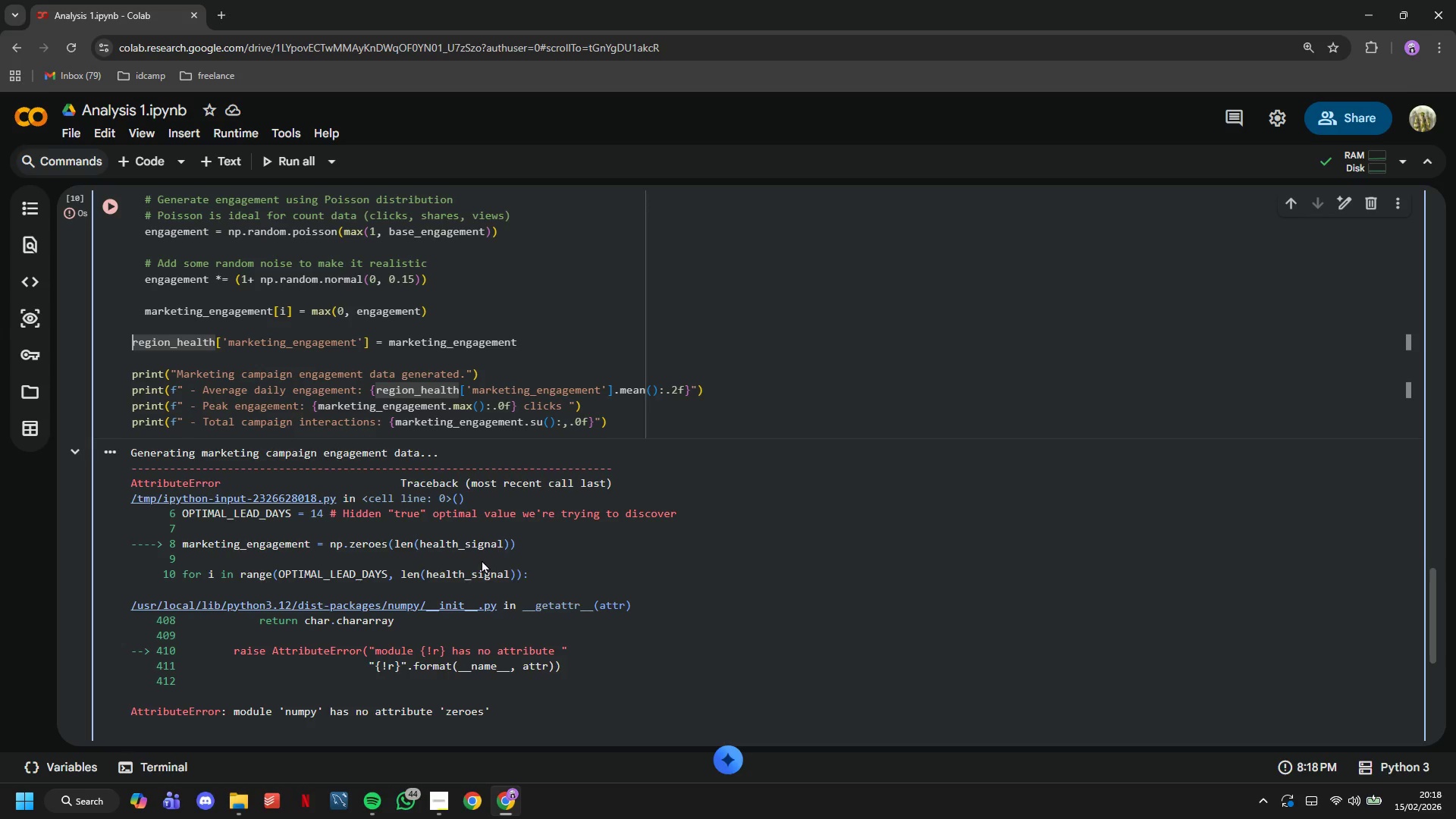 
wait(7.95)
 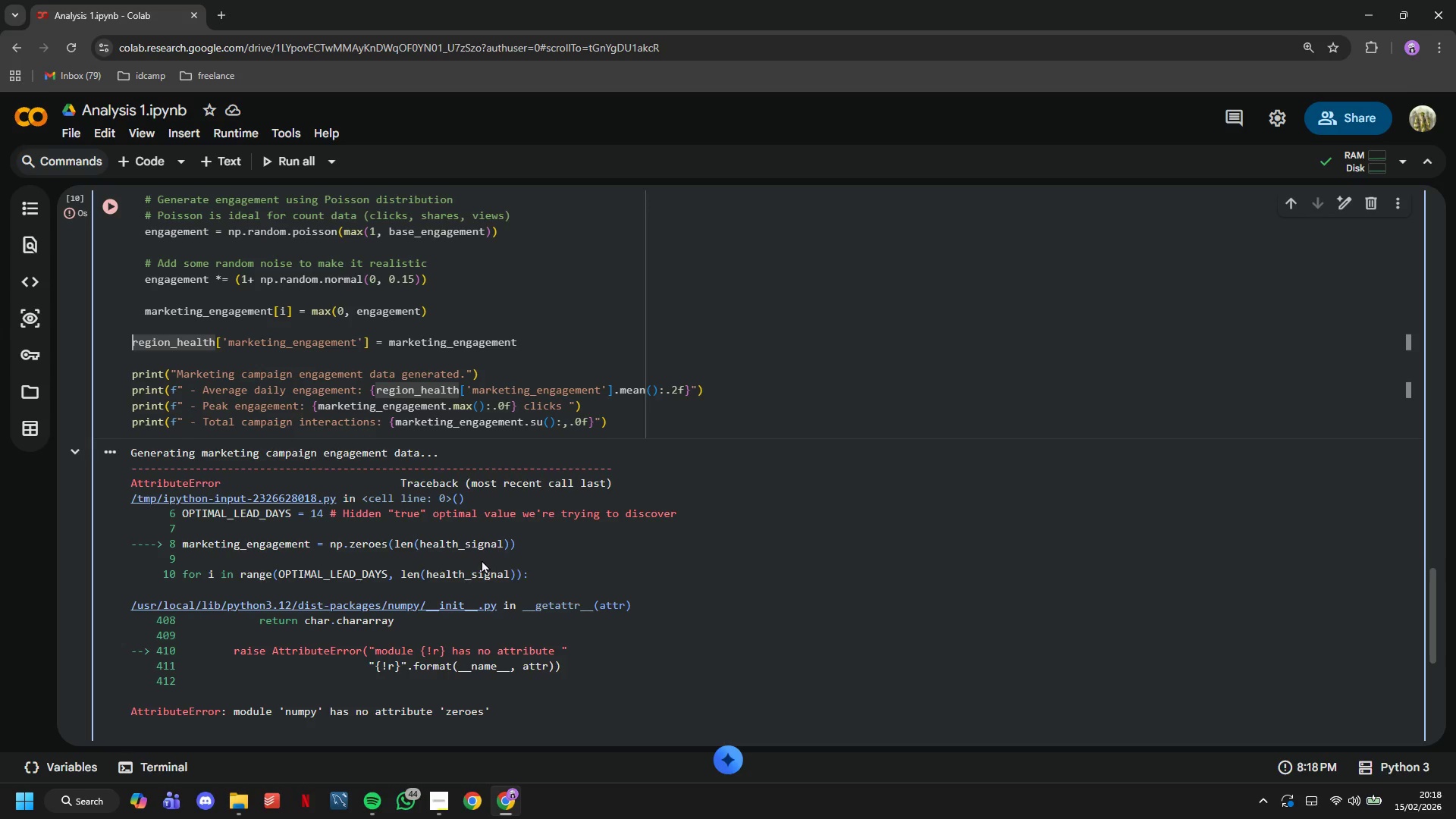 
scroll: coordinate [438, 585], scroll_direction: up, amount: 5.0
 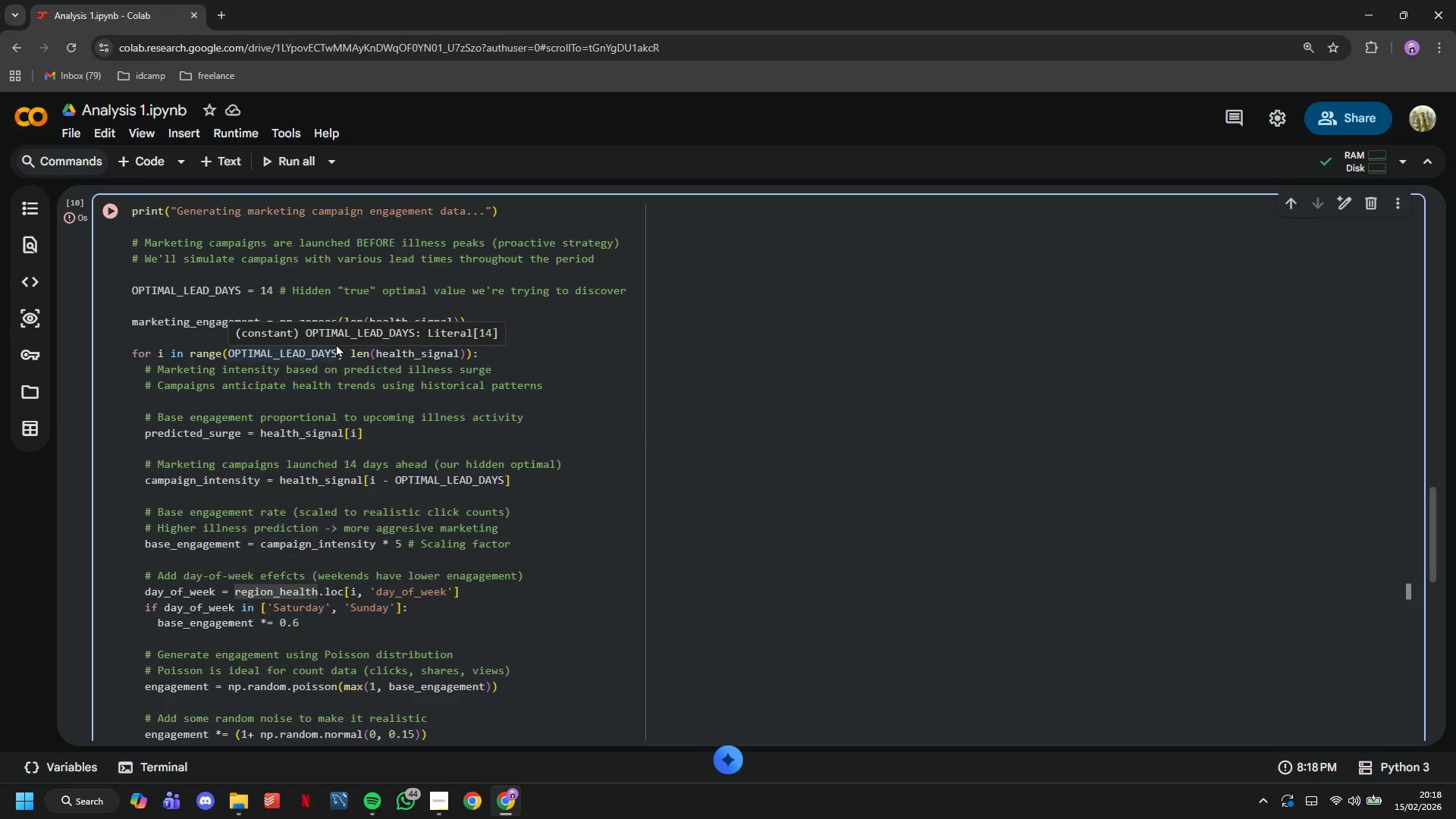 
left_click([328, 318])
 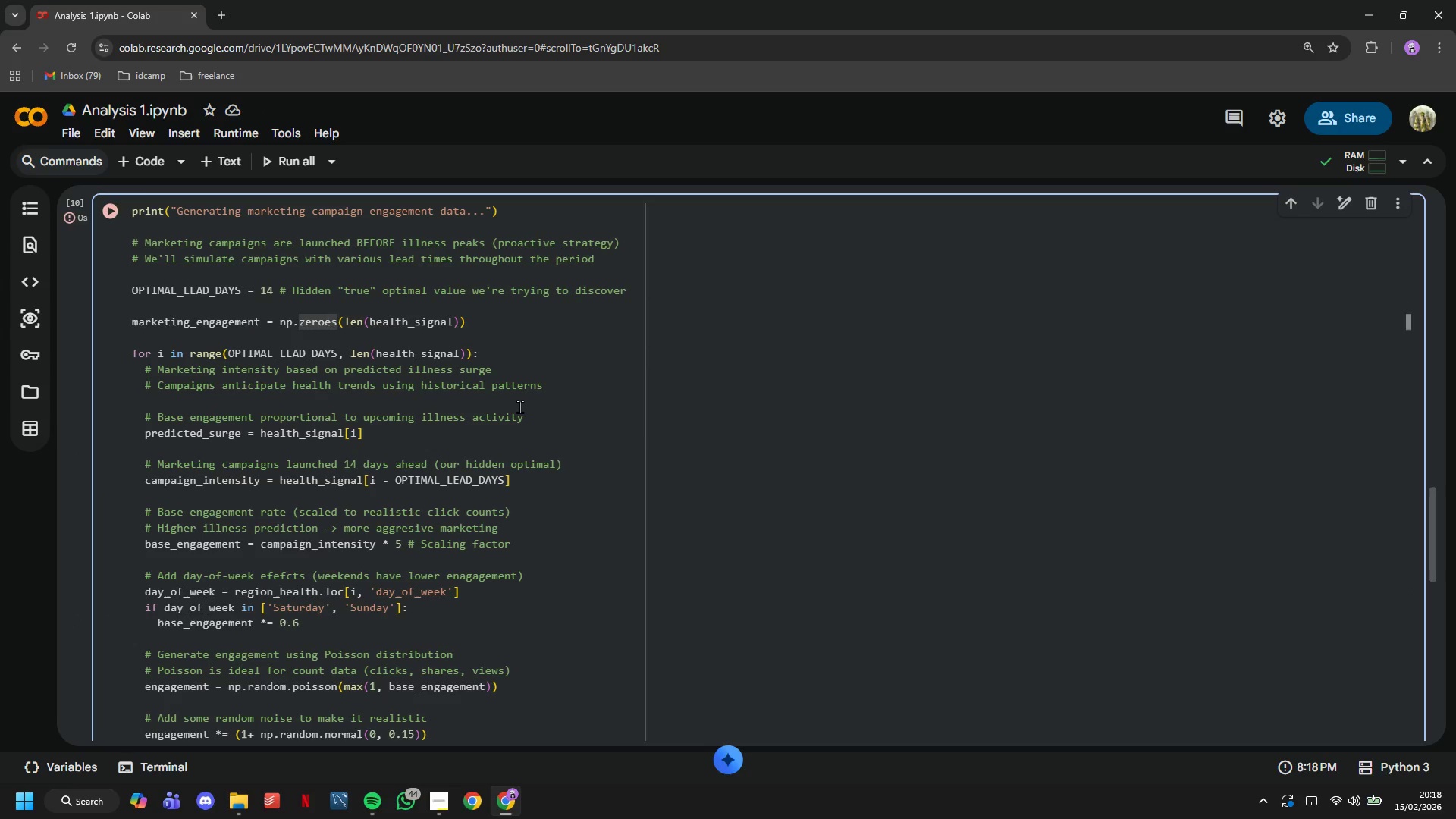 
key(Backspace)
 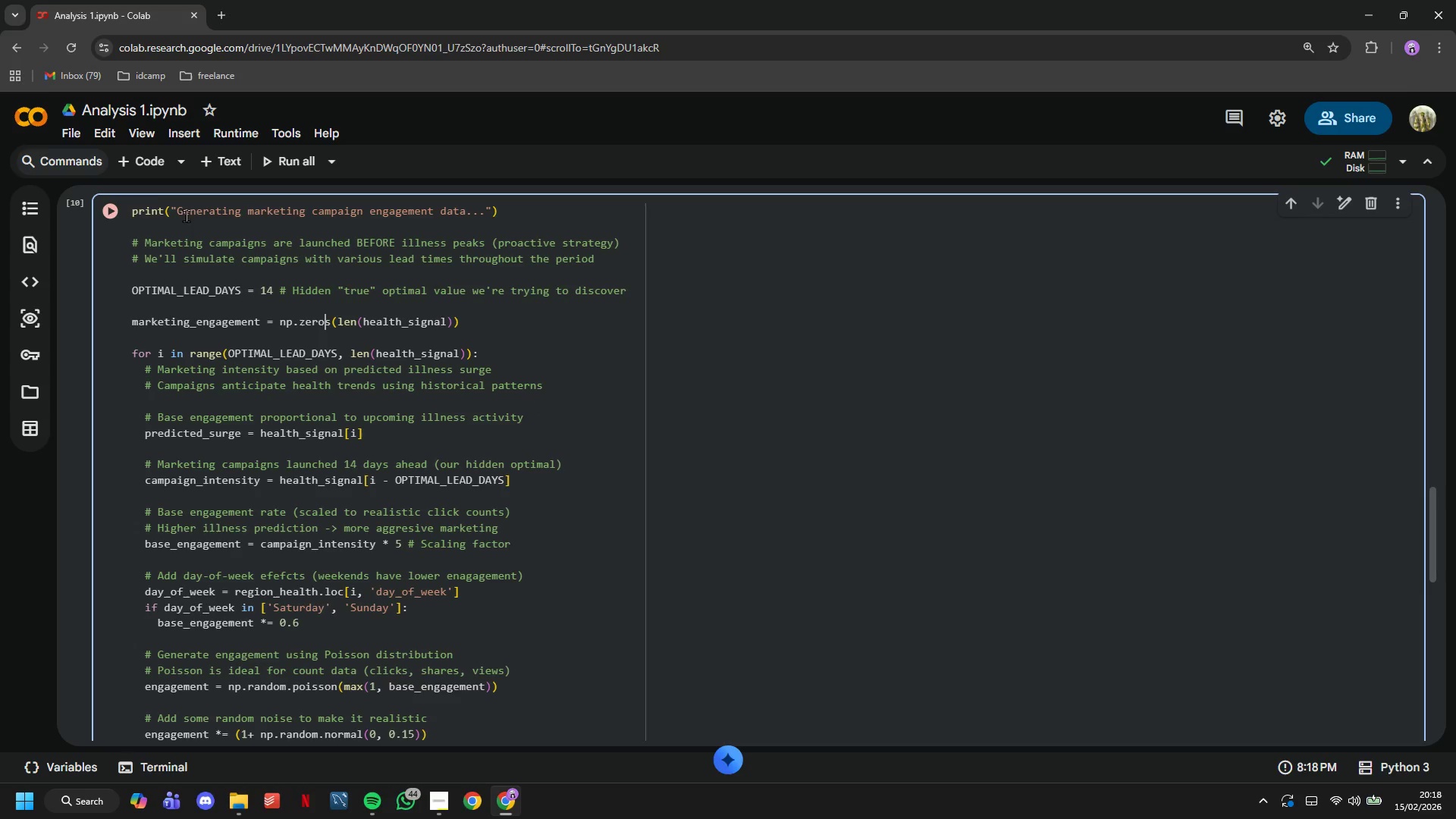 
left_click([115, 214])
 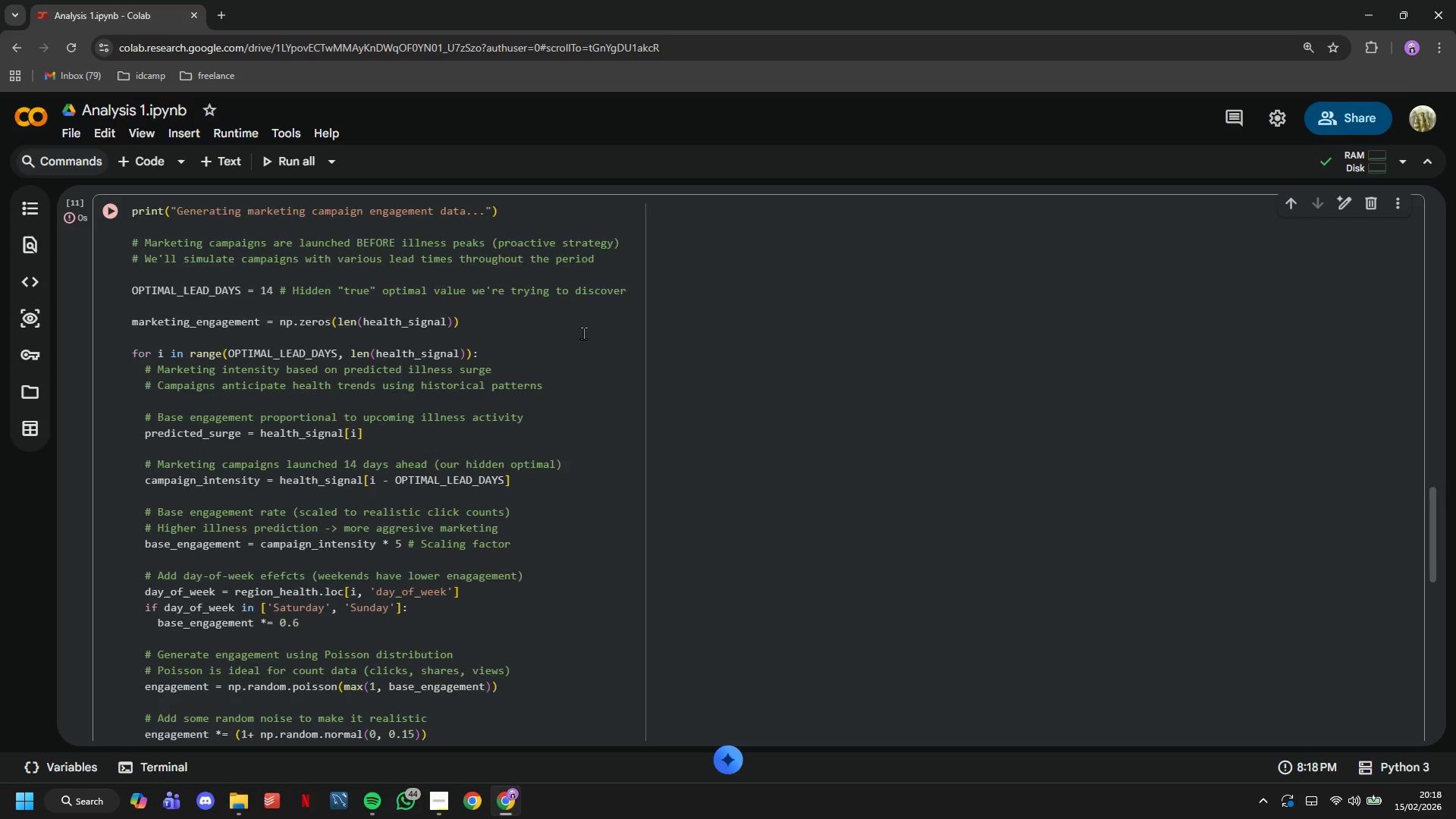 
scroll: coordinate [583, 333], scroll_direction: down, amount: 8.0
 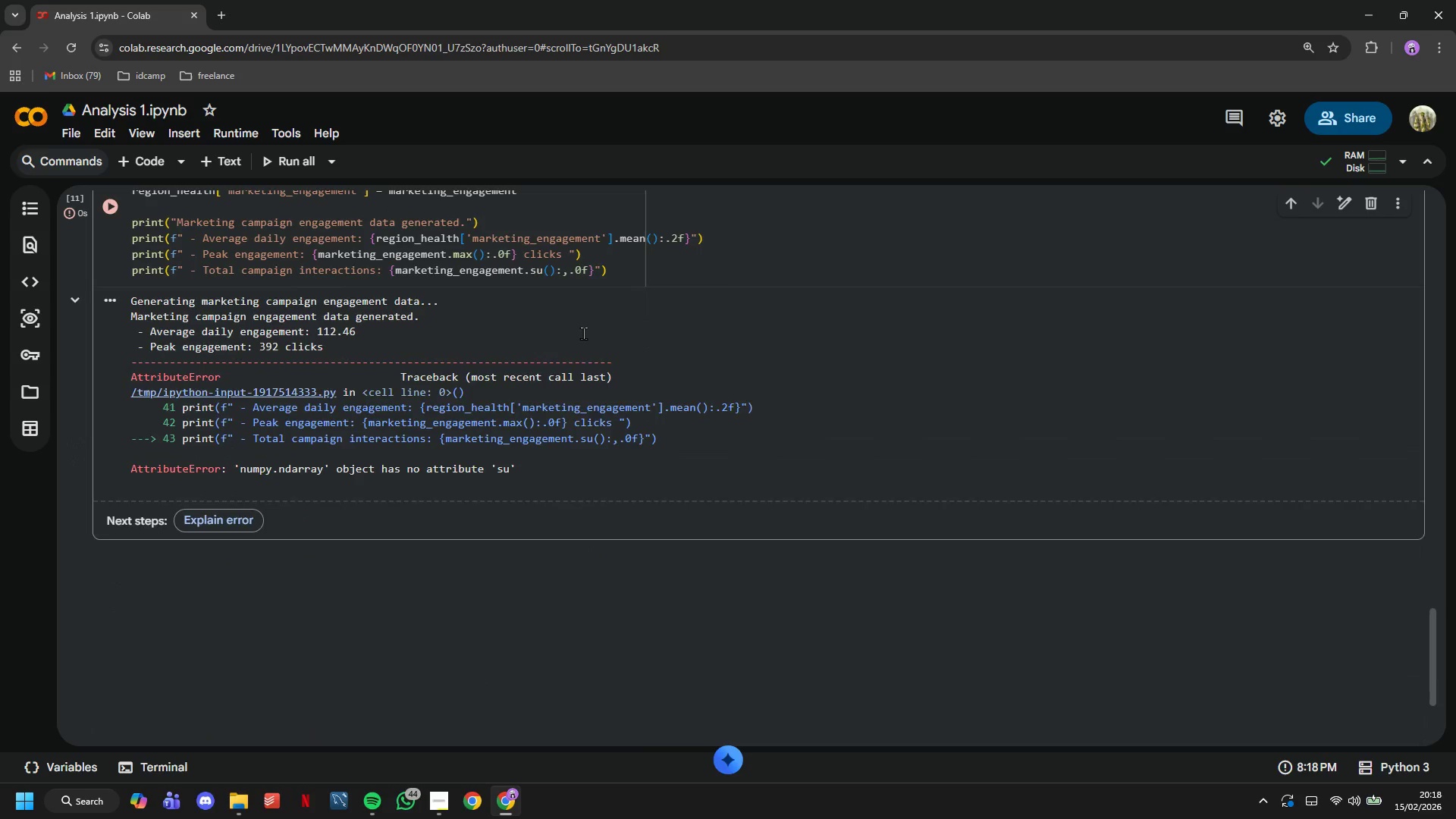 
scroll: coordinate [583, 333], scroll_direction: up, amount: 9.0
 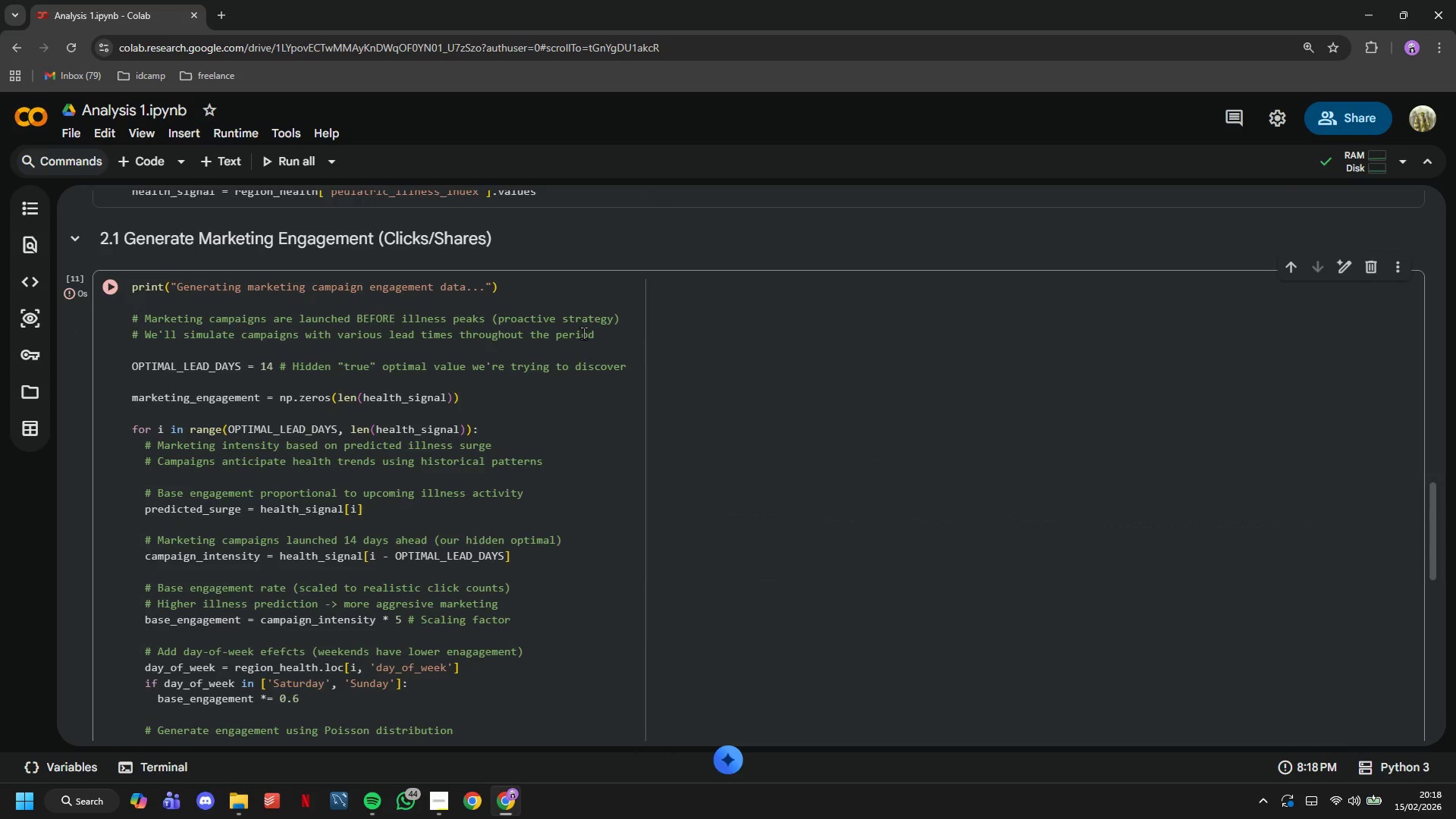 
scroll: coordinate [583, 333], scroll_direction: down, amount: 9.0
 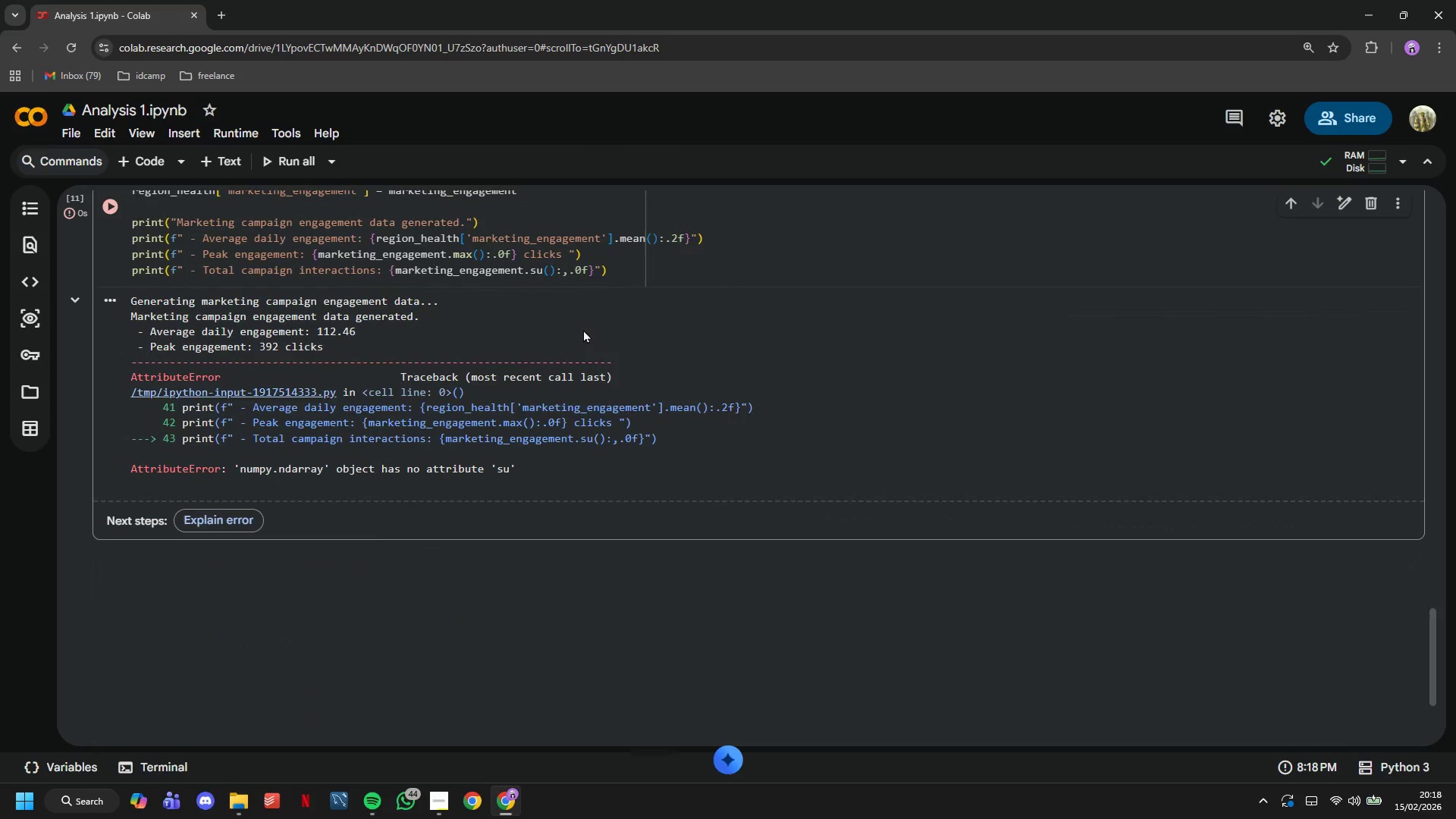 
wait(5.98)
 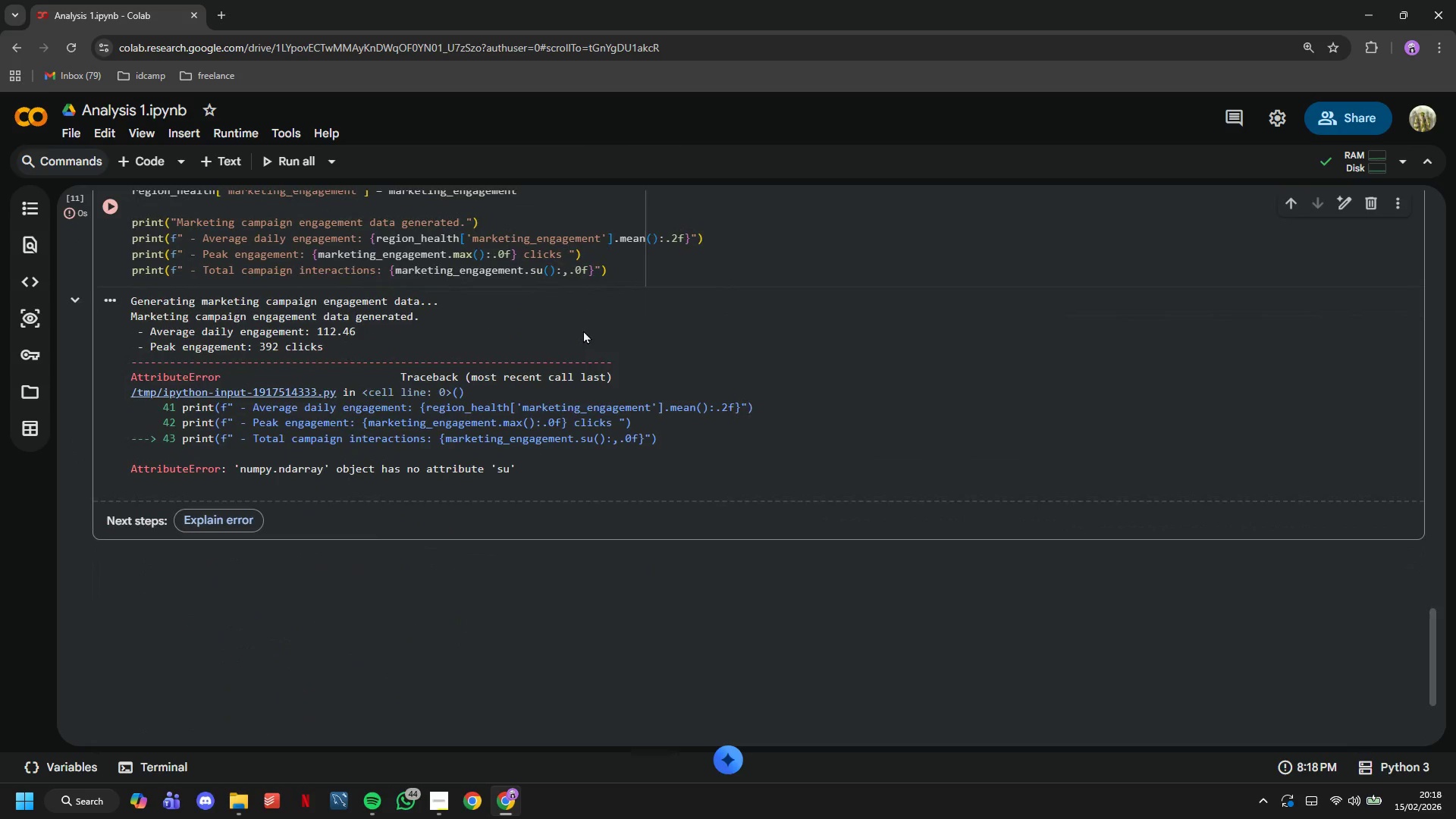 
scroll: coordinate [583, 329], scroll_direction: up, amount: 2.0
 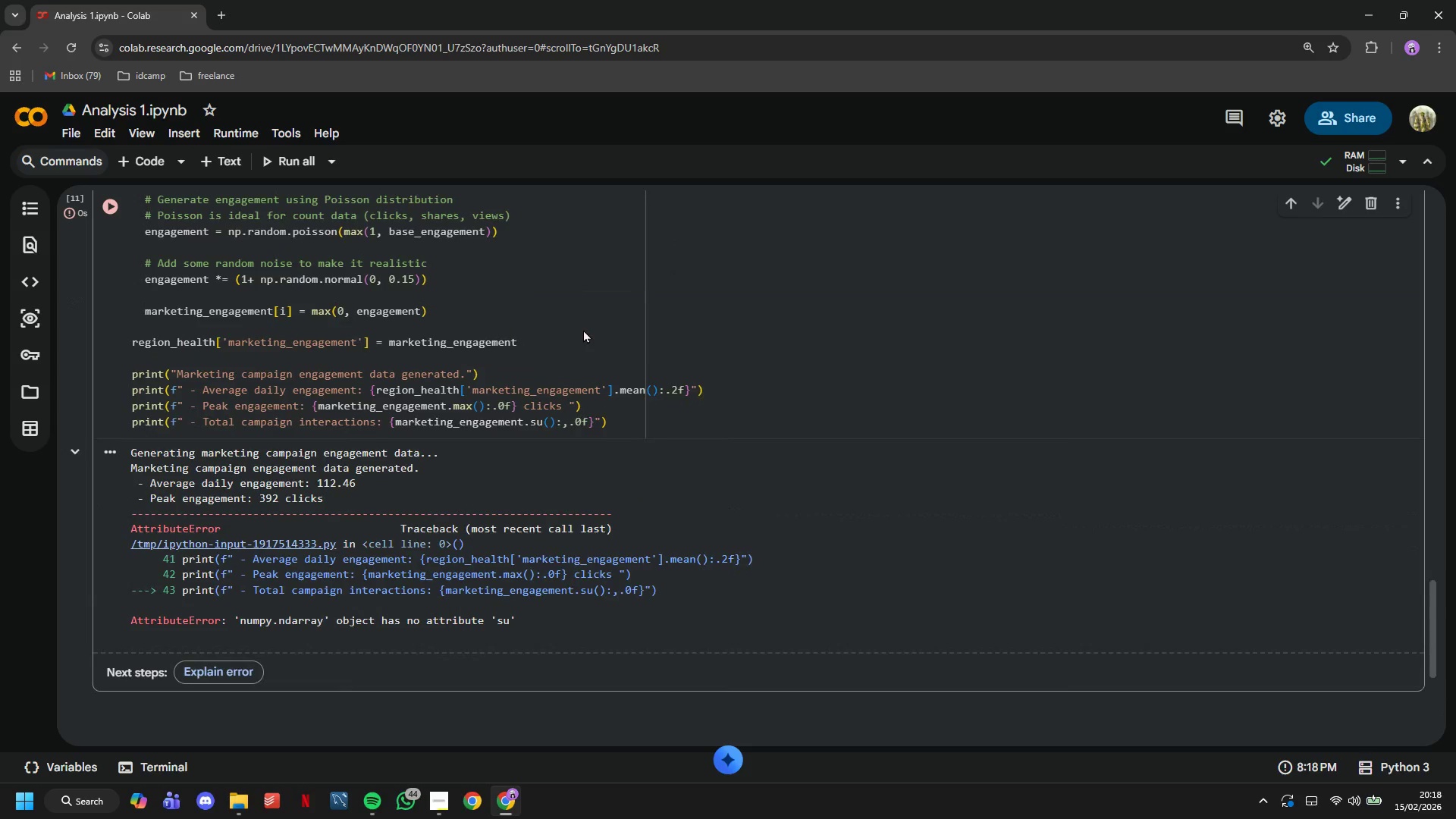 
left_click([583, 329])
 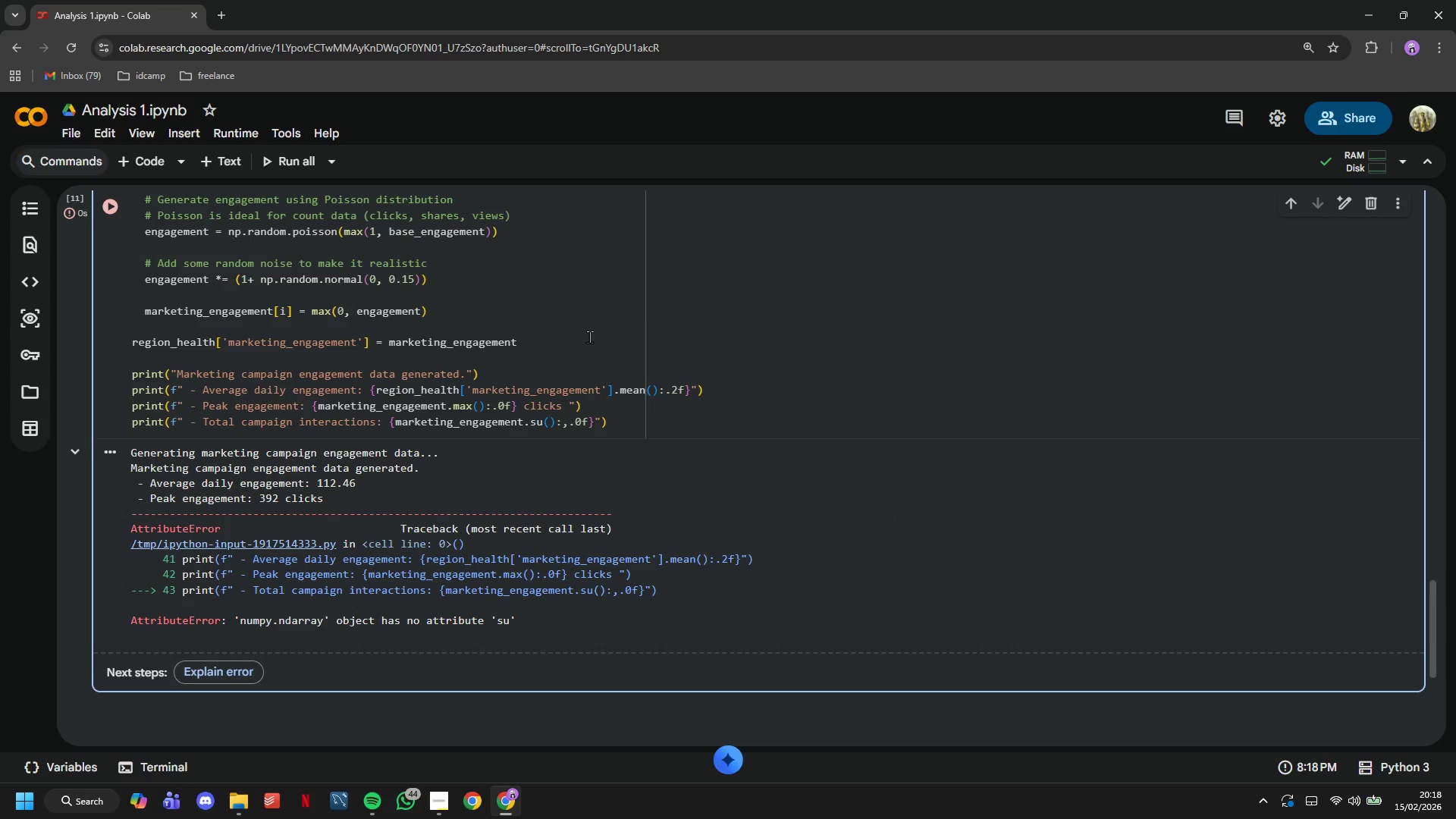 
key(Control+F)
 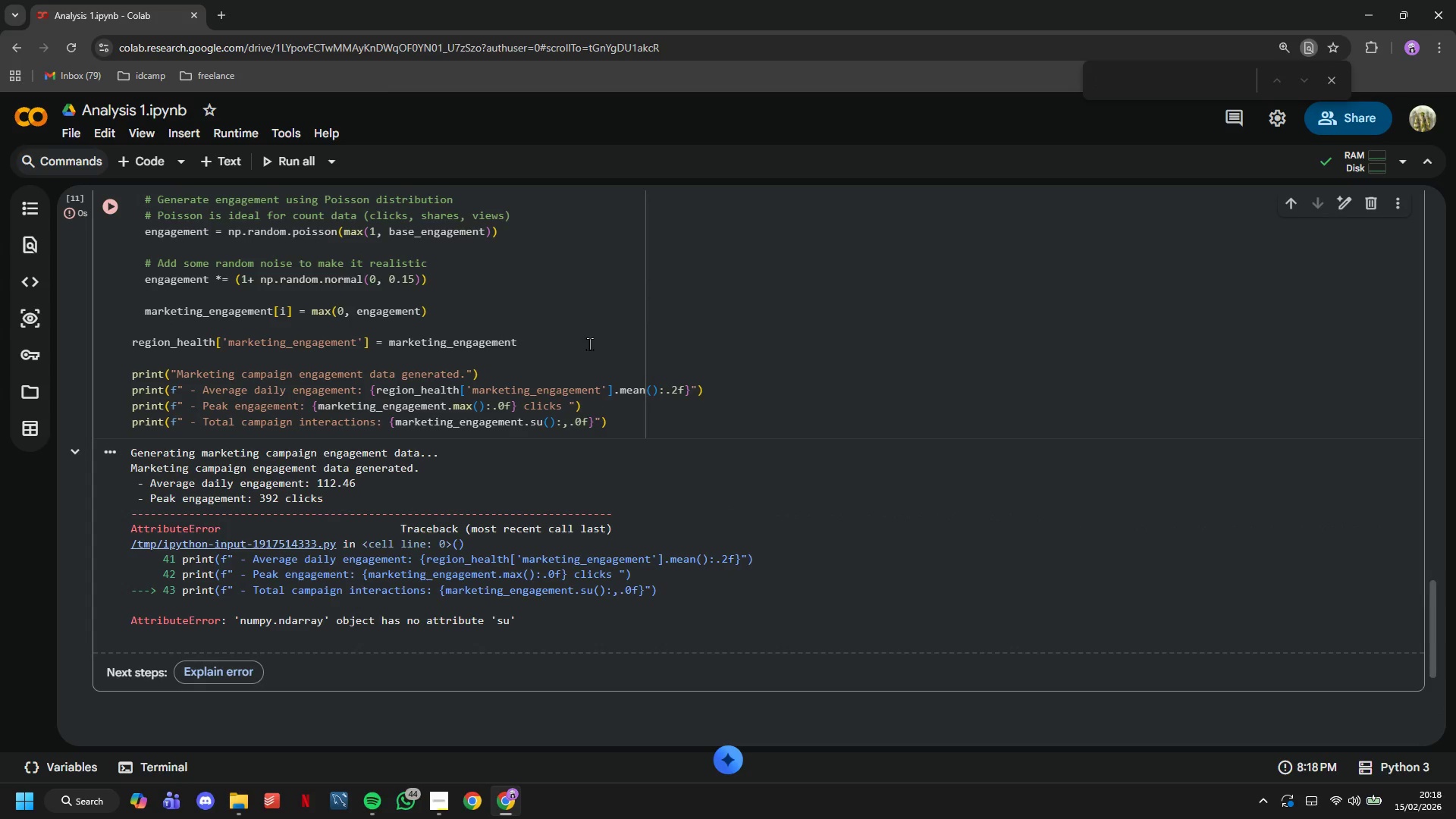 
type(su)
 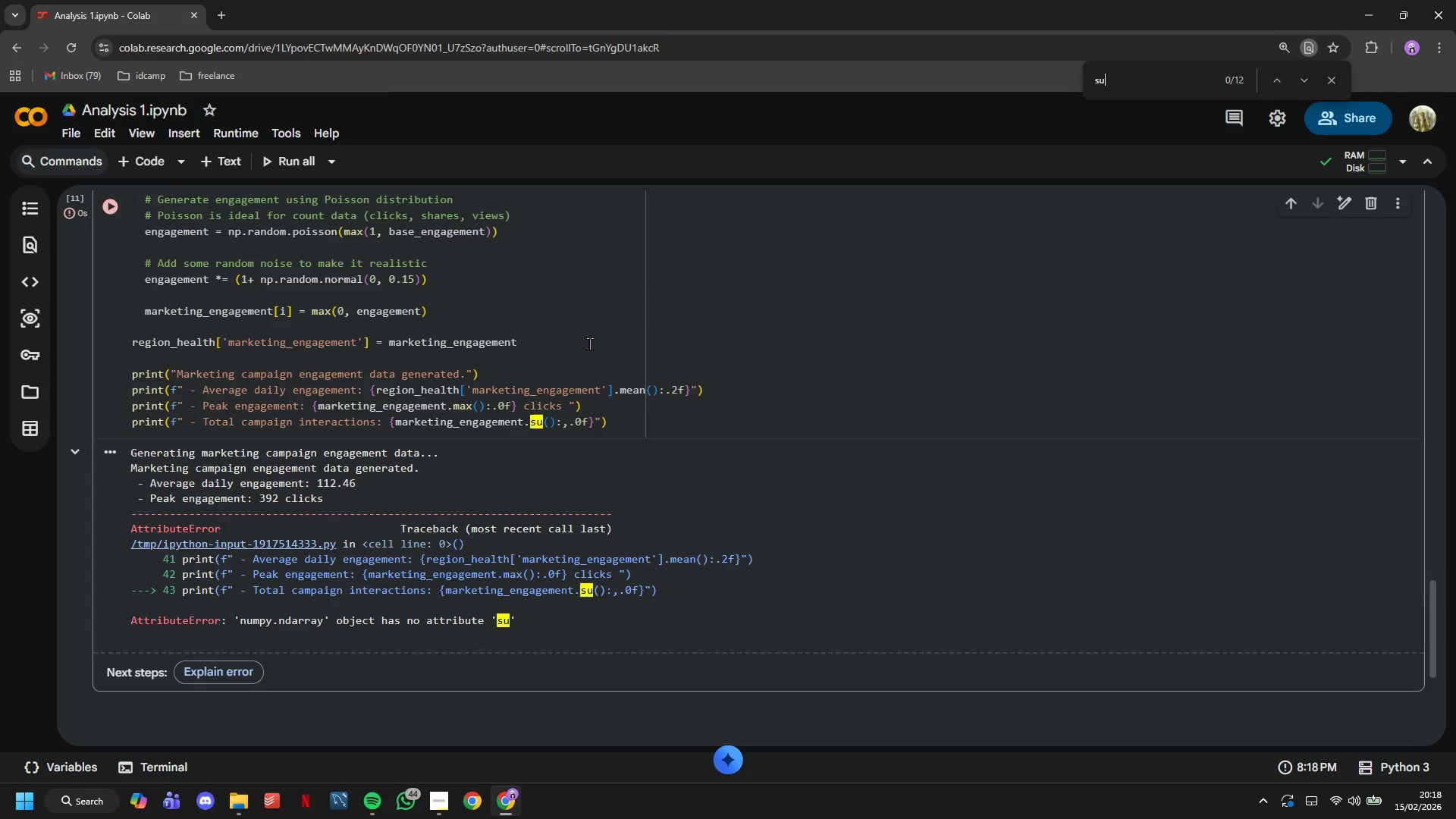 
key(Enter)
 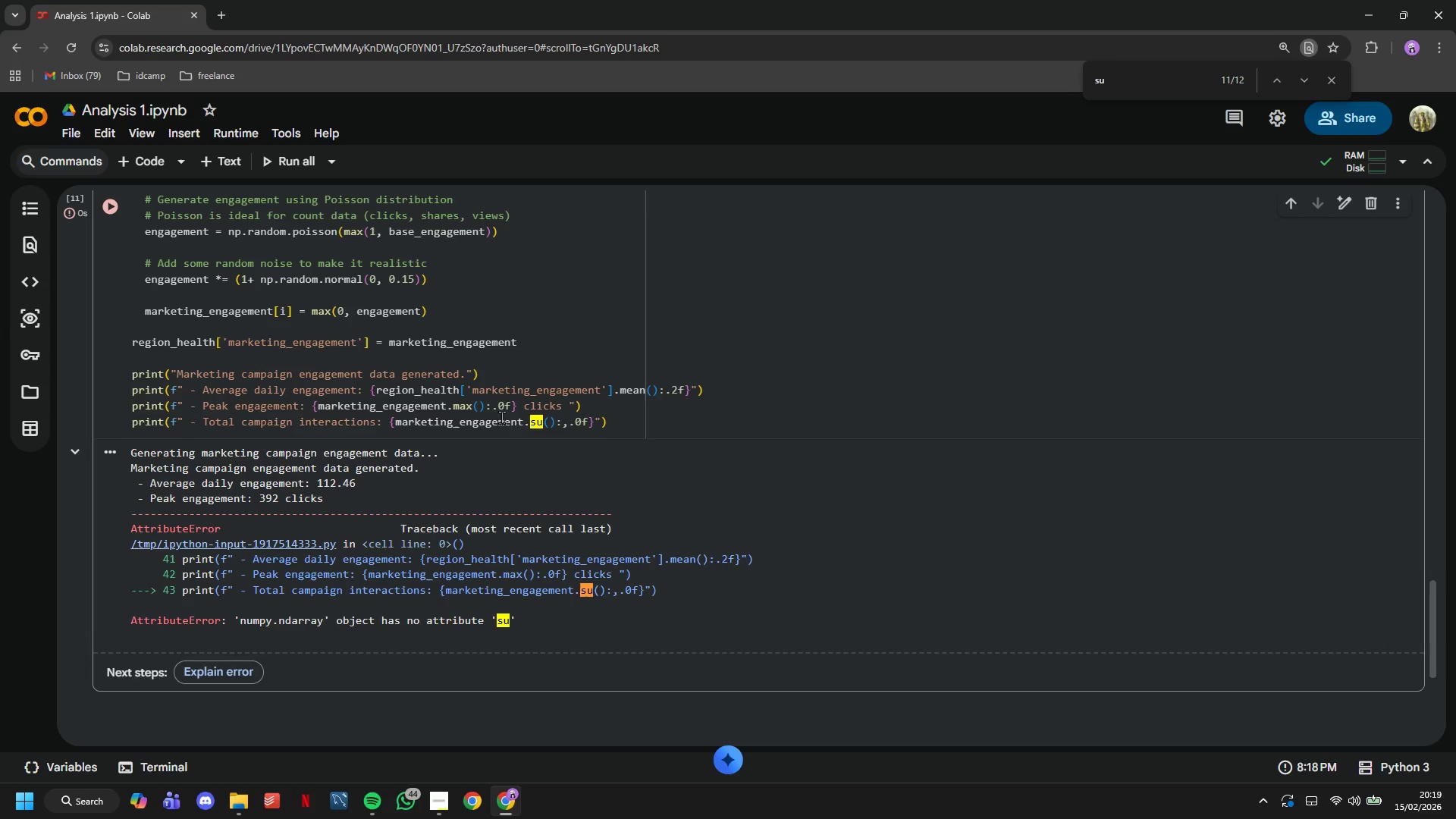 
left_click([544, 416])
 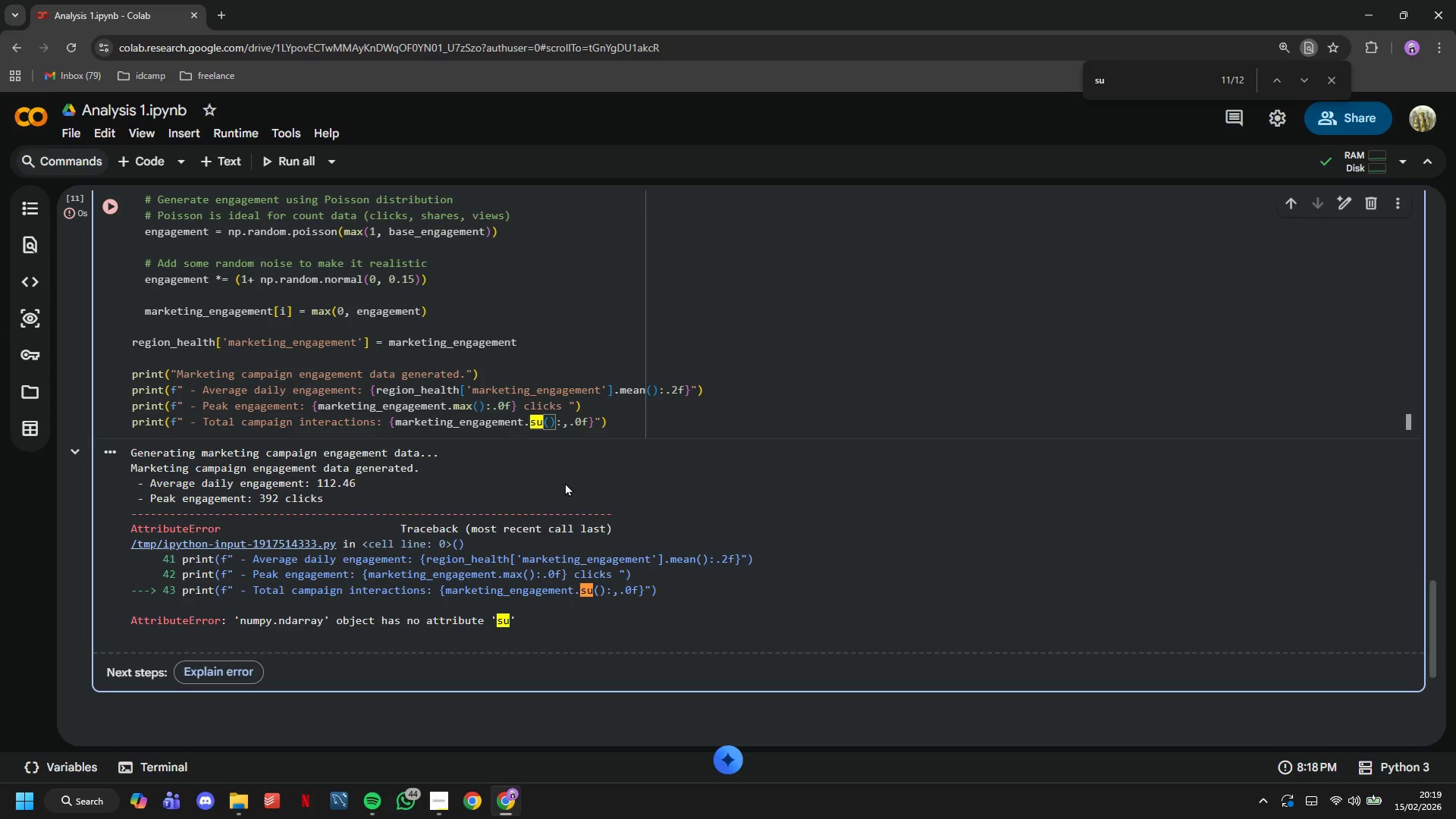 
key(ArrowLeft)
 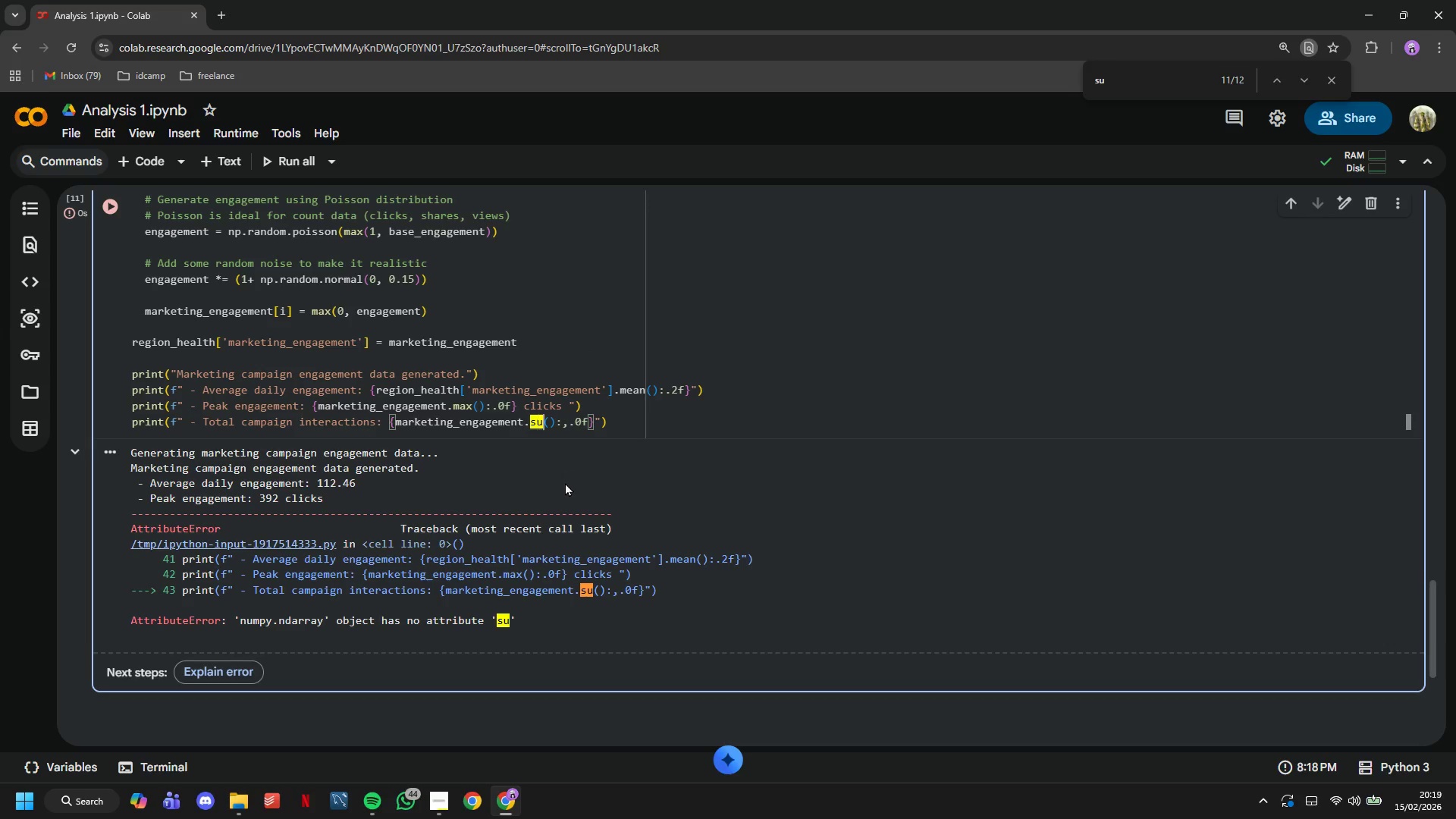 
key(ArrowRight)
 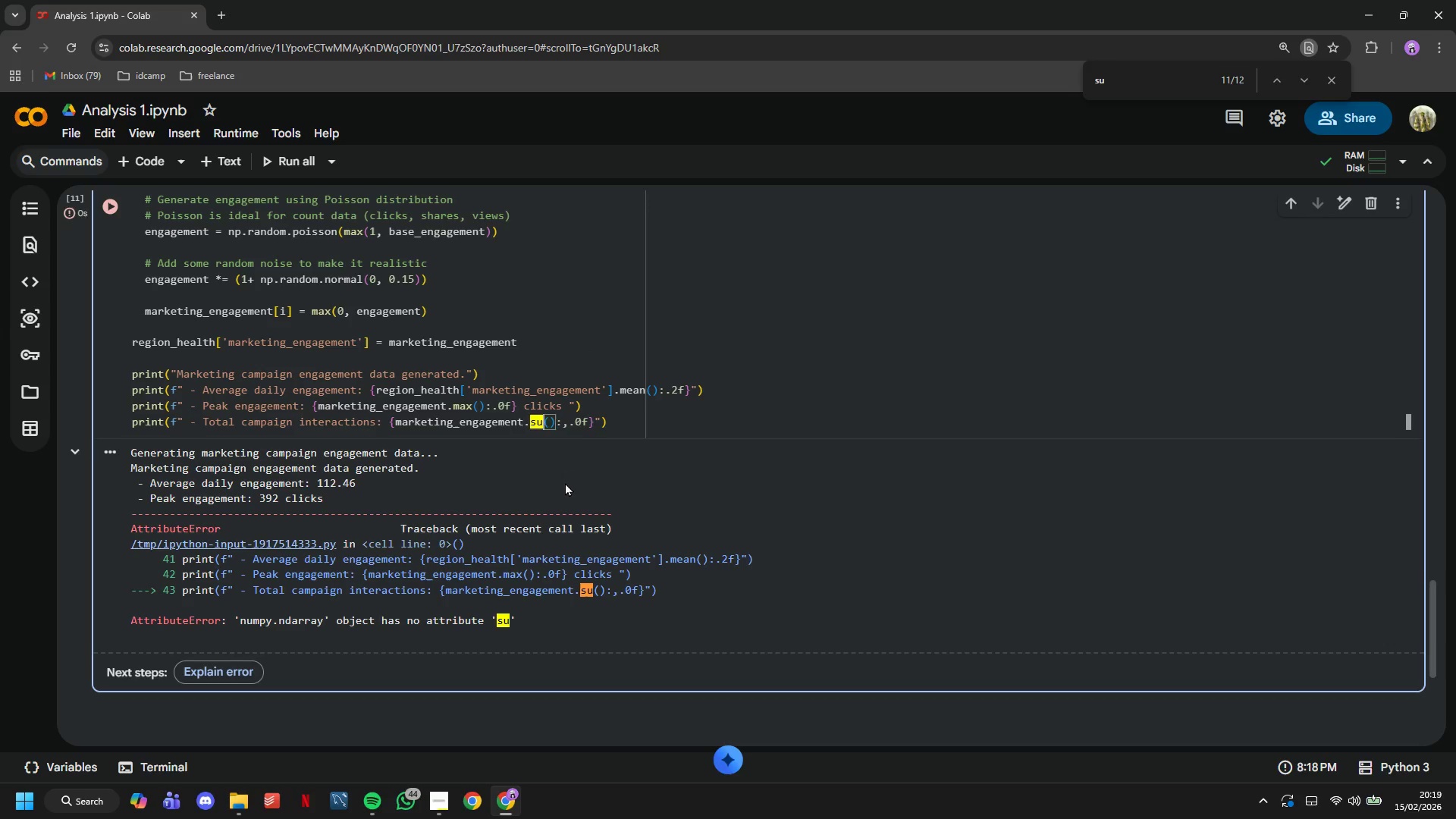 
key(M)
 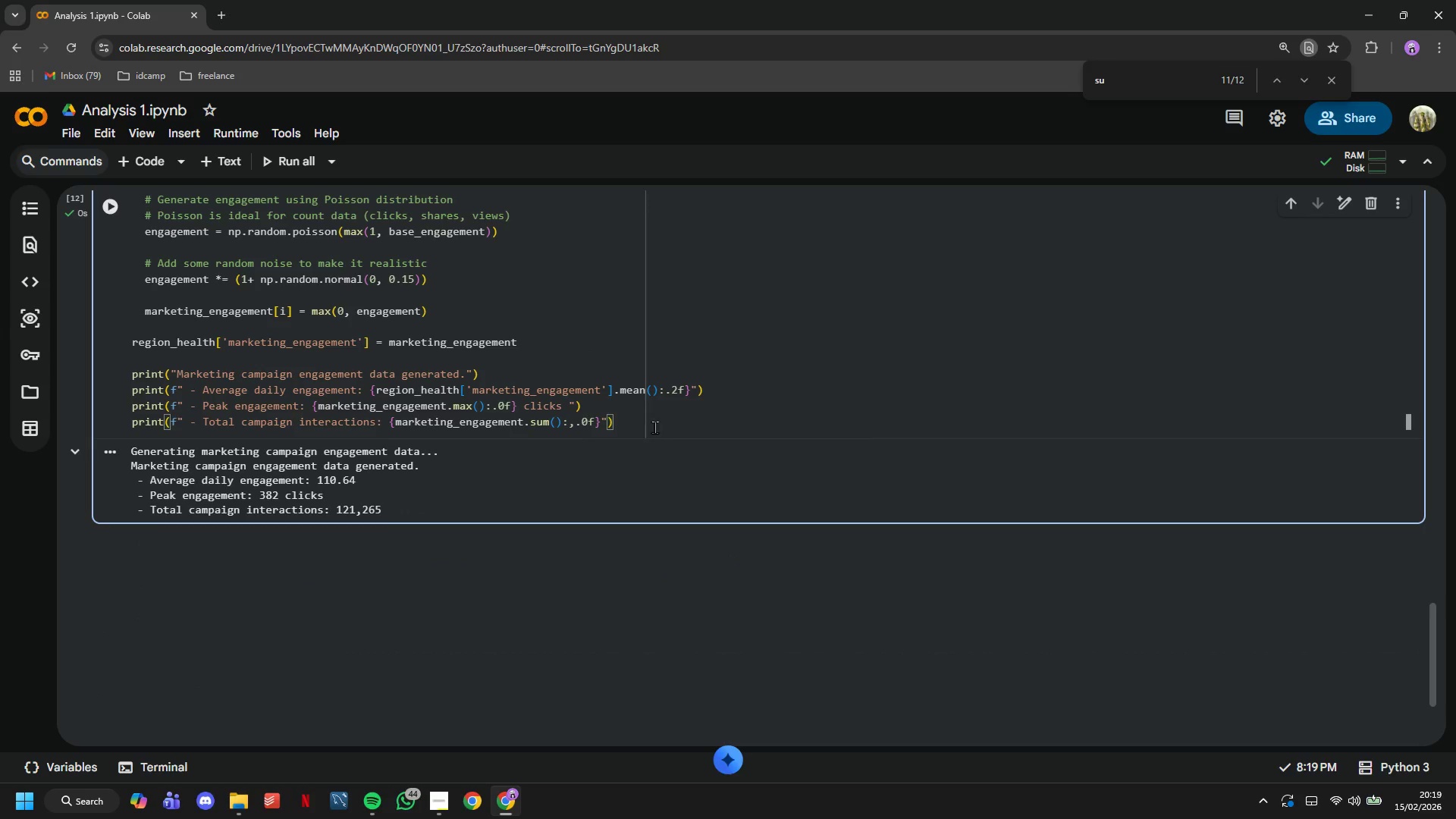 
left_click([231, 174])
 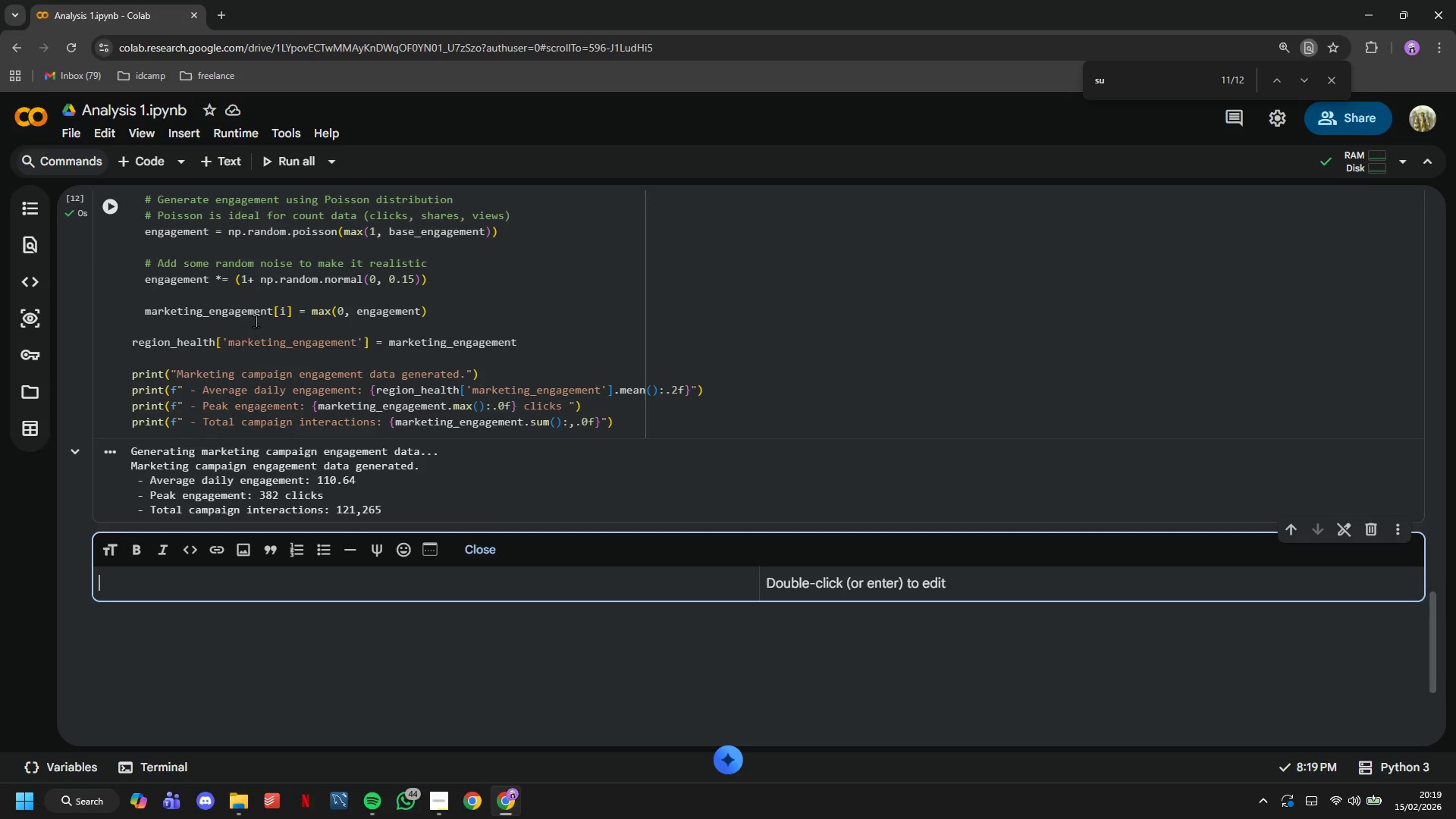 
wait(6.27)
 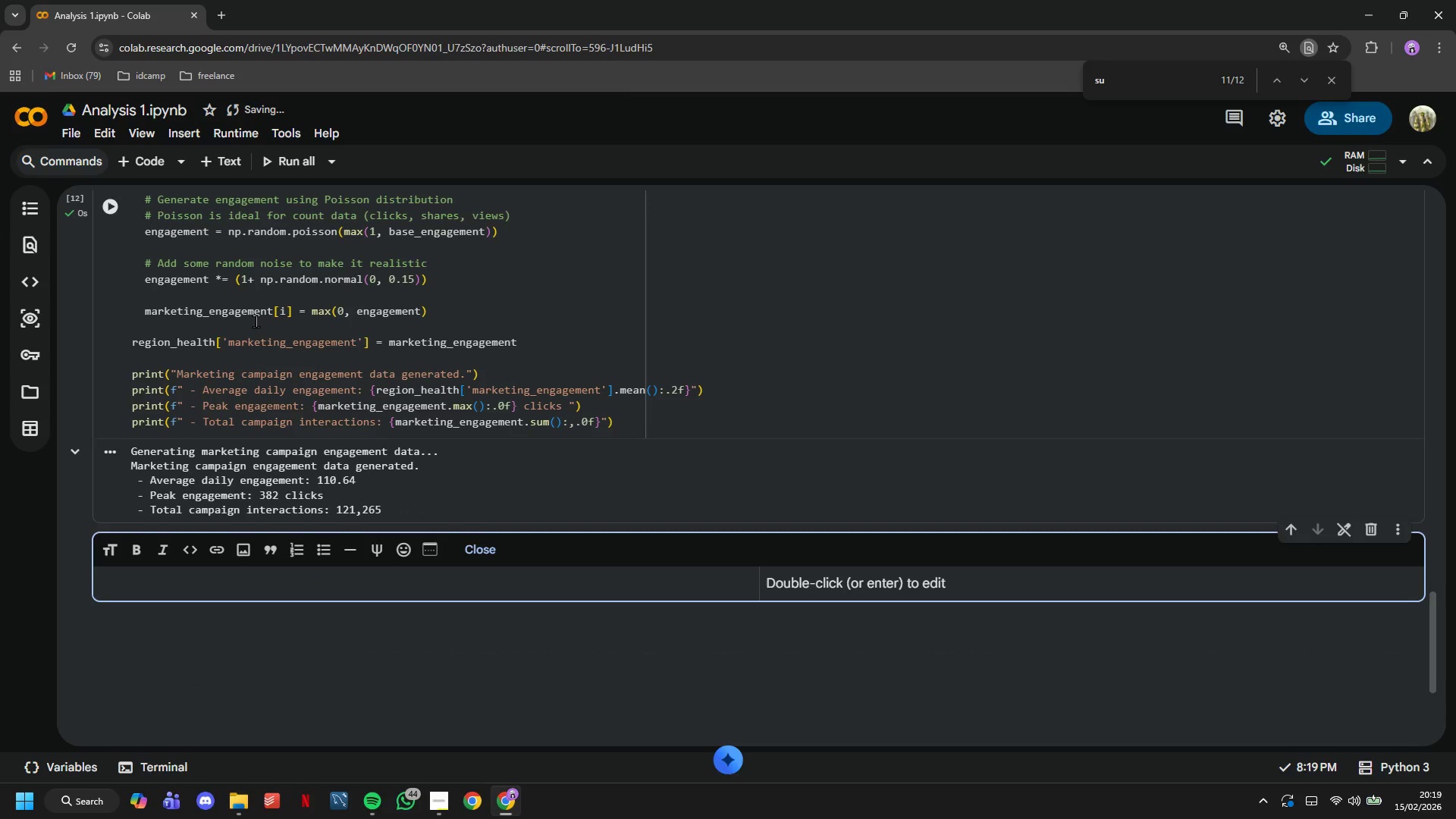 
type(### 2.2 Generate Appointment Request Data)
 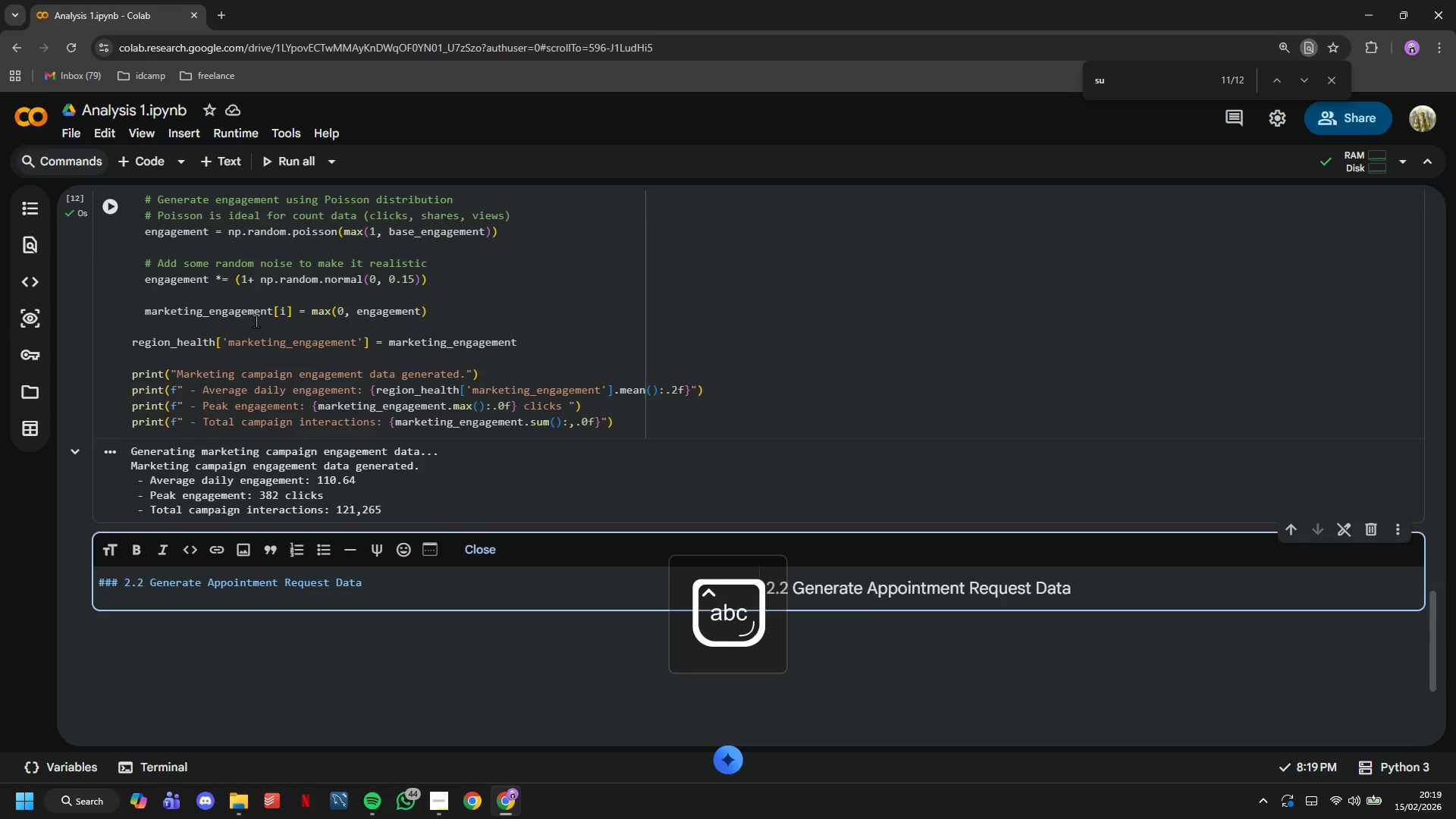 
key(Enter)
 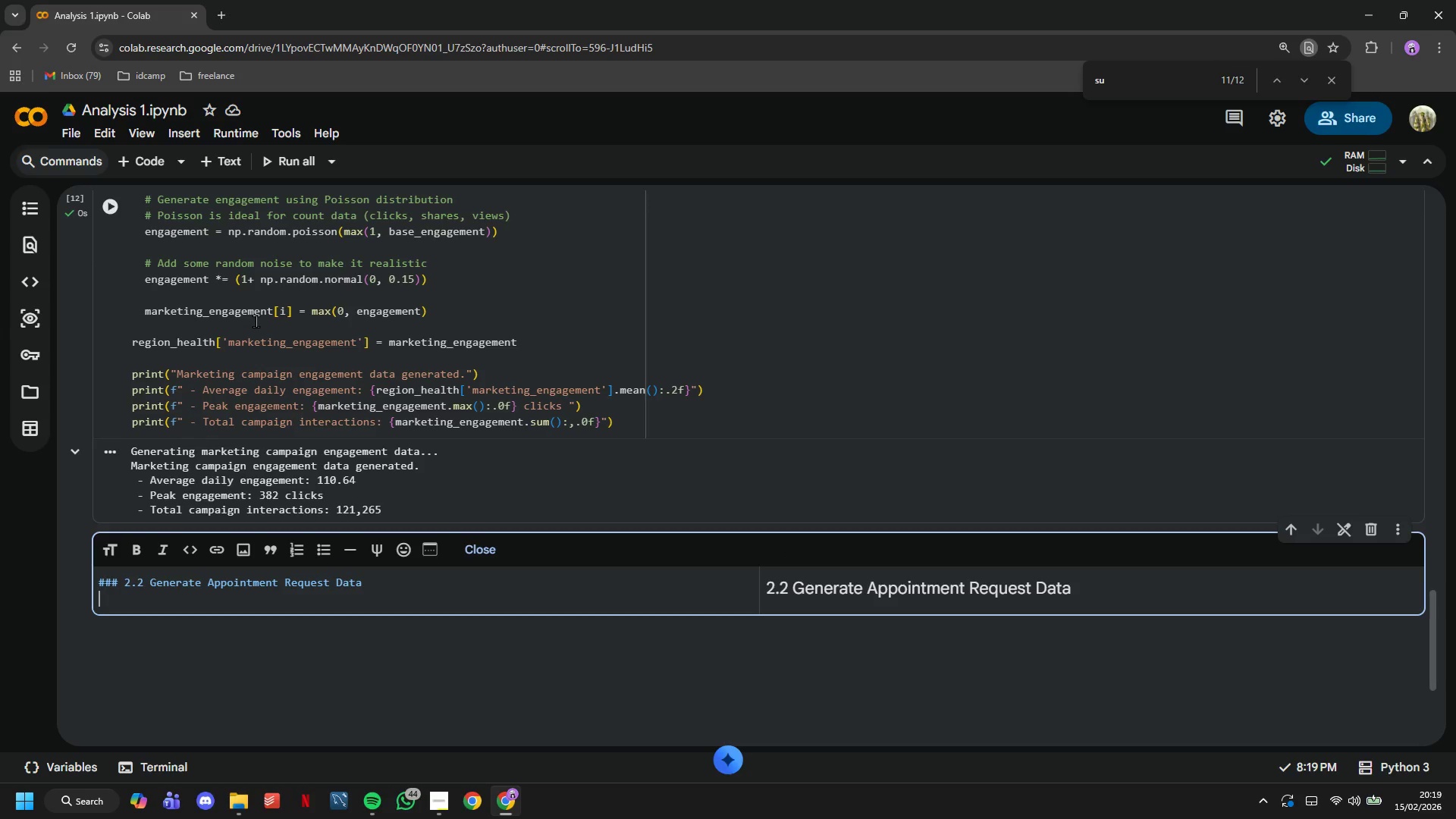 
key(Backspace)
 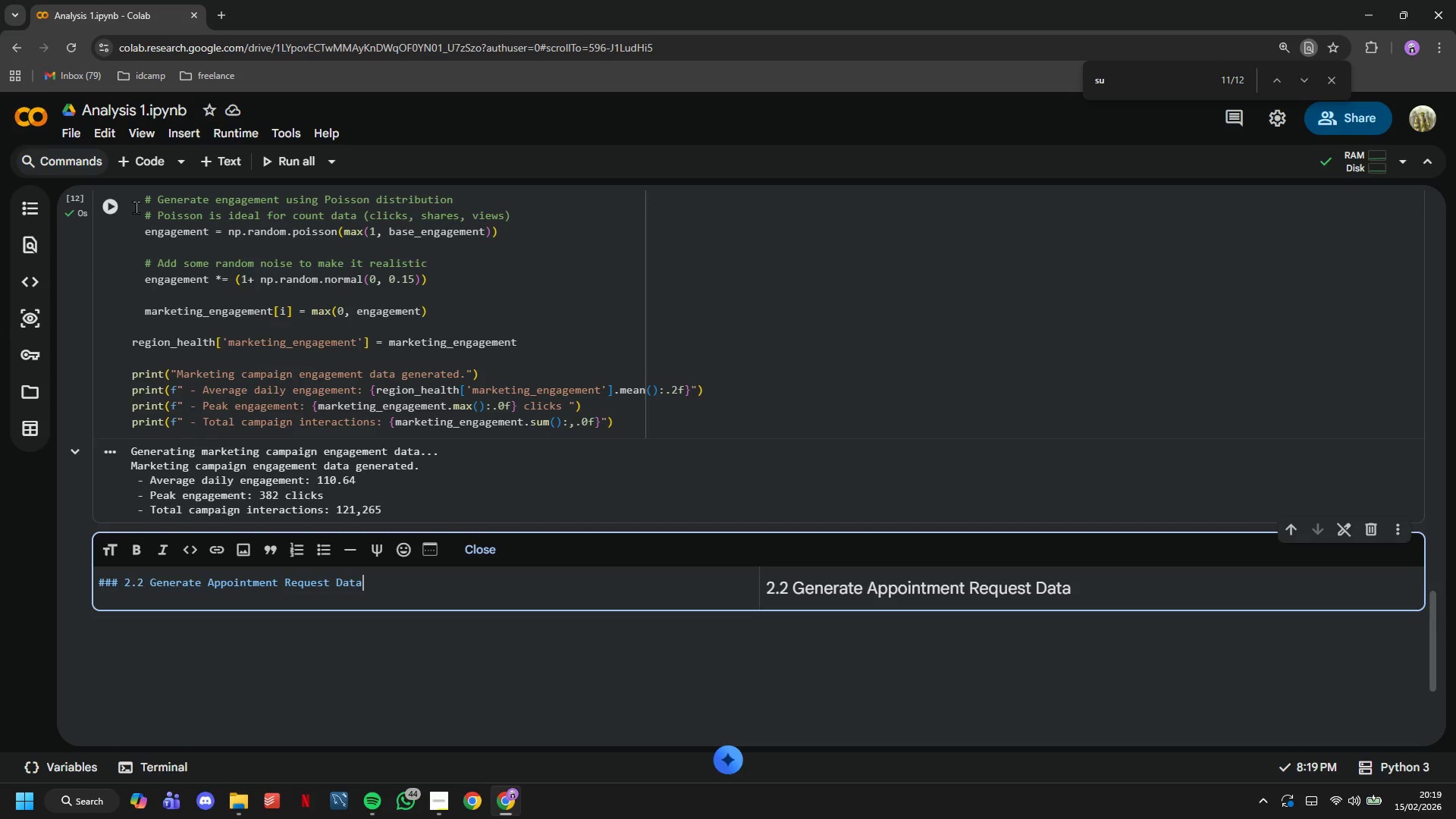 
left_click([149, 168])
 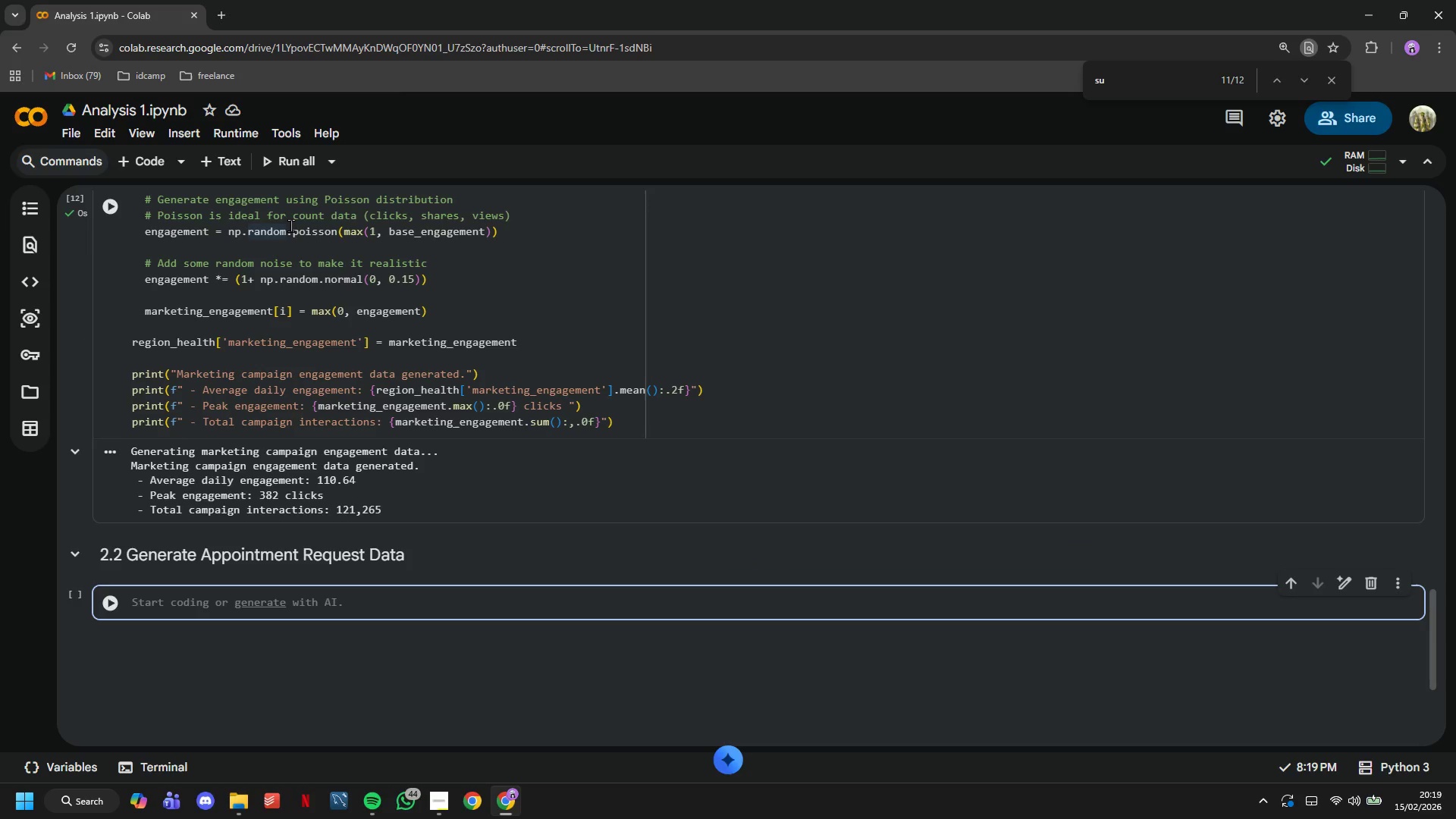 
type(print("Genrating appoinyt)
key(Backspace)
key(Backspace)
type(tment request data....)
 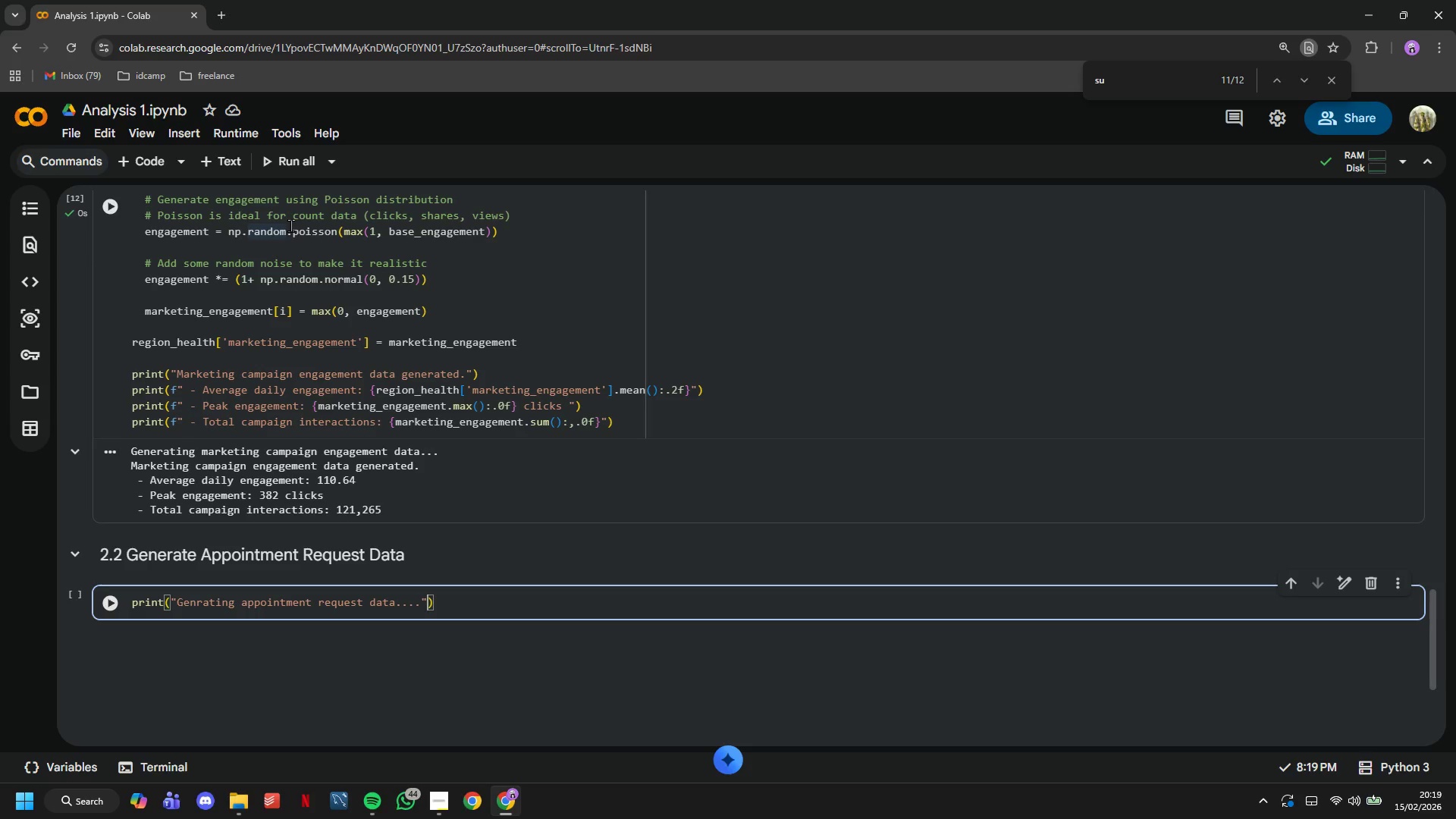 
 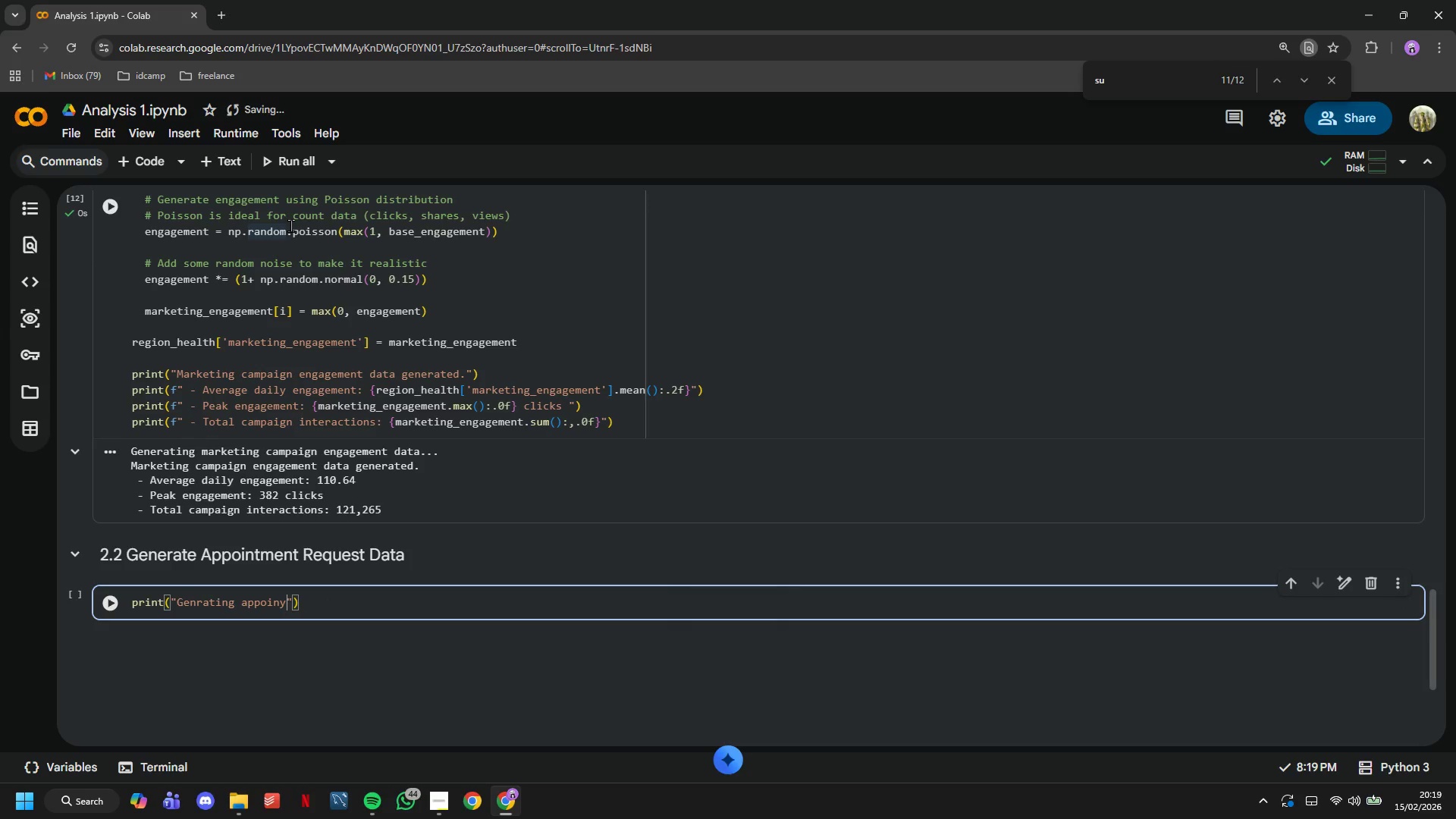 
key(ArrowRight)
 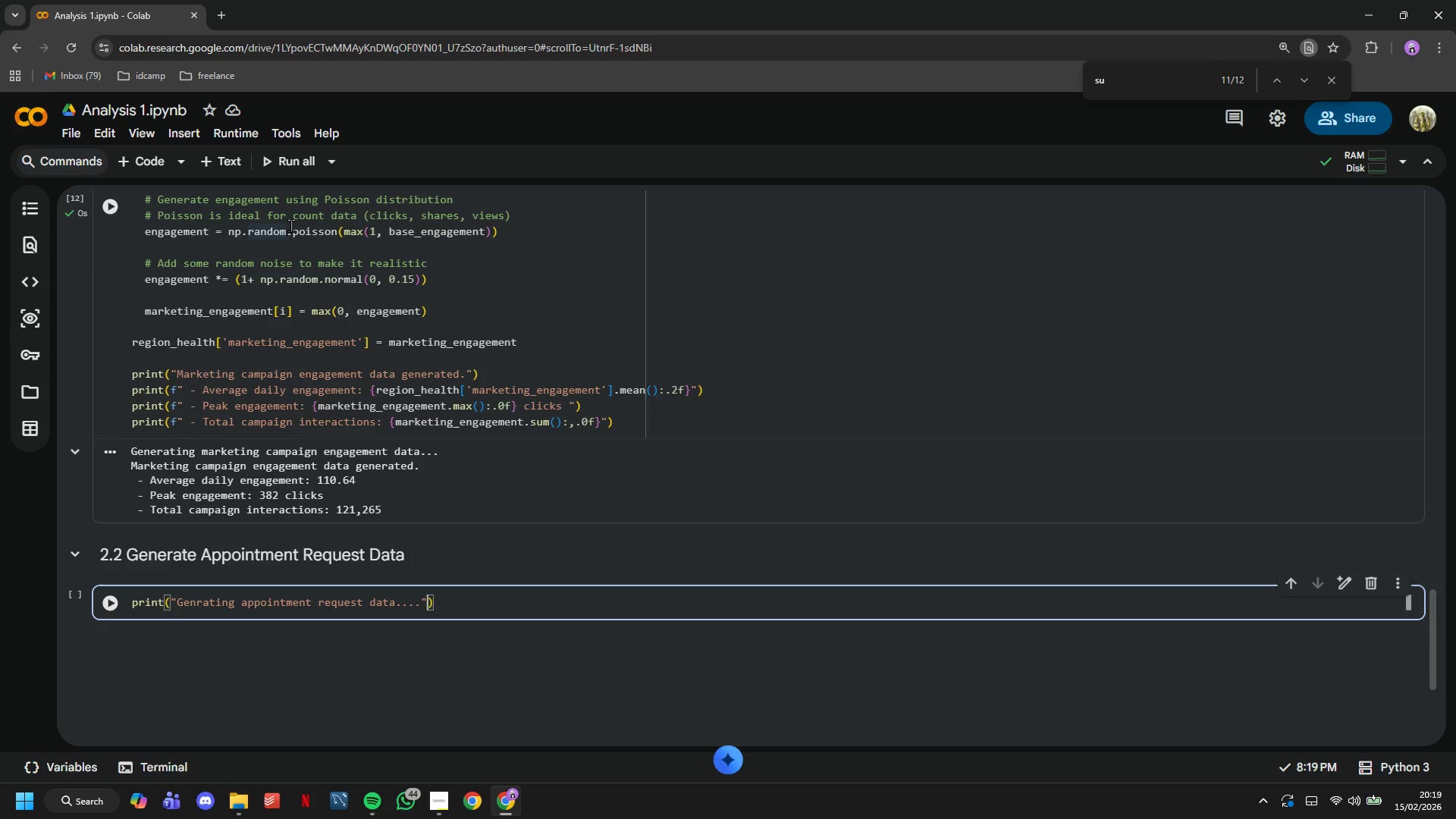 
key(ArrowRight)
 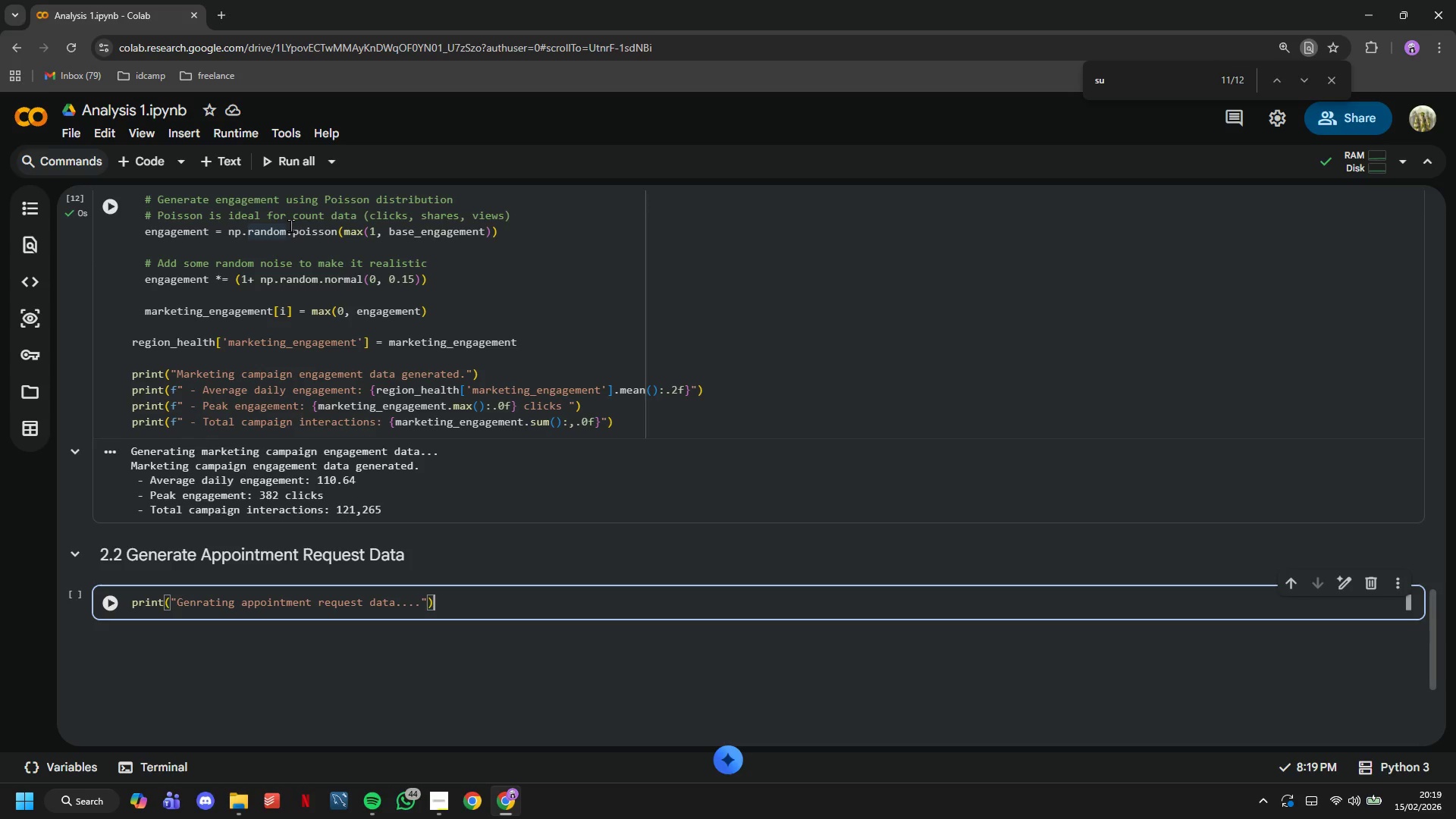 
key(Enter)
 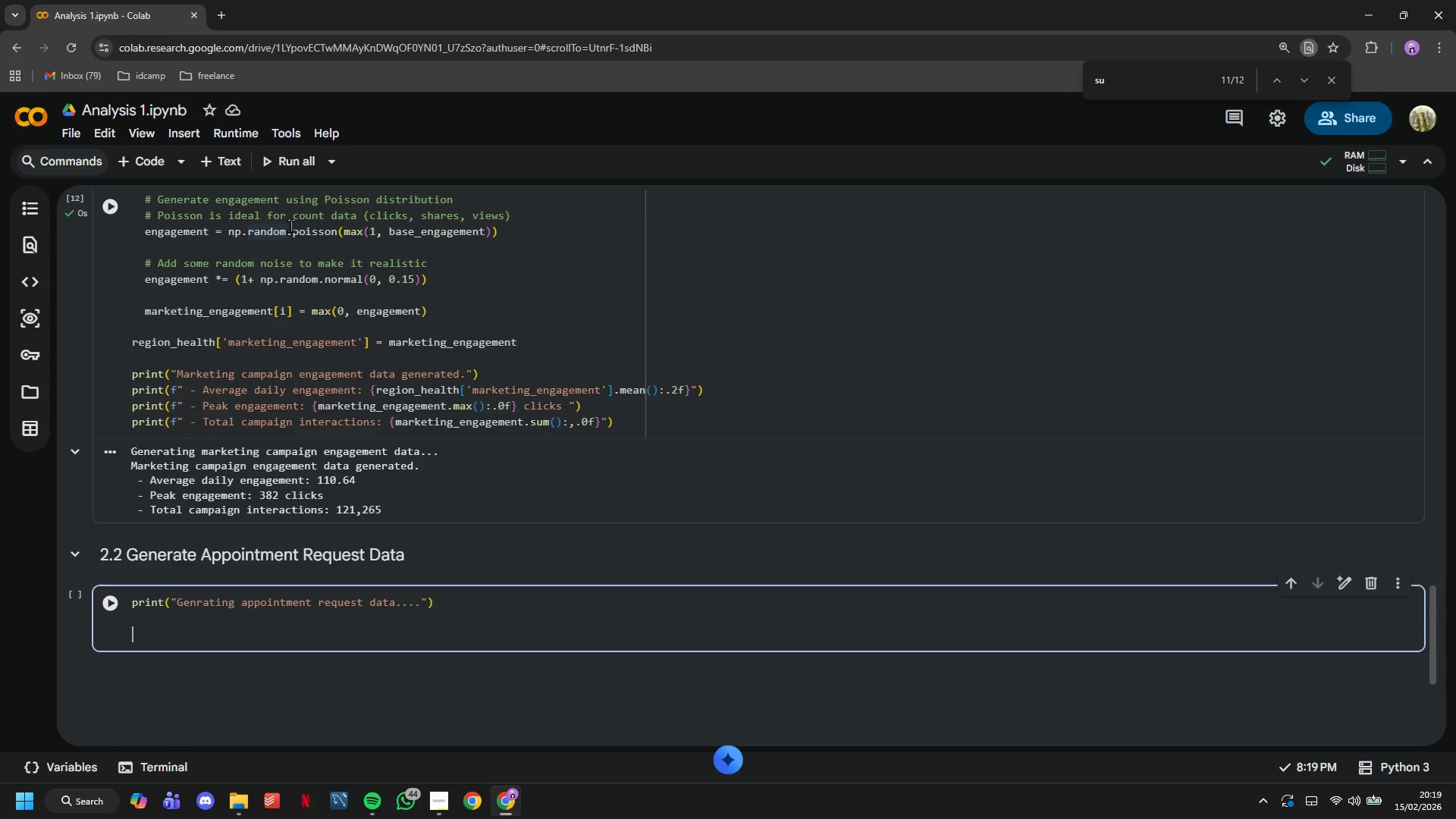 
key(Enter)
 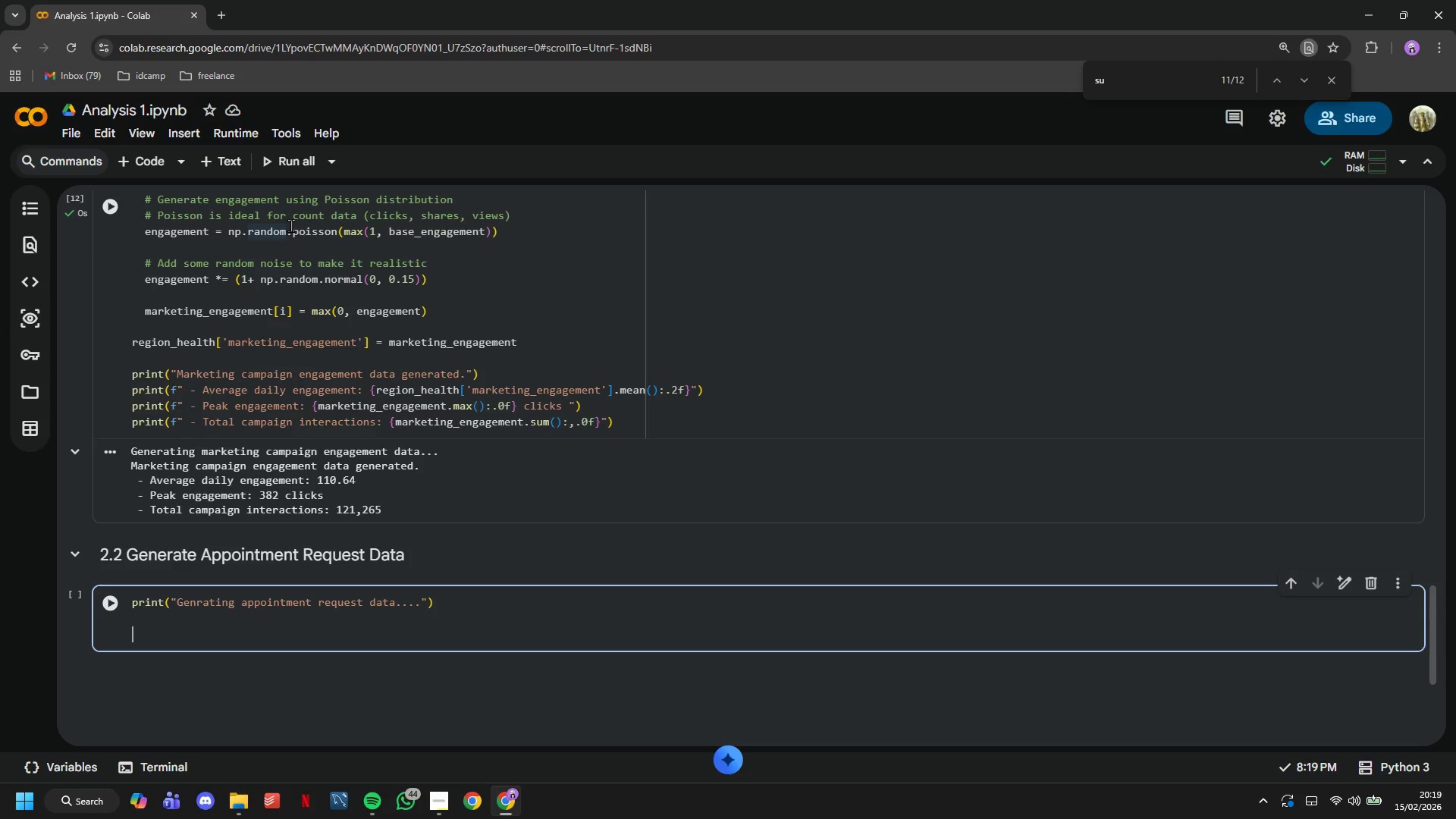 
type(# Appoi)
 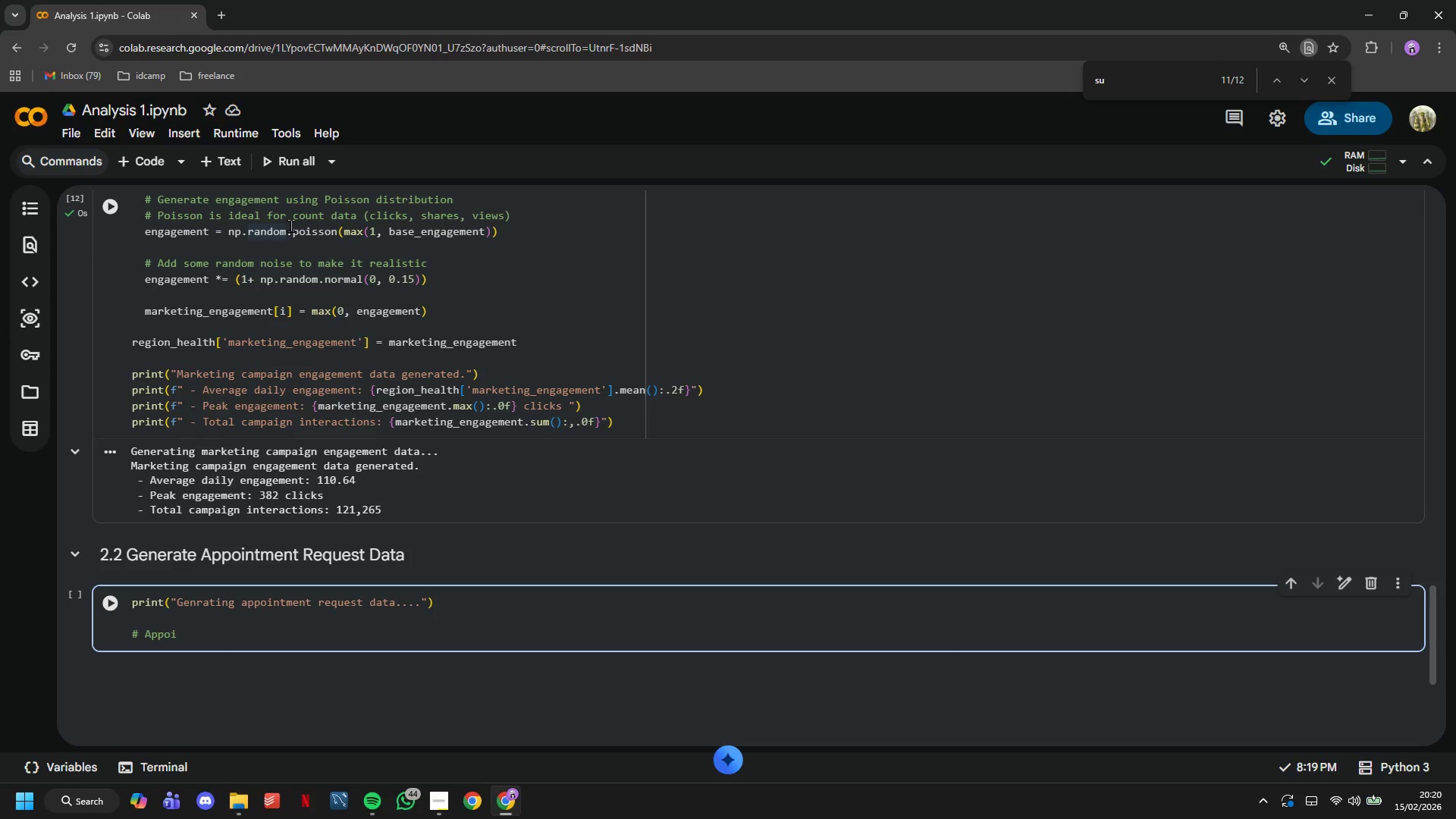 
wait(20.62)
 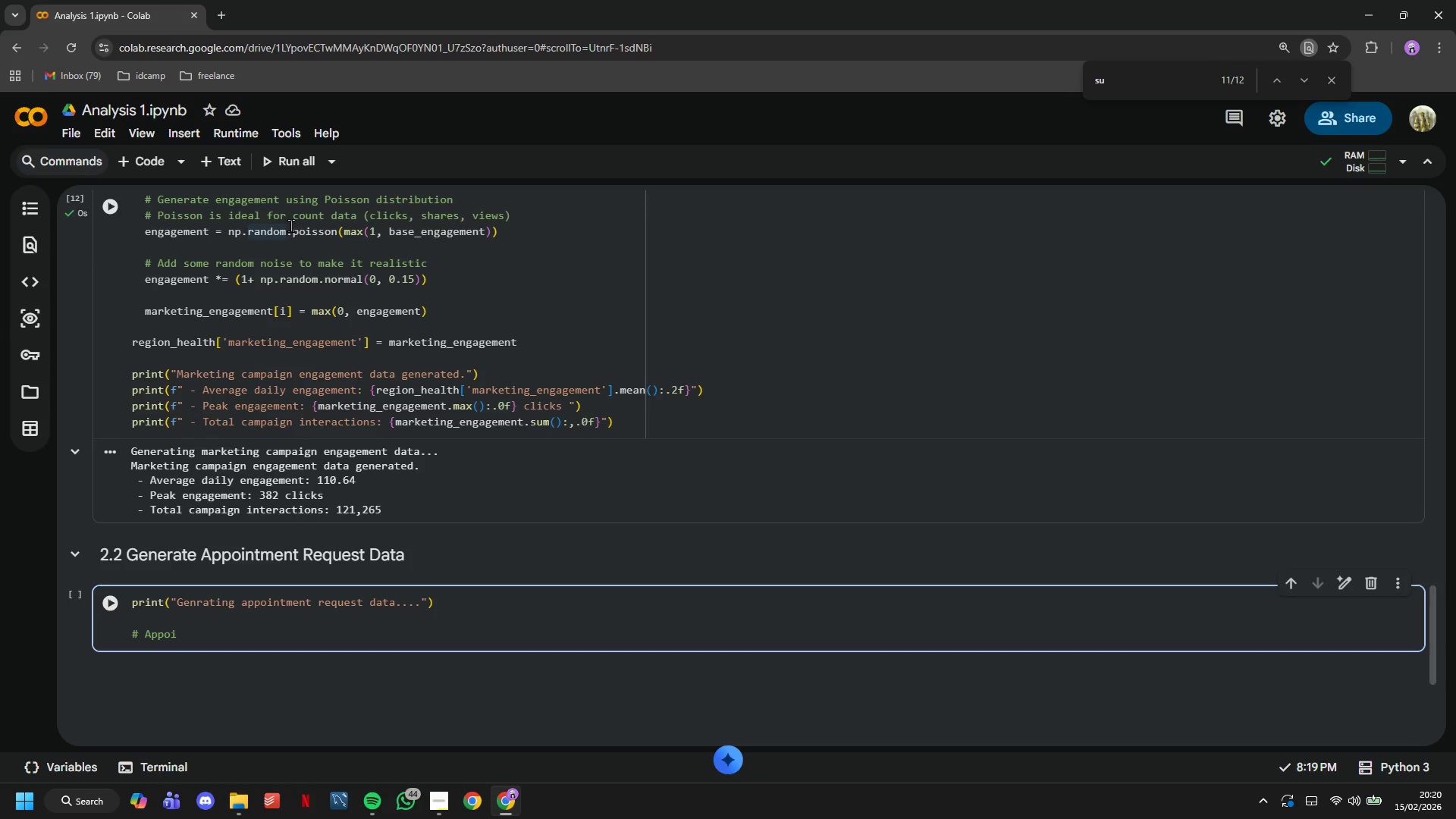 
type(ntments lag behind marketing engagement)
 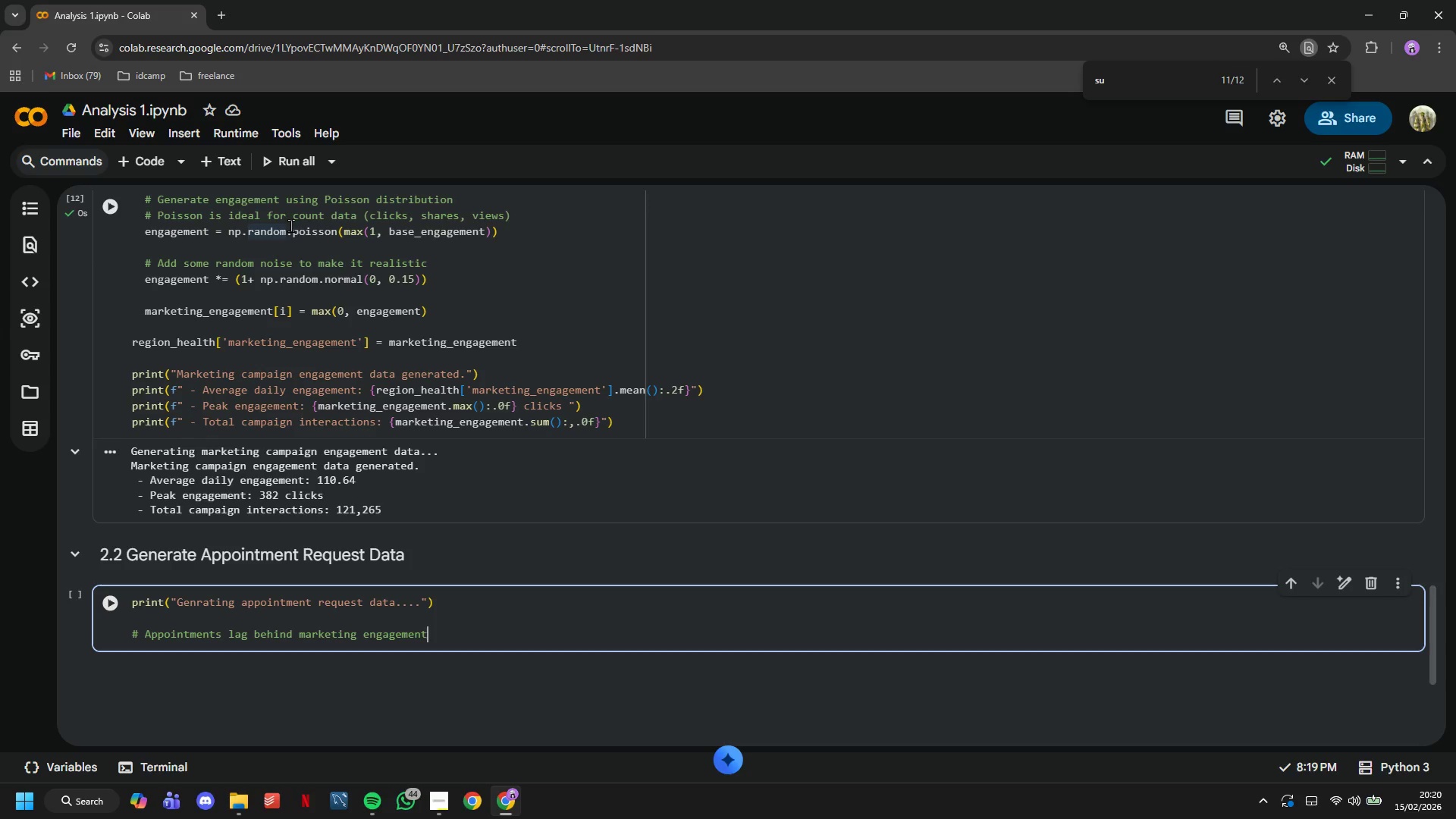 
wait(31.95)
 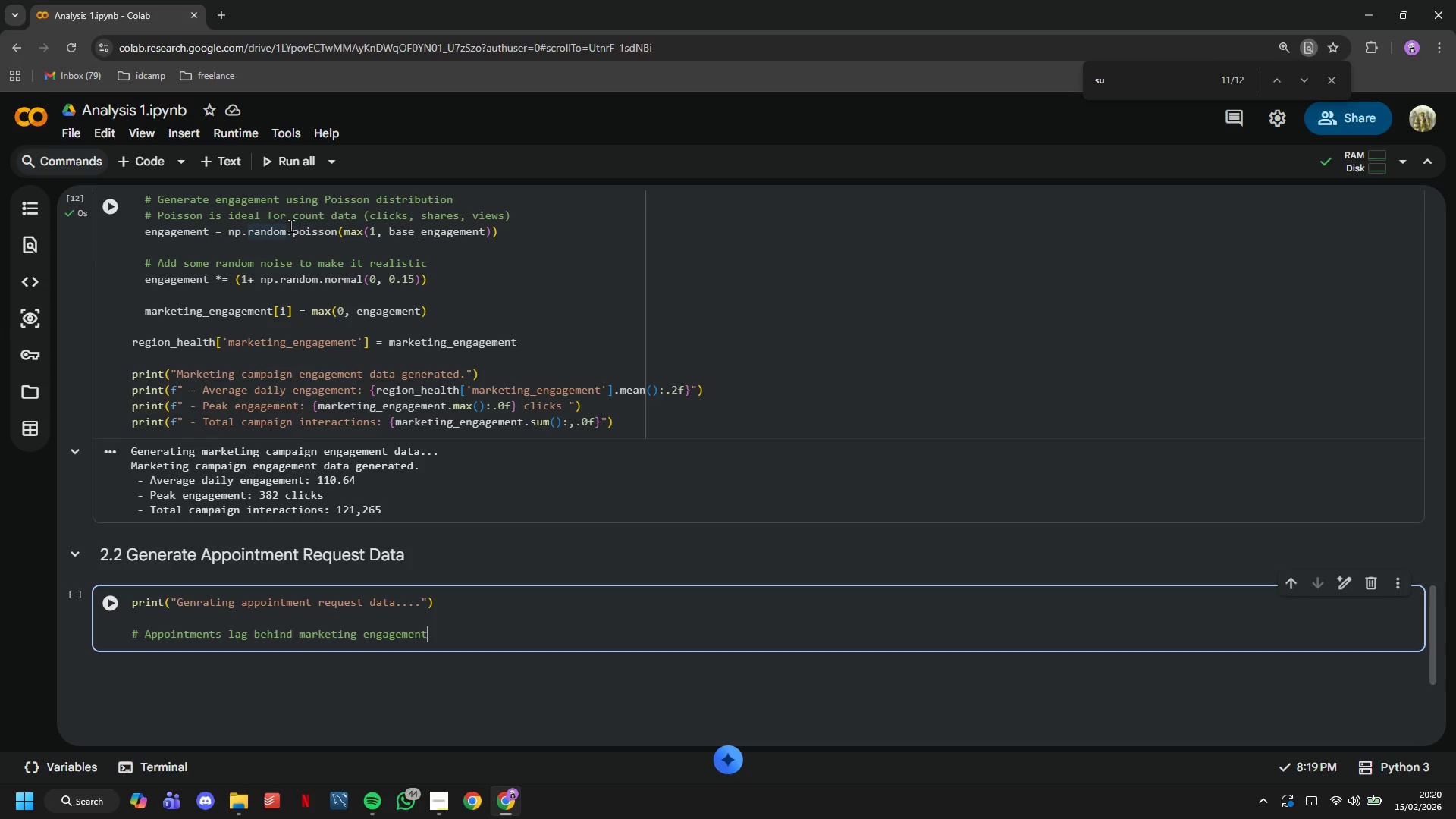 
type( (conversion unn)
key(Backspace)
key(Backspace)
key(Backspace)
type(funnel delay)
 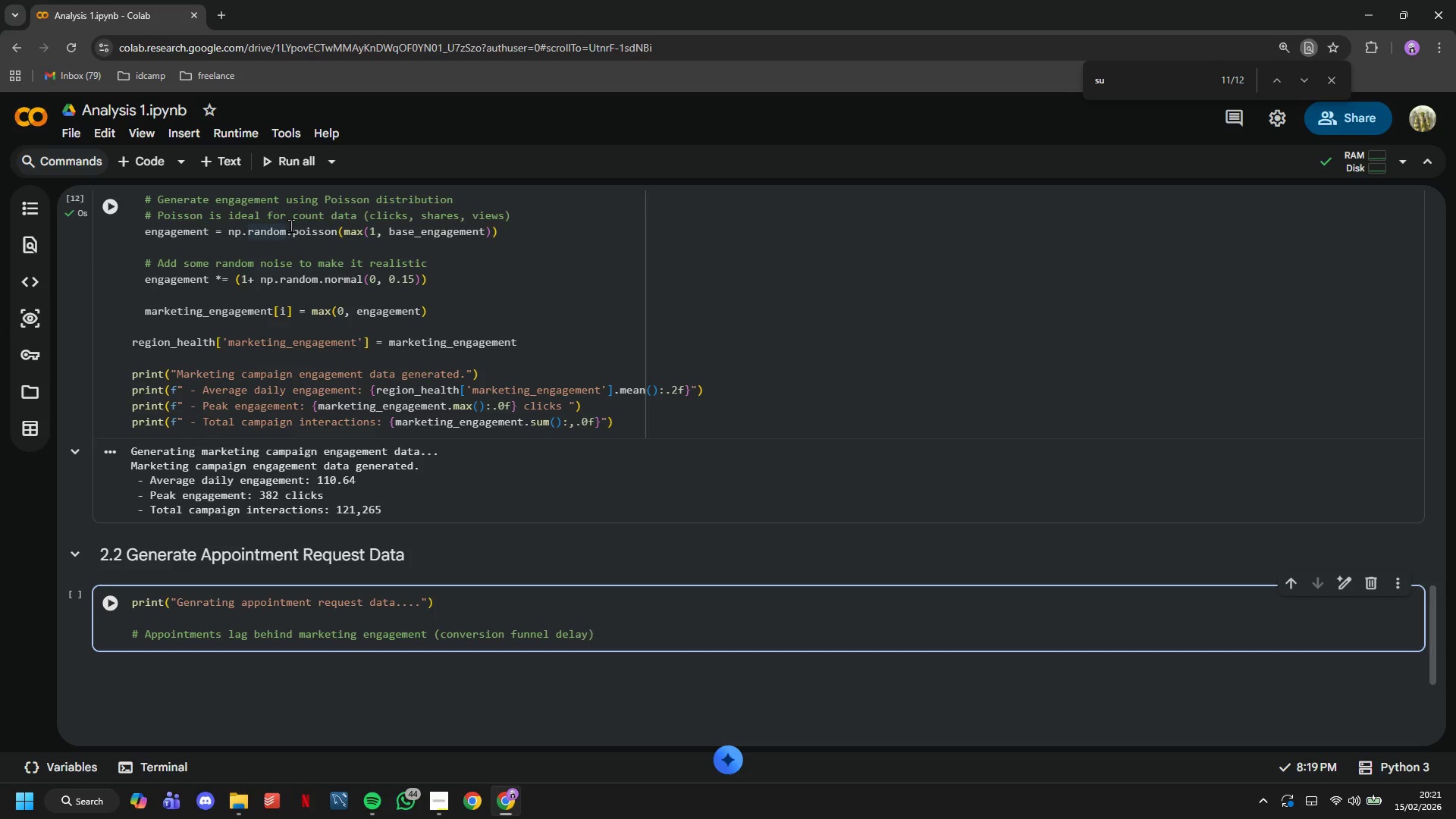 
wait(11.44)
 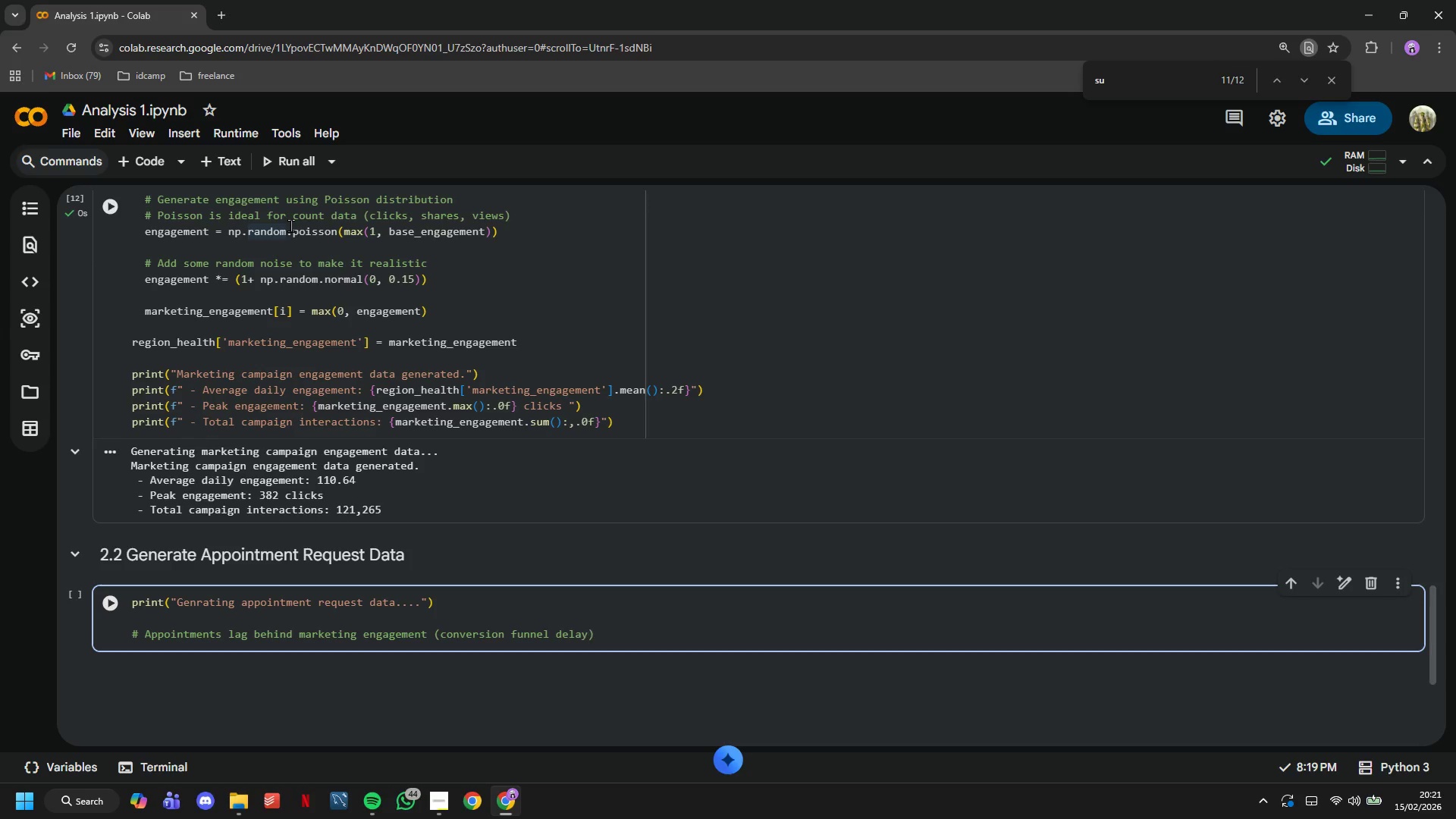 
key(Enter)
 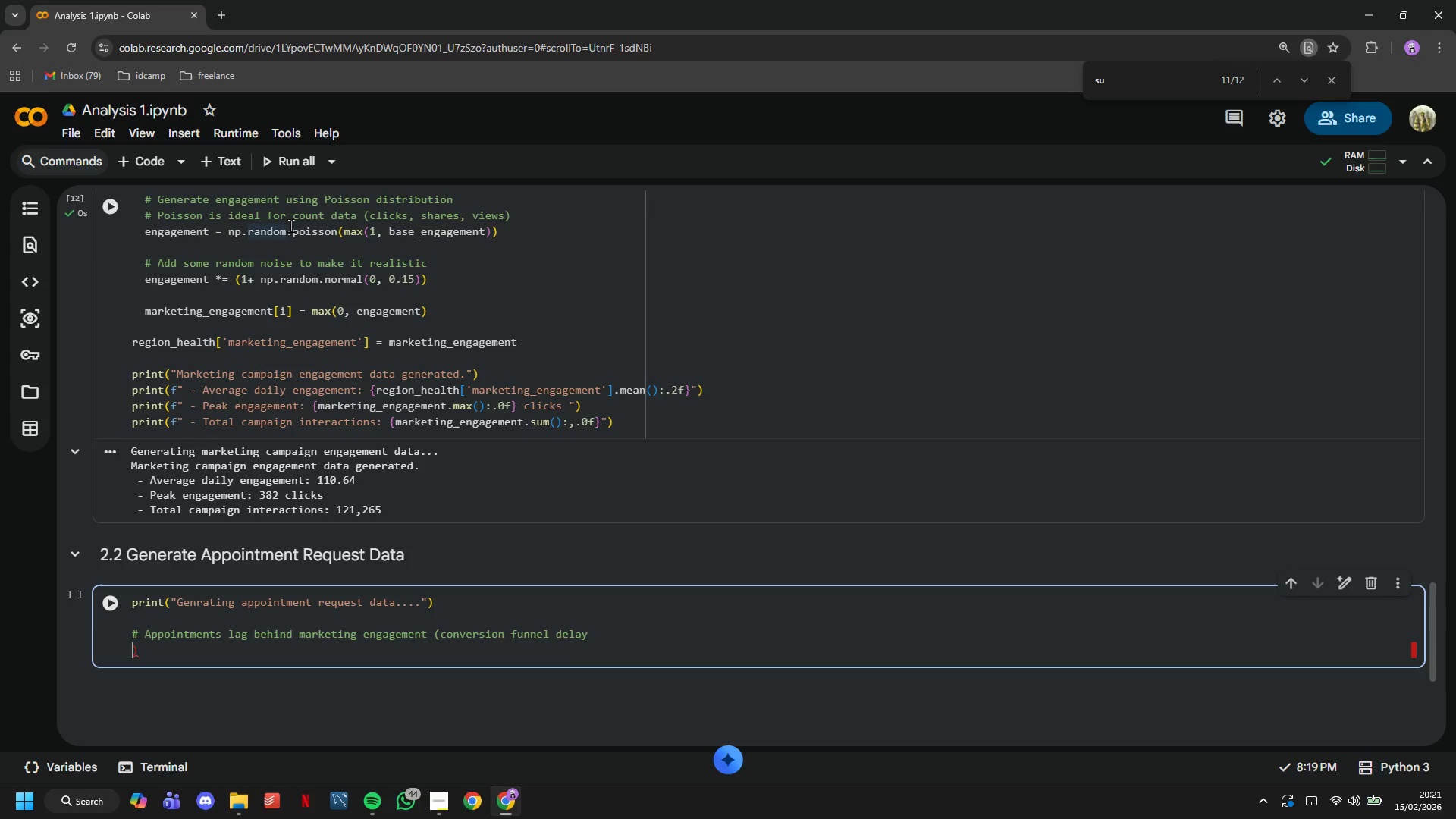 
type(COB)
key(Backspace)
type(NVERSION_LAG = 3 # Days between)
 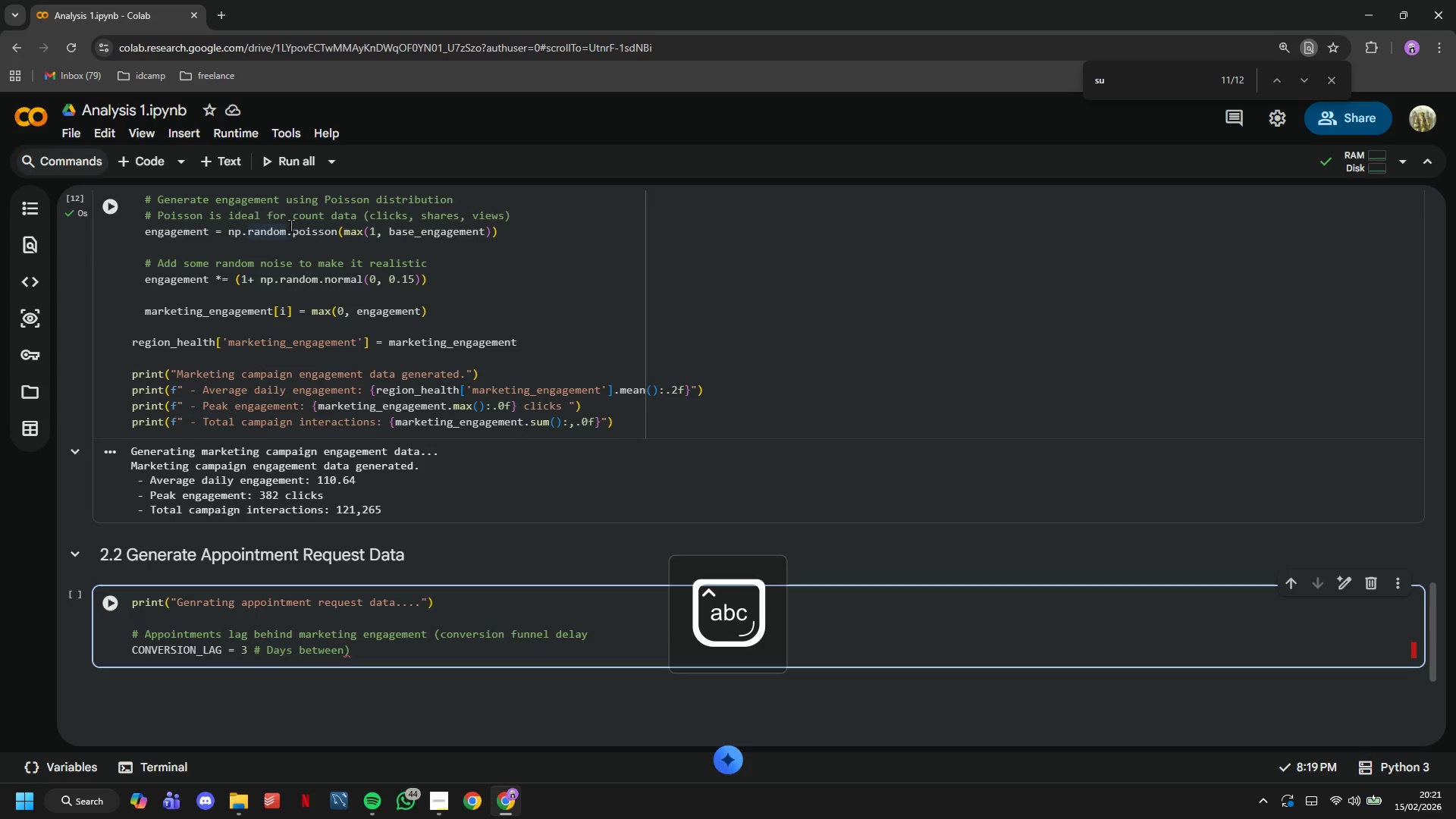 
key(ArrowRight)
 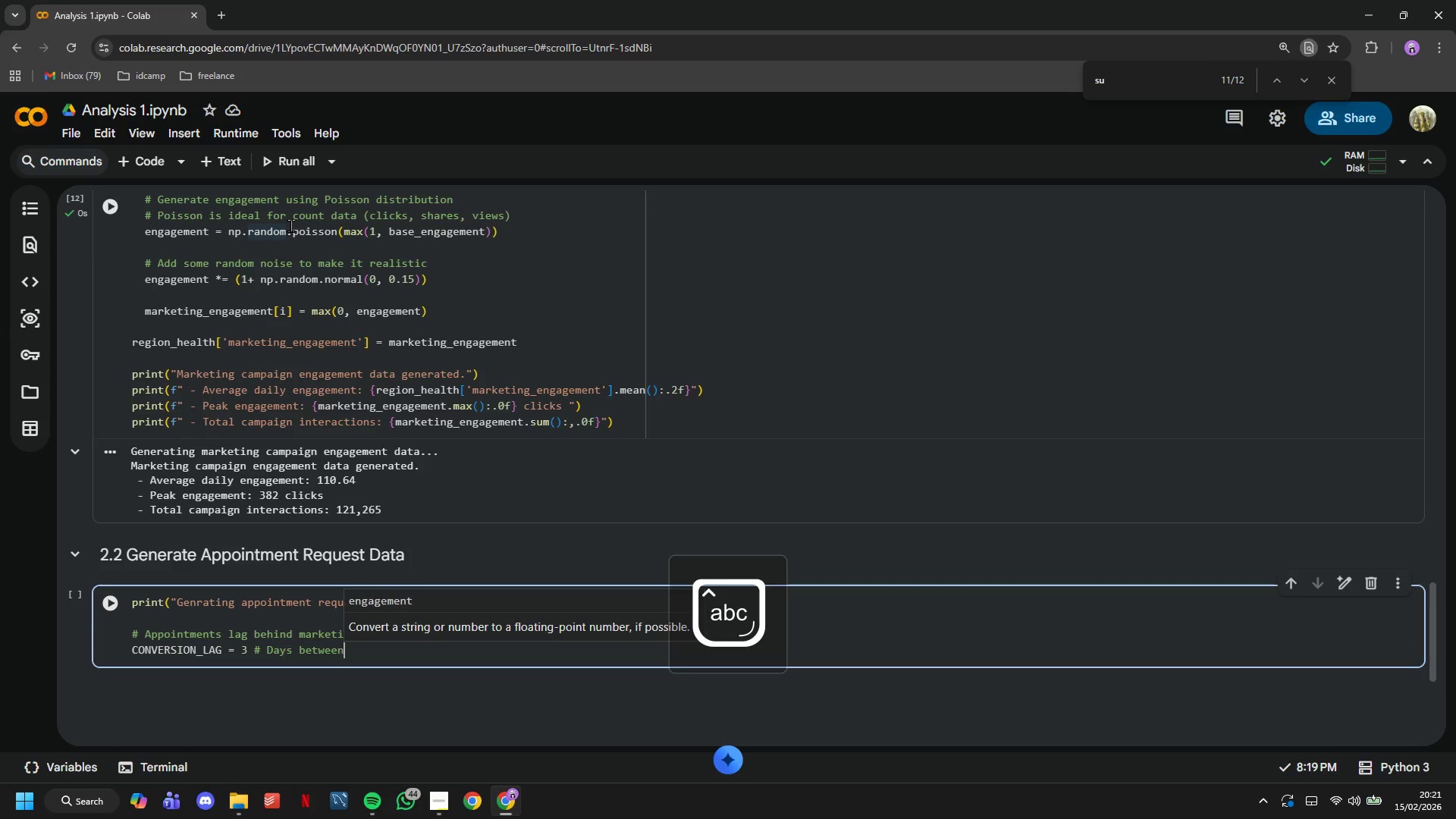 
key(Backspace)
 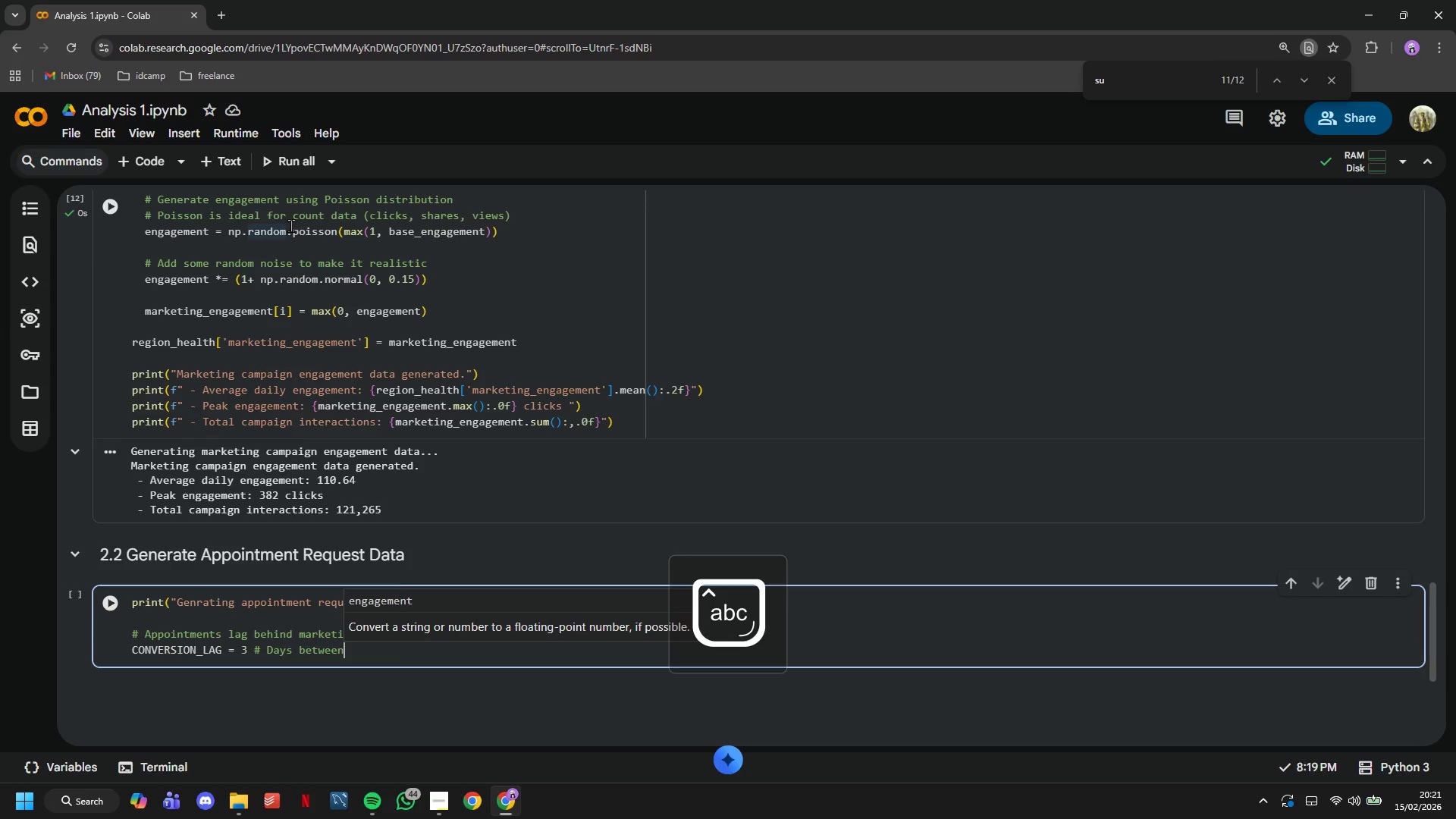 
key(ArrowUp)
 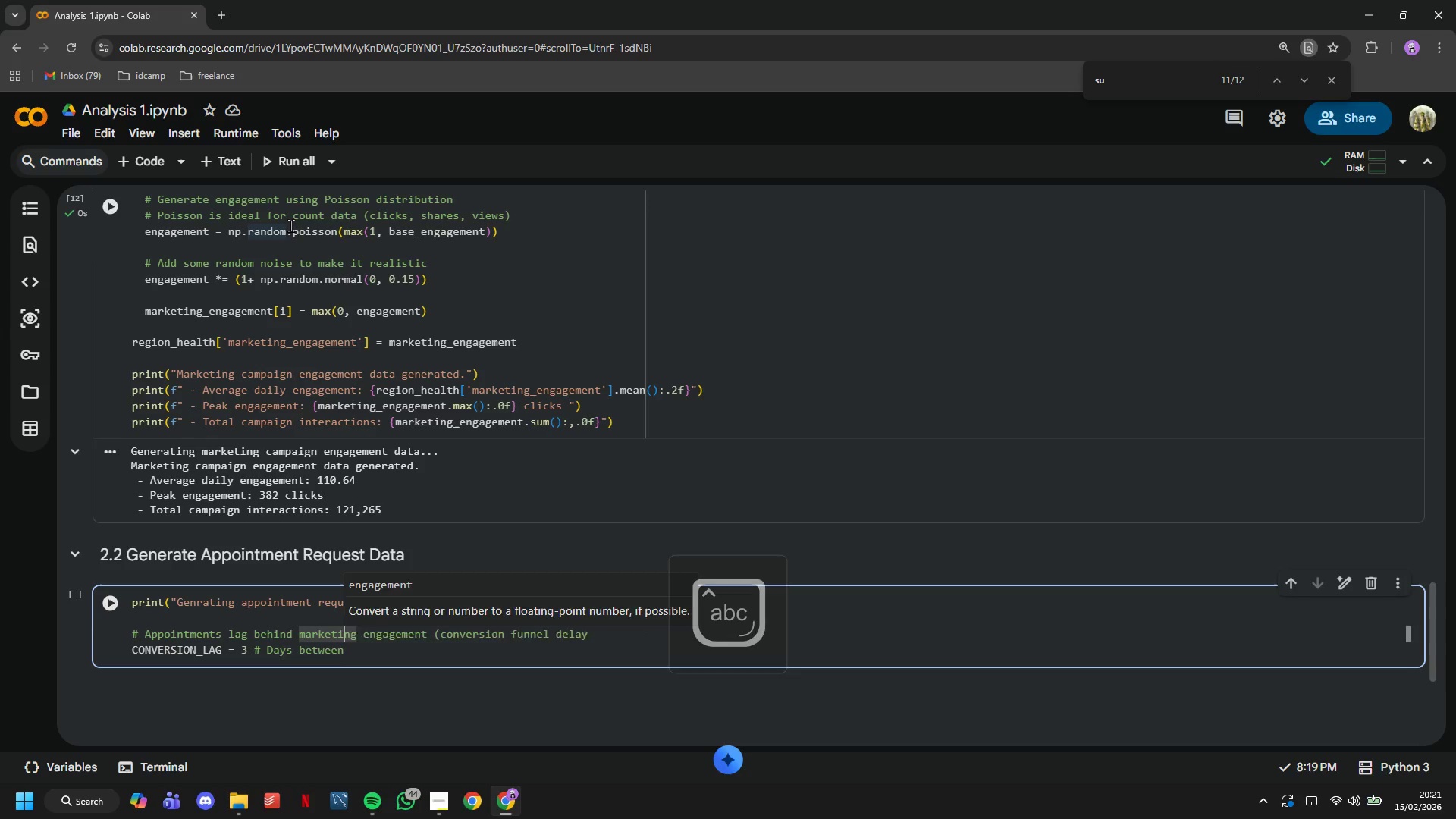 
key(ArrowDown)
 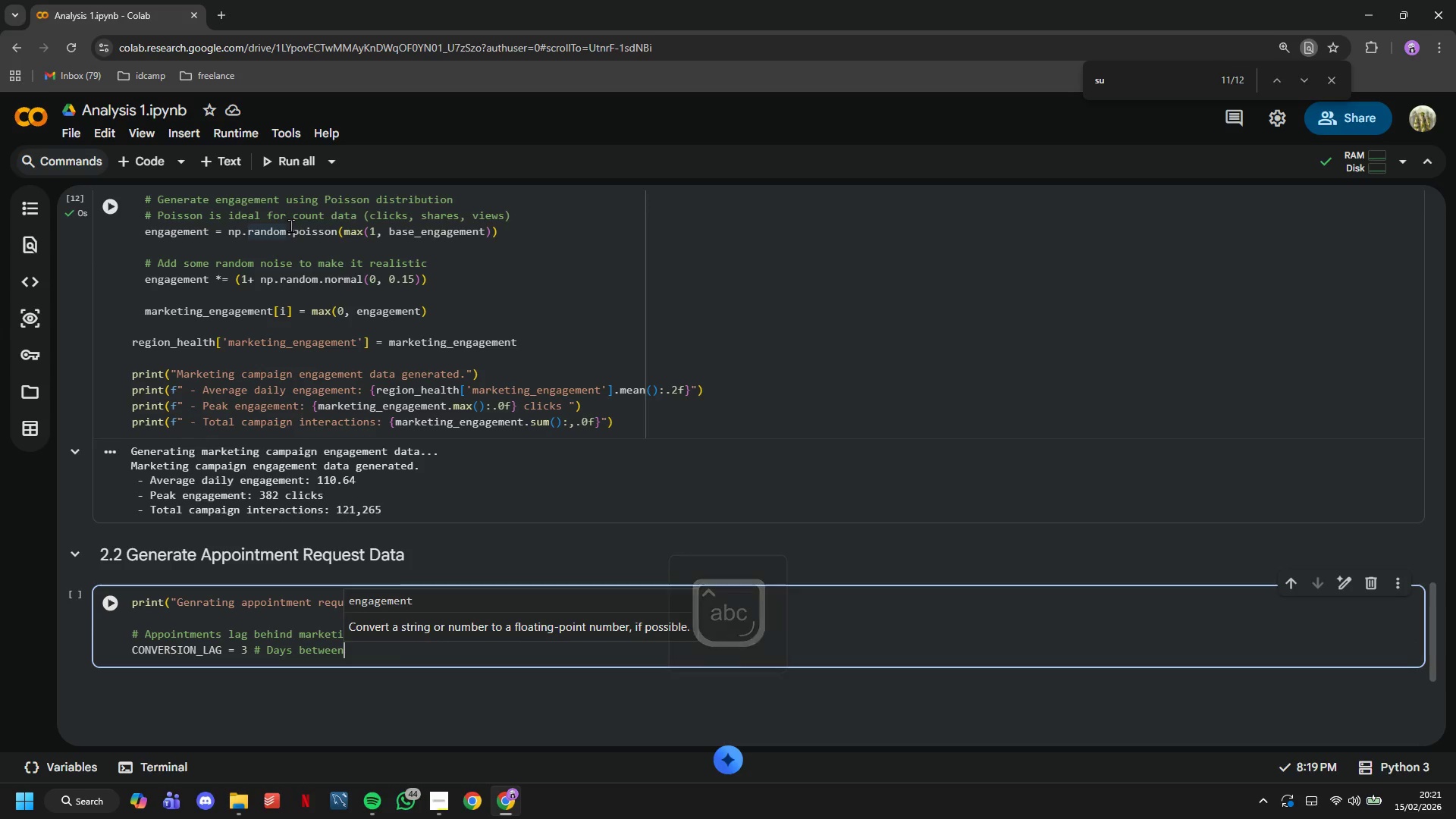 
hold_key(key=ArrowRight, duration=0.38)
 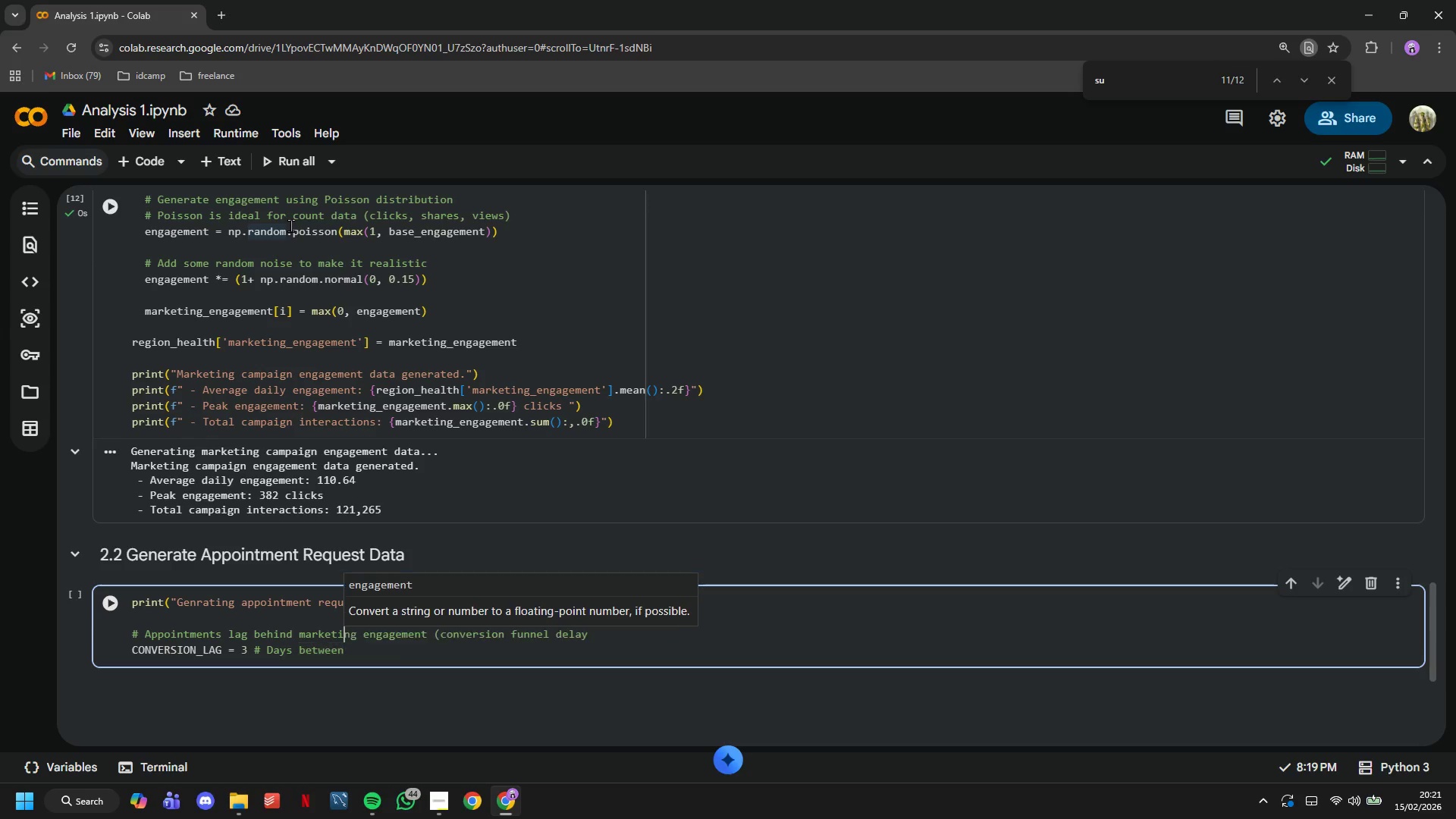 
key(ArrowUp)
 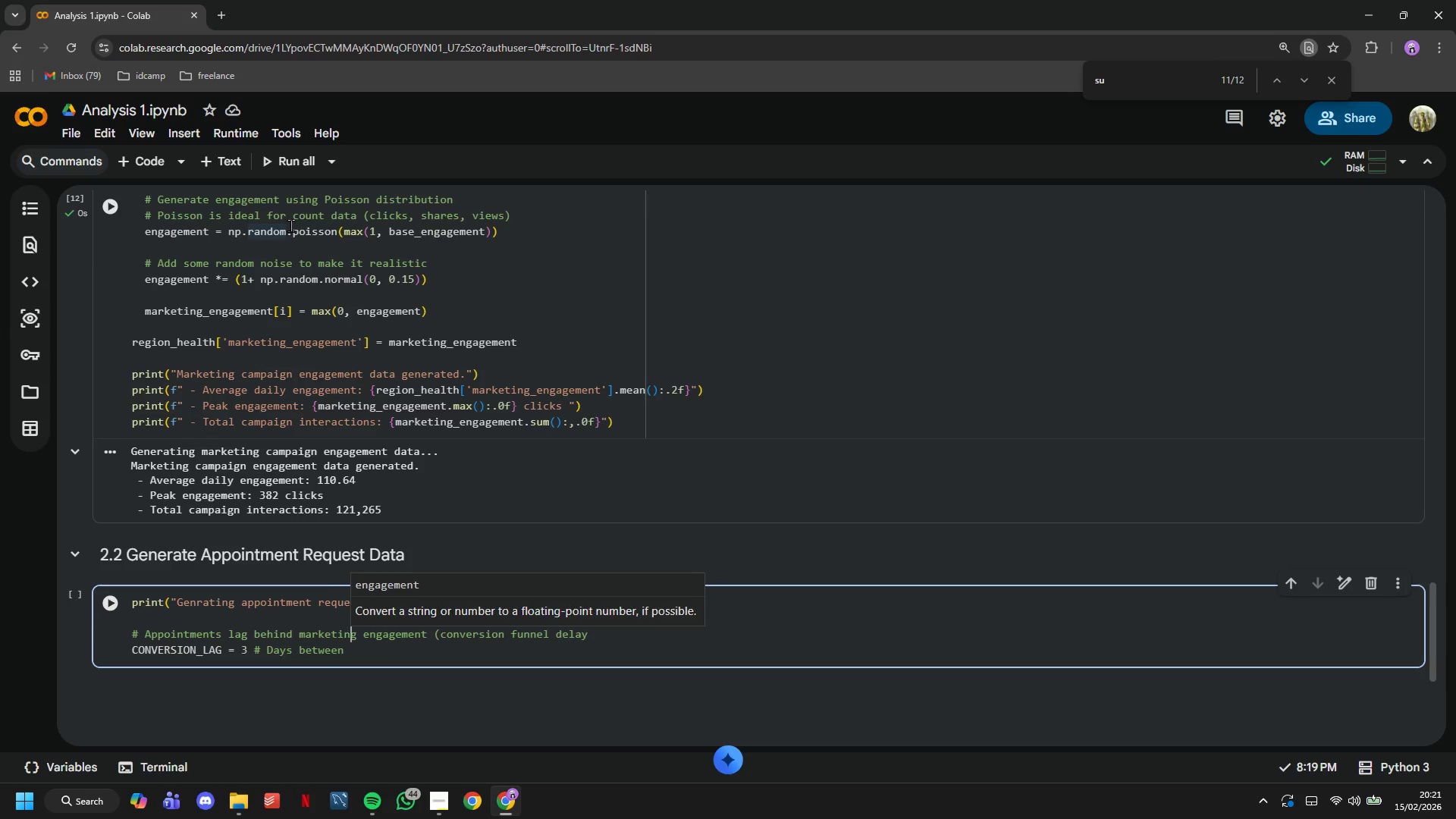 
hold_key(key=ArrowRight, duration=1.51)
 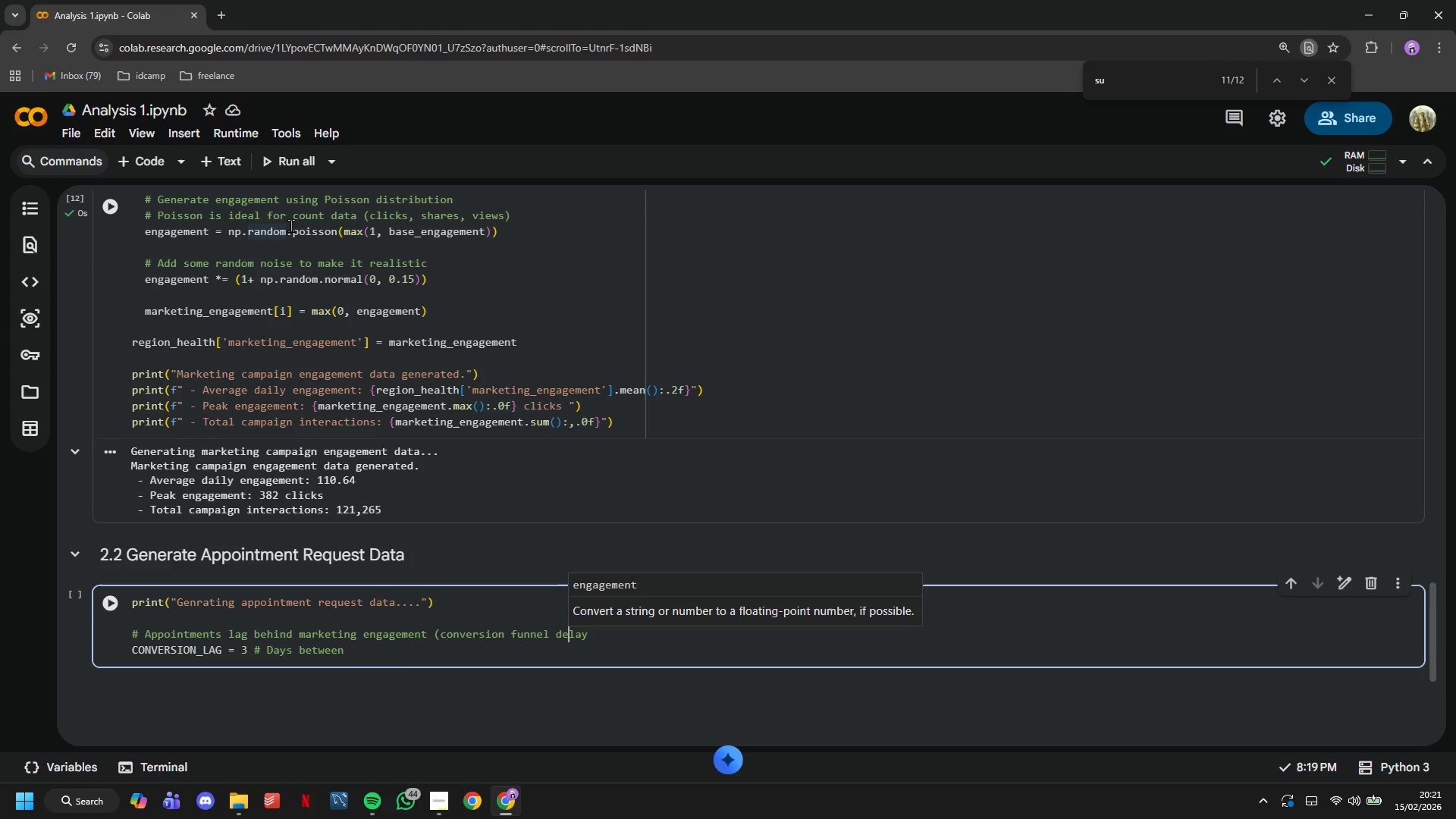 
key(ArrowRight)
 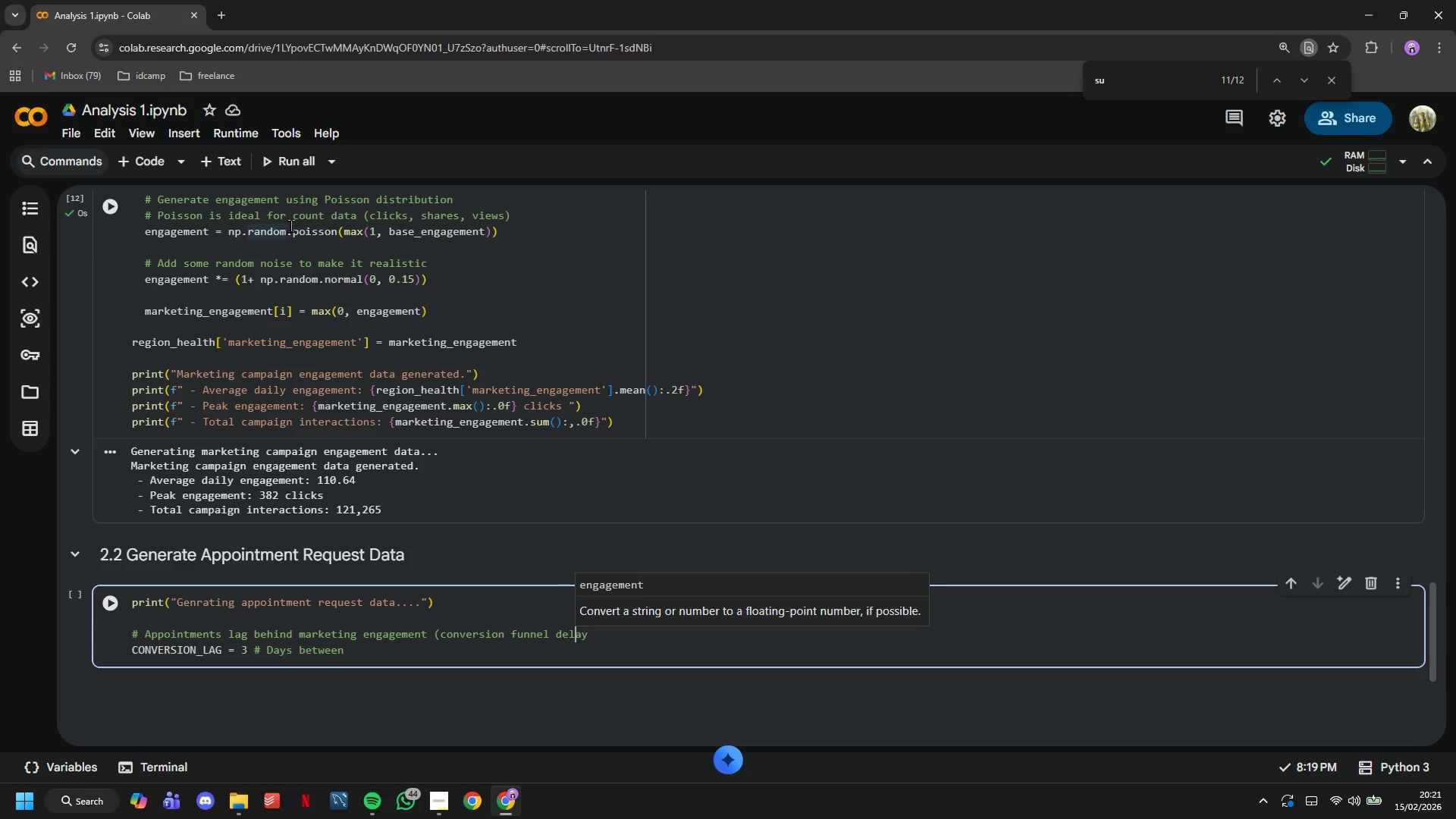 
key(ArrowRight)
 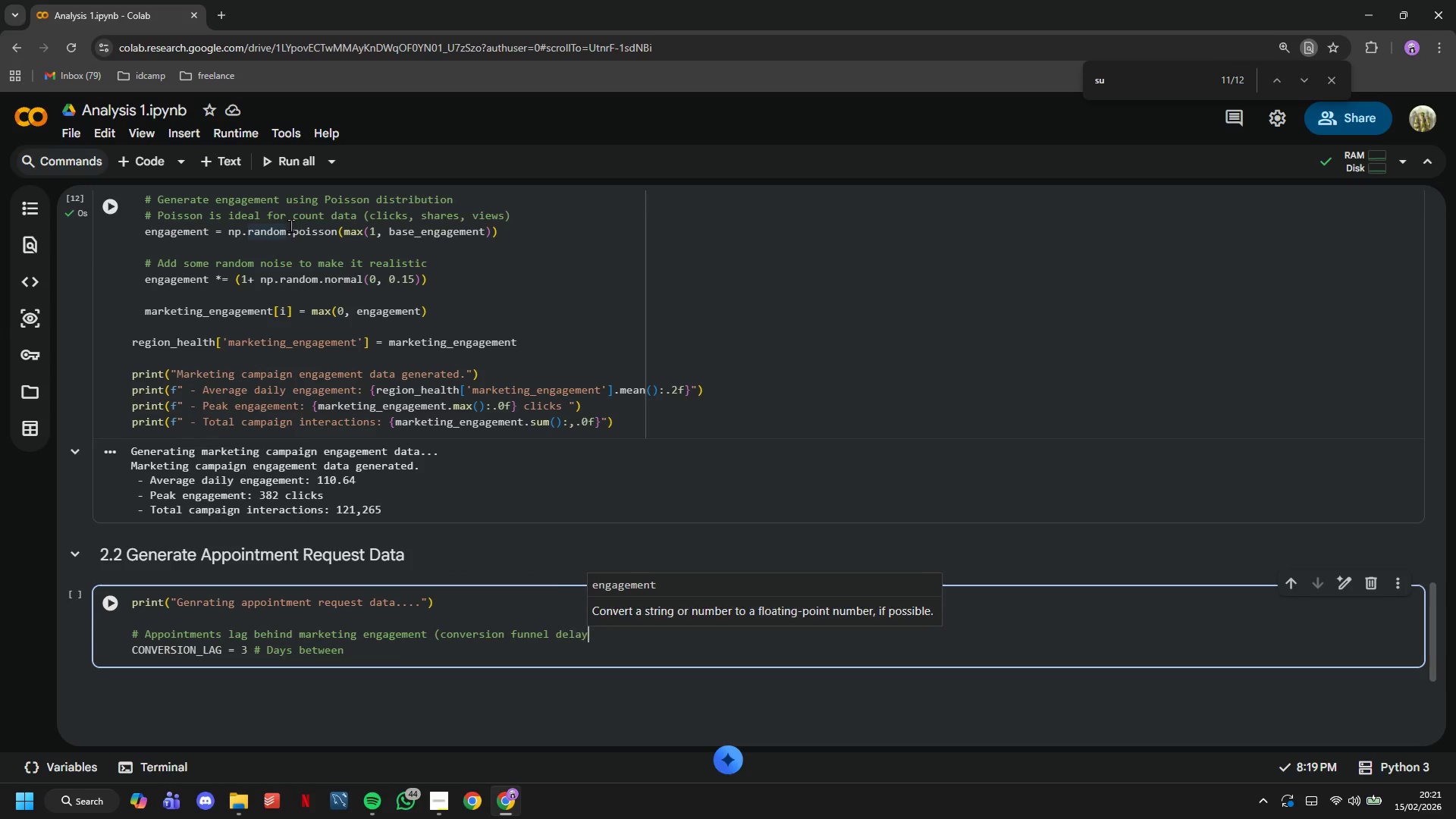 
key(ArrowRight)
 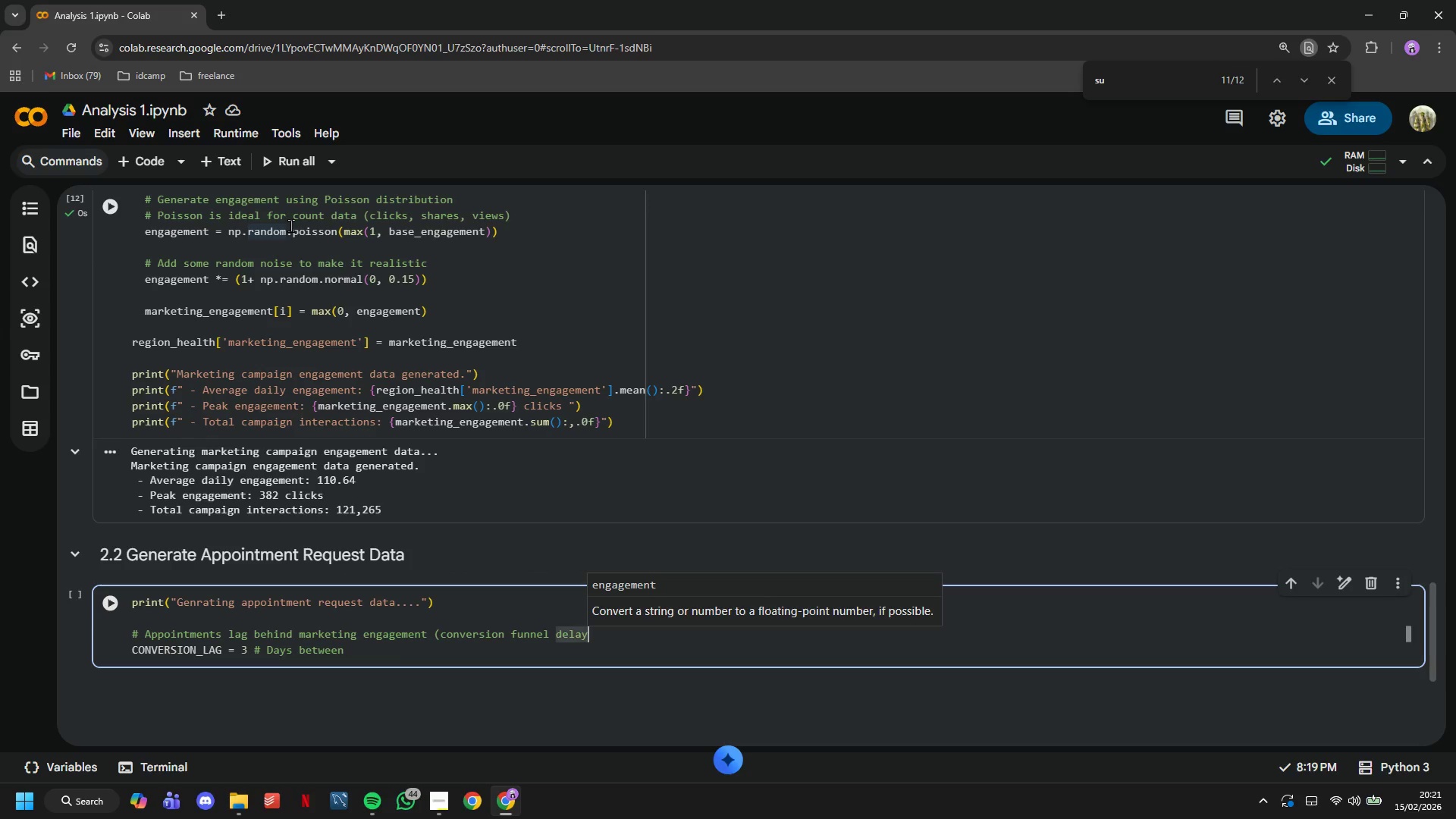 
key(Shift+0)
 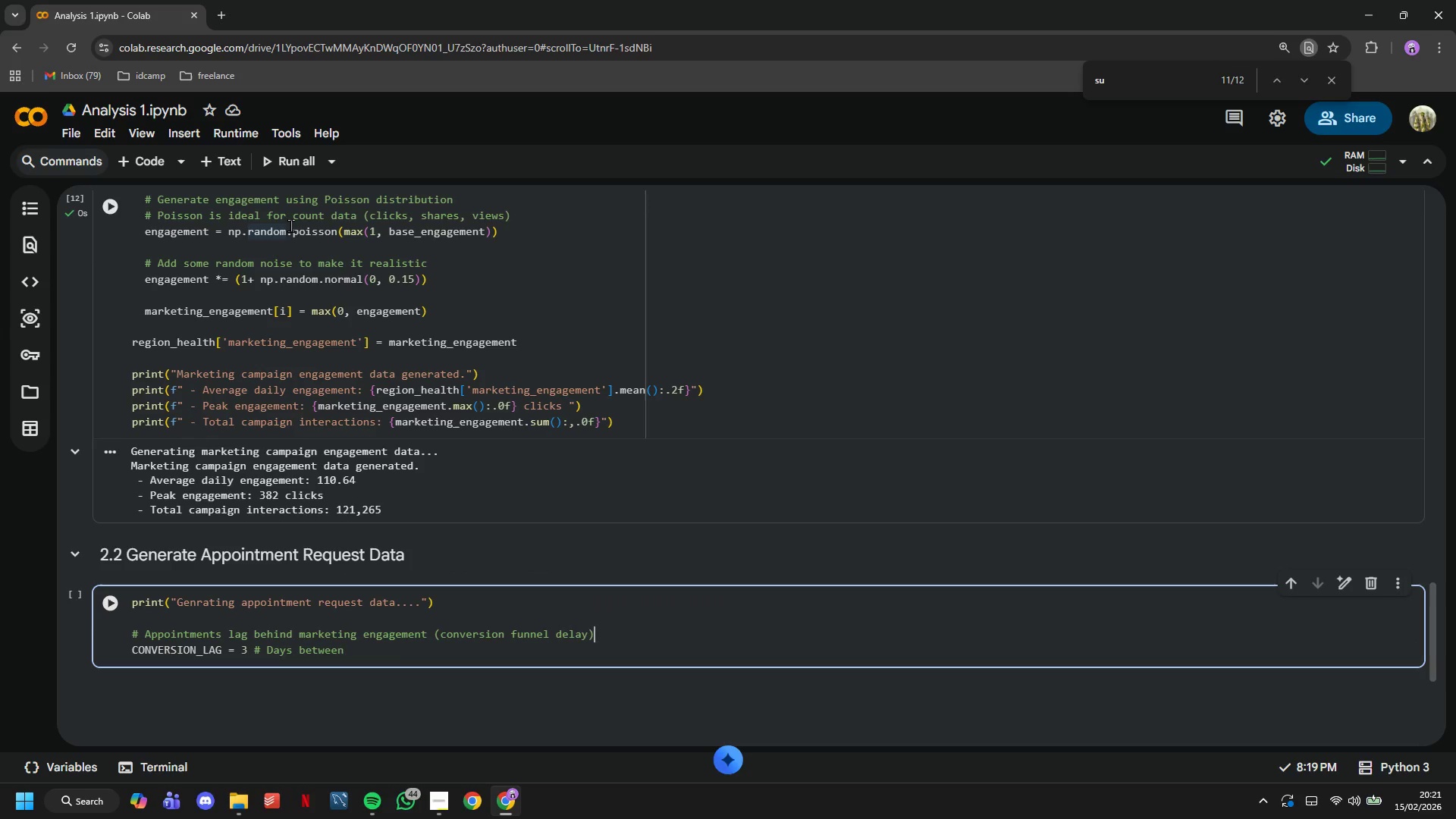 
key(ArrowDown)
 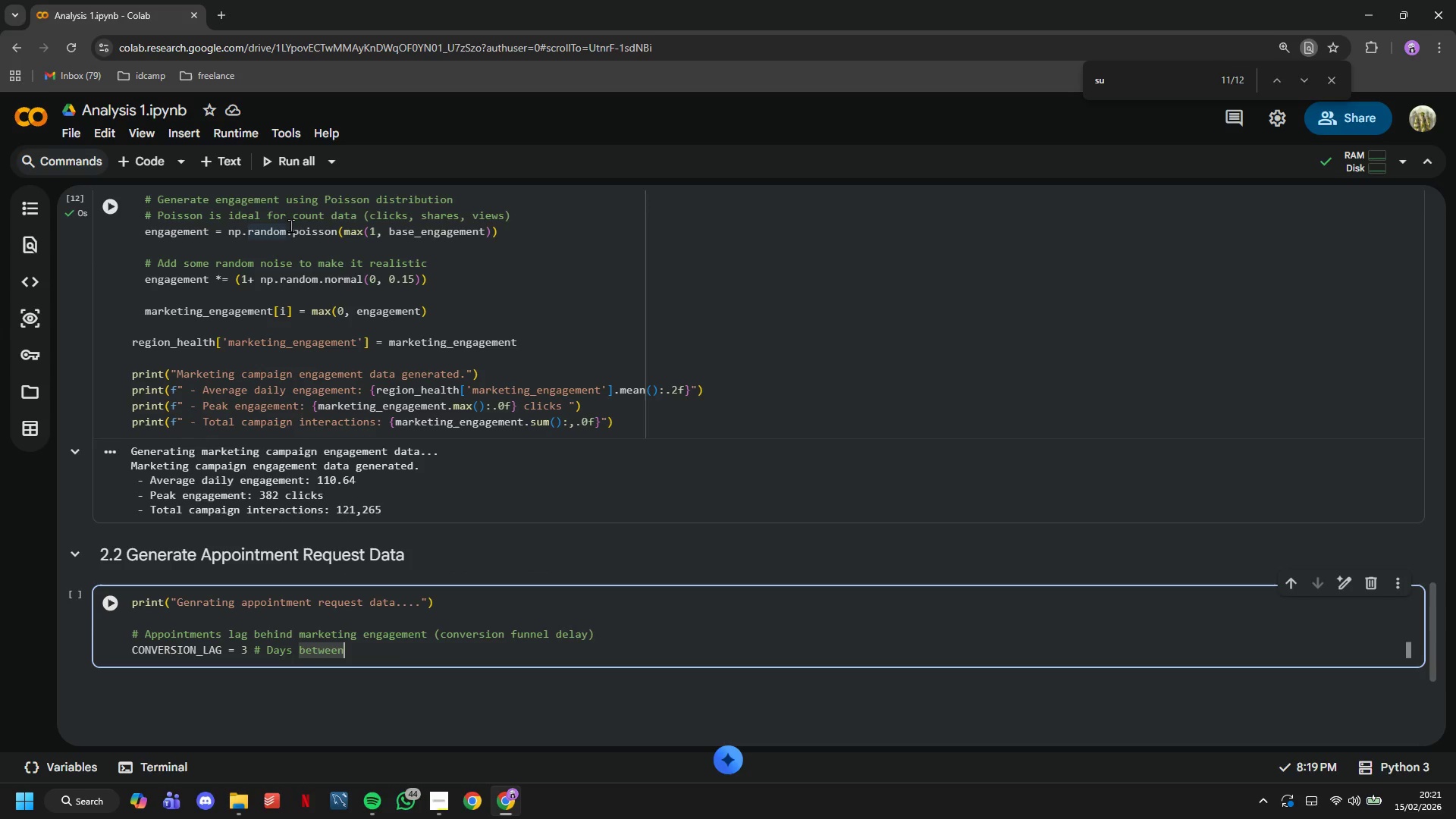 
type( seeing and booking appoiy)
key(Backspace)
type(ntment)
 